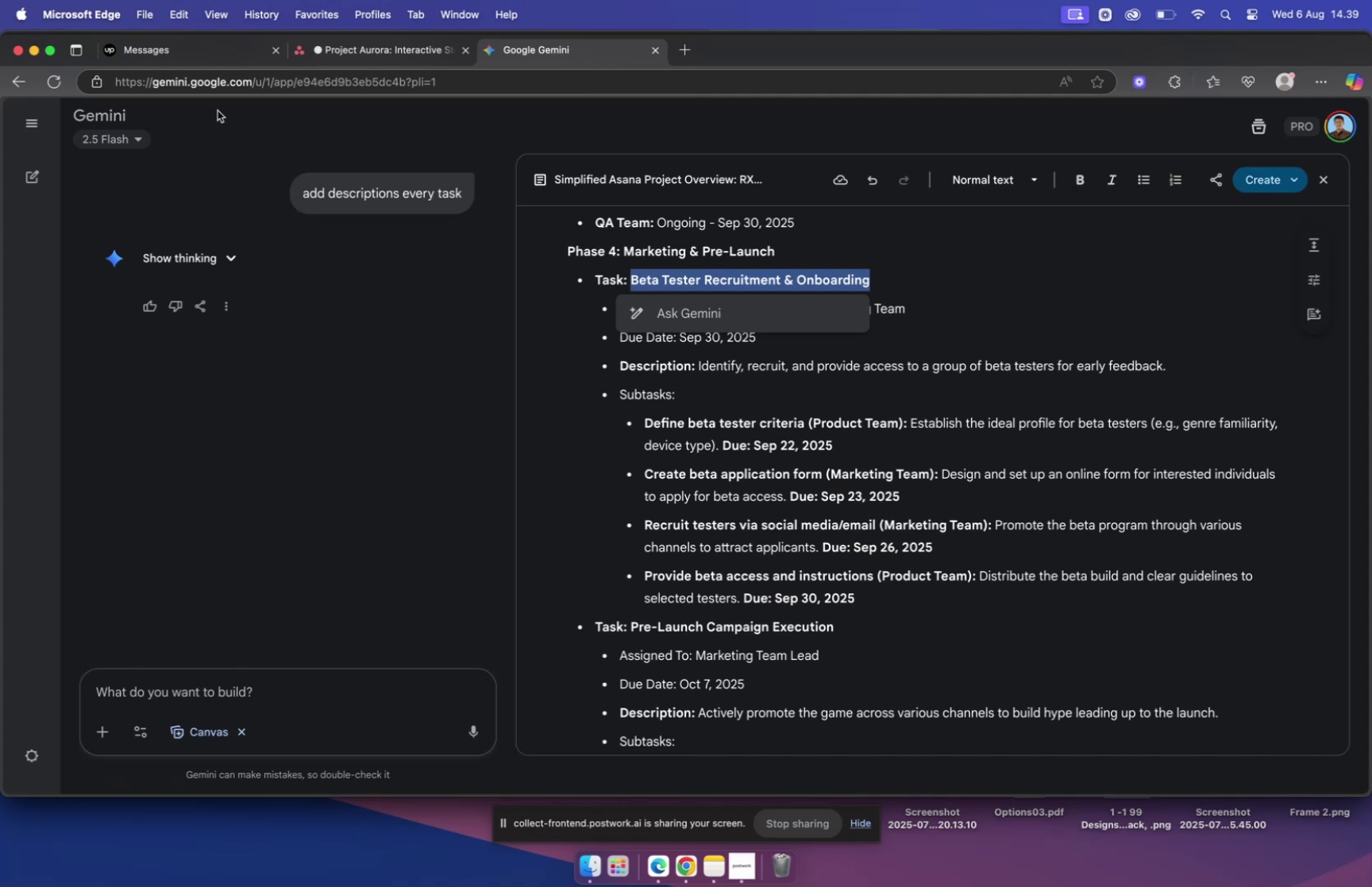 
left_click([183, 48])
 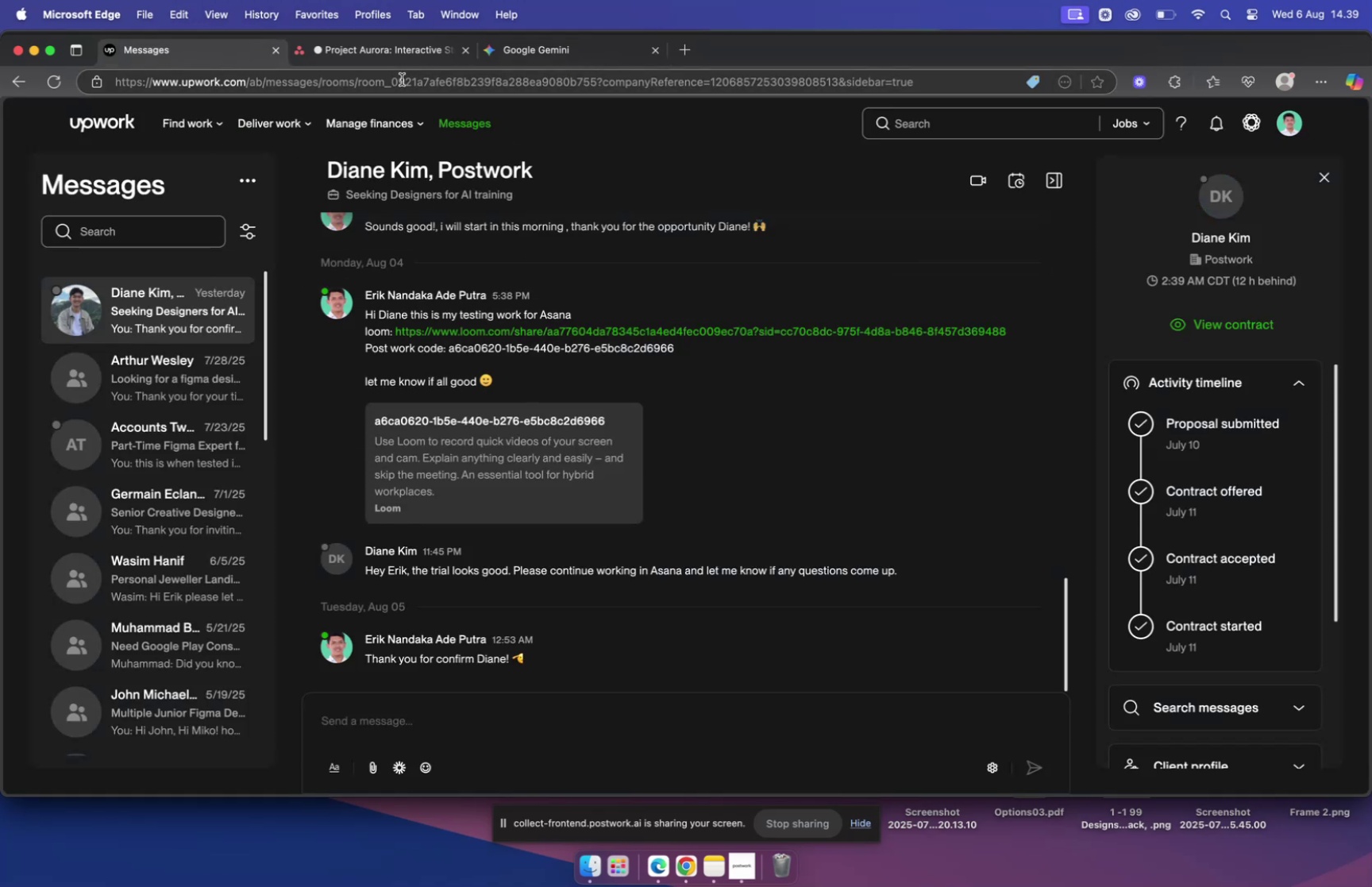 
left_click([388, 57])
 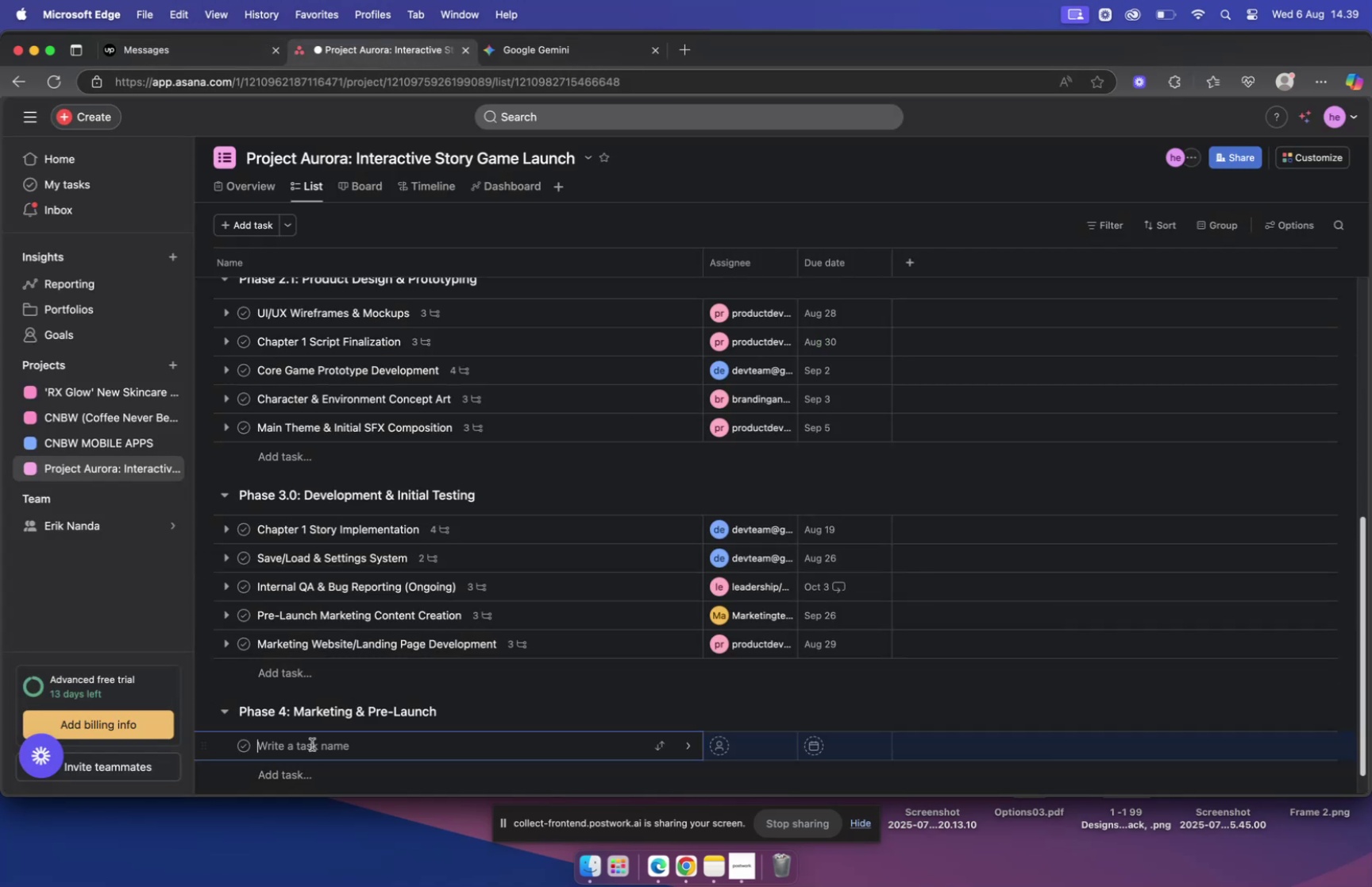 
left_click([304, 744])
 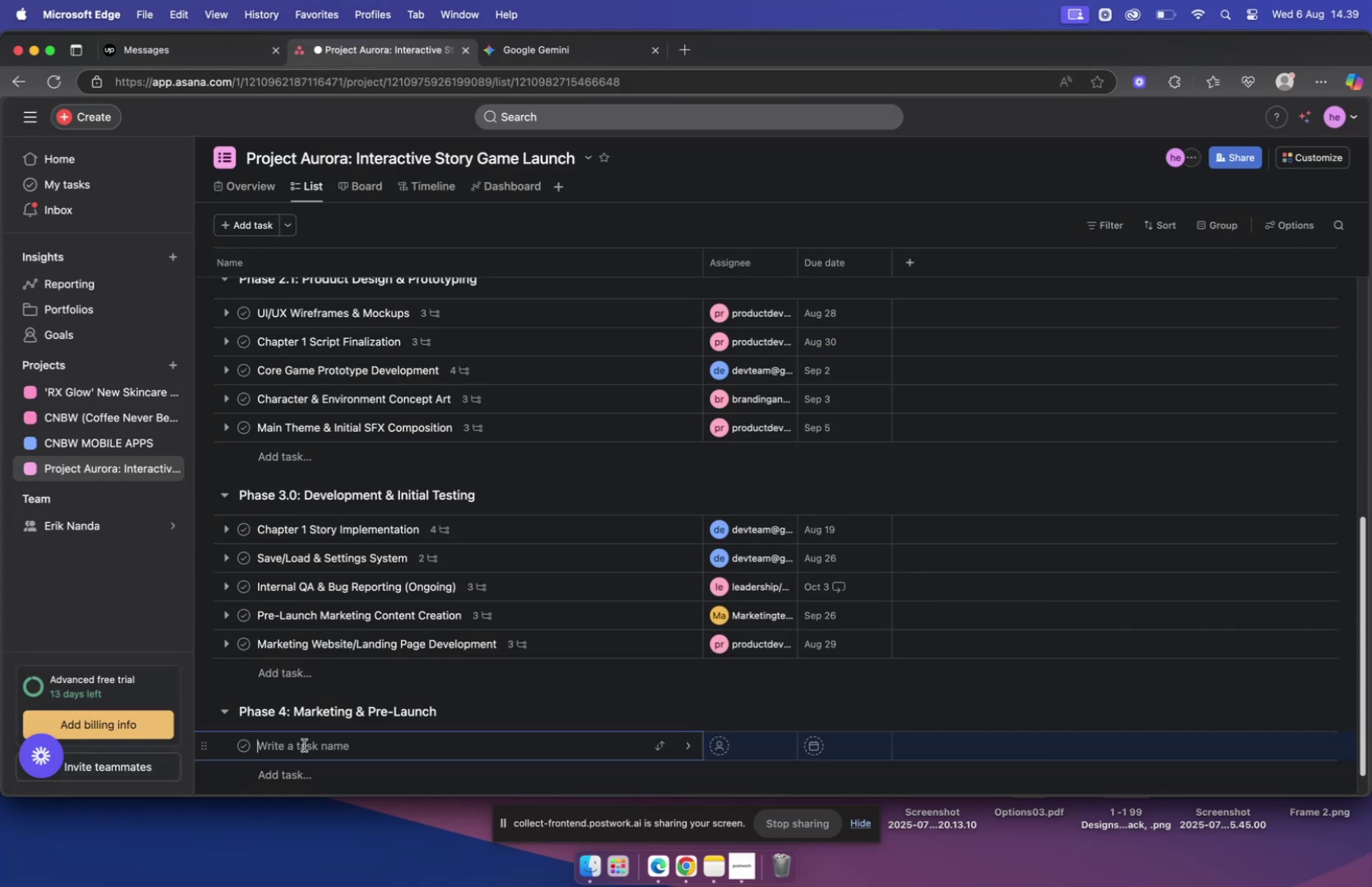 
key(Meta+V)
 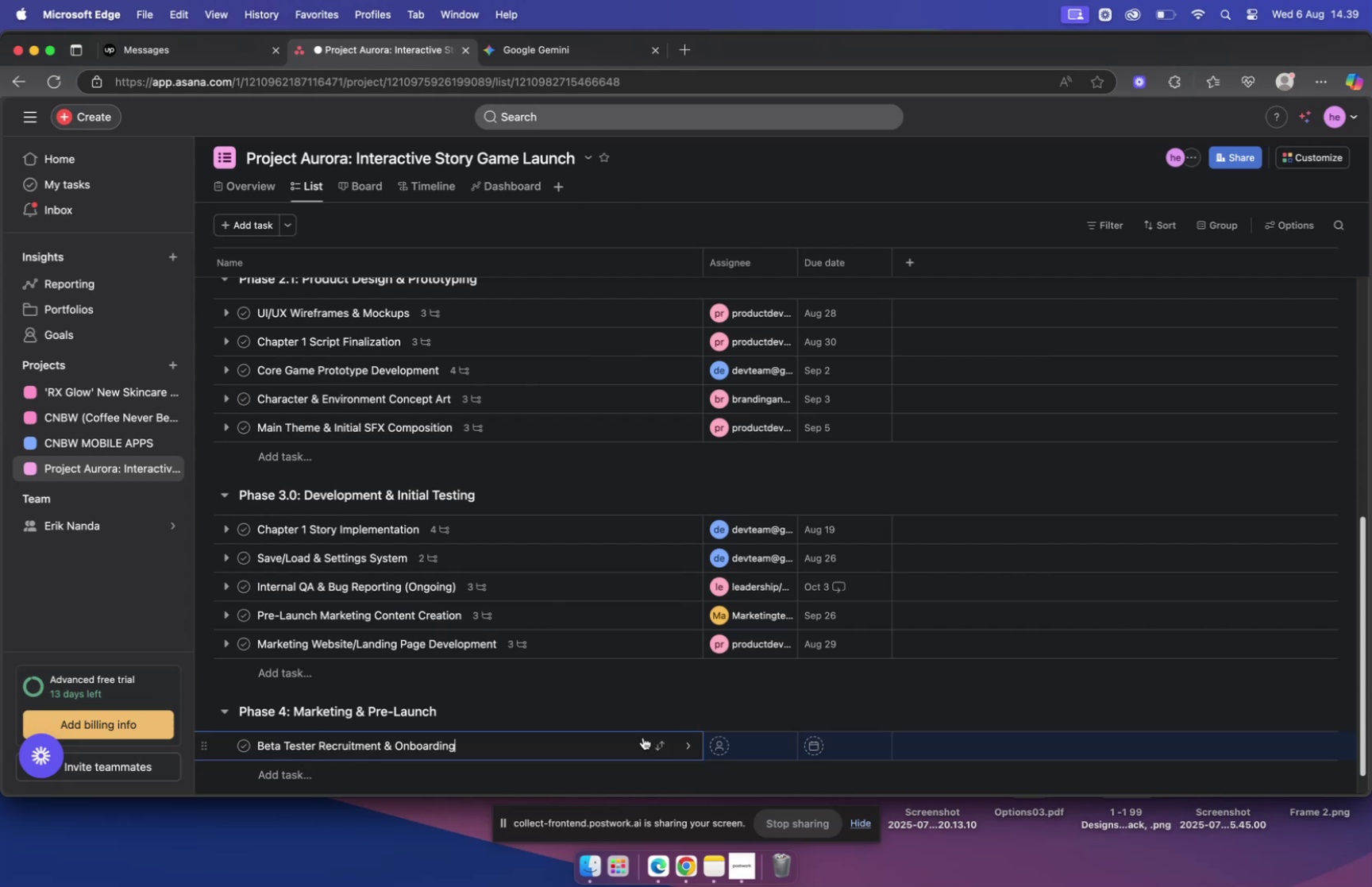 
left_click([571, 745])
 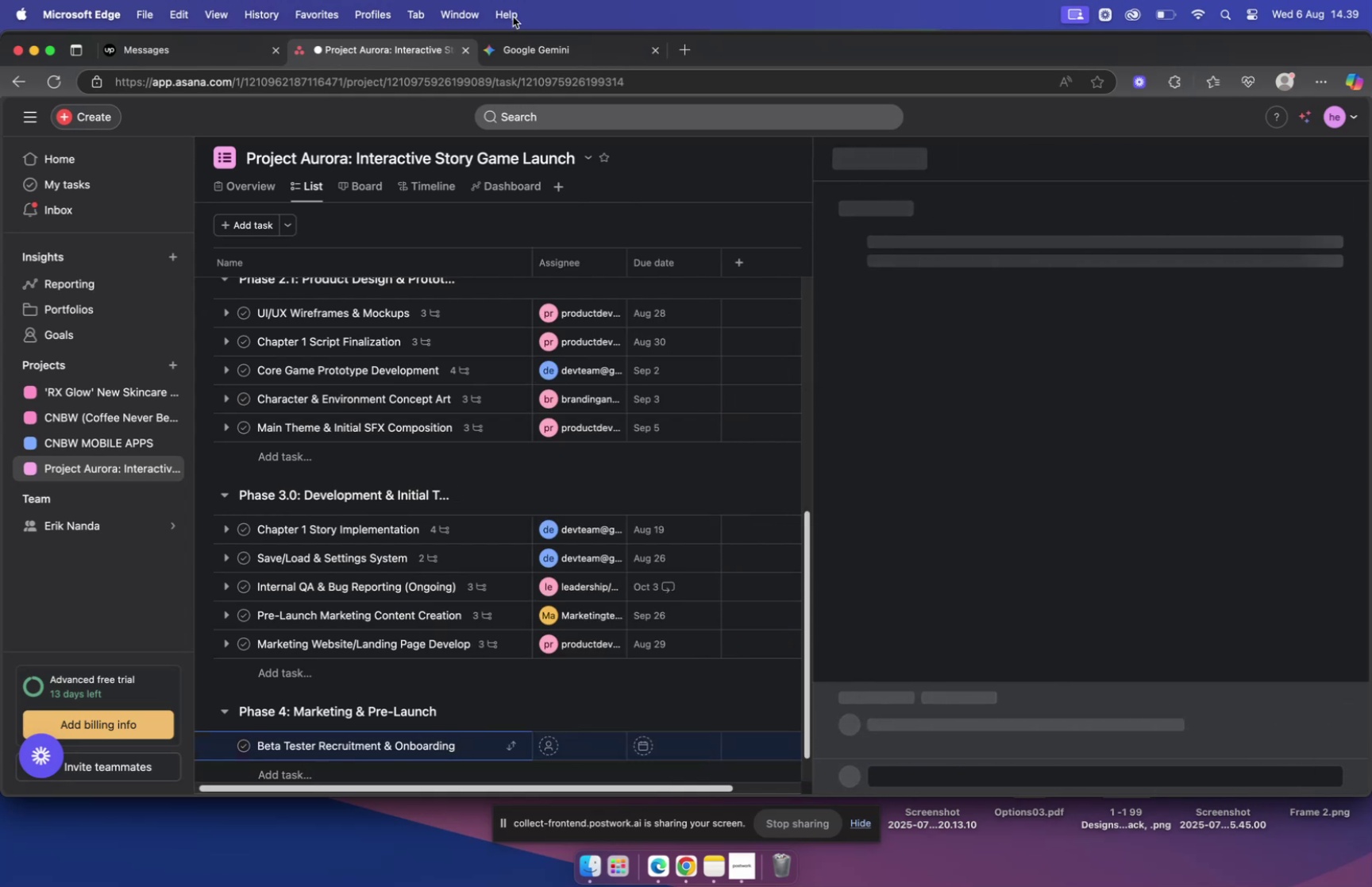 
left_click([536, 58])
 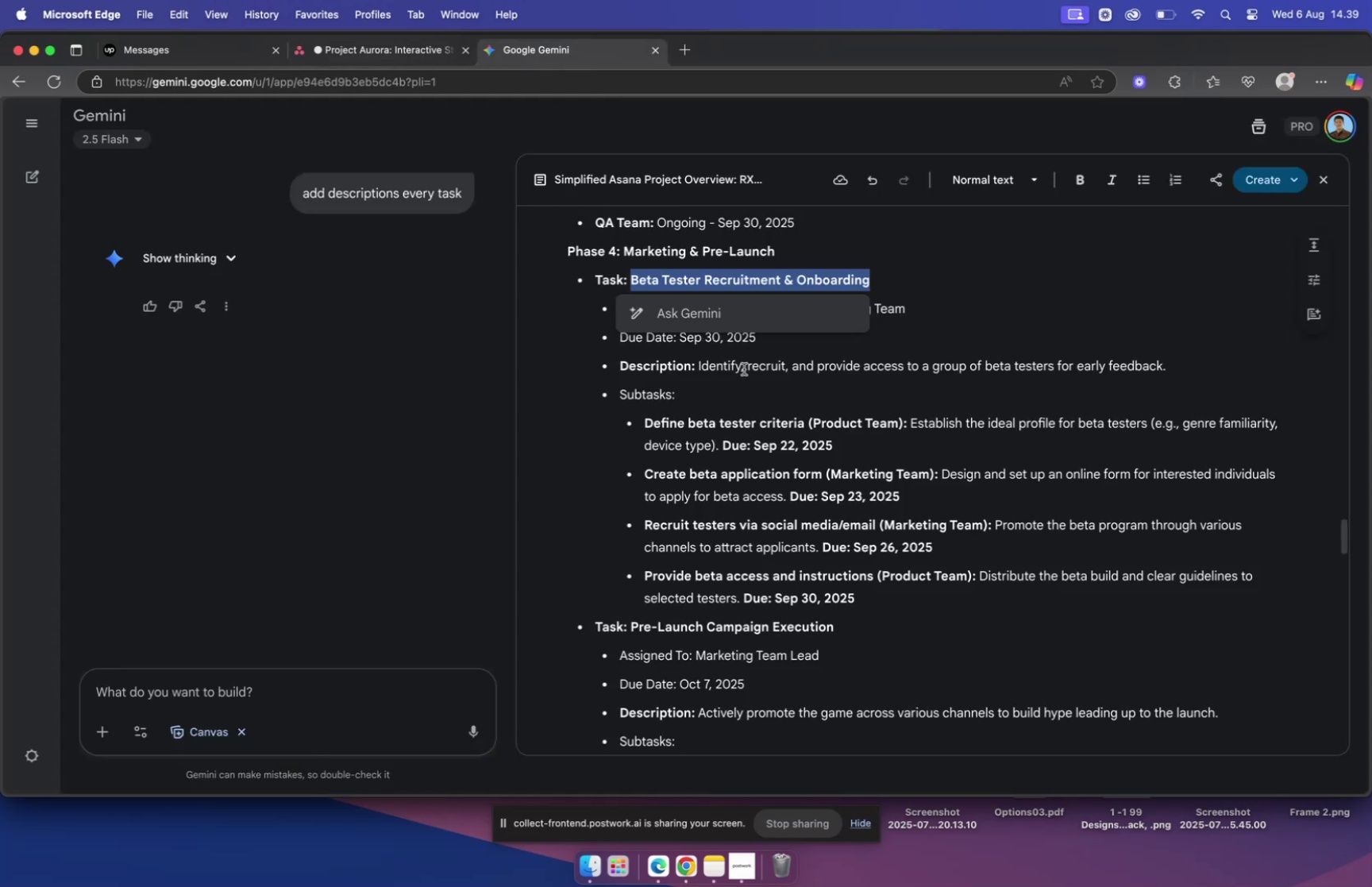 
left_click([744, 355])
 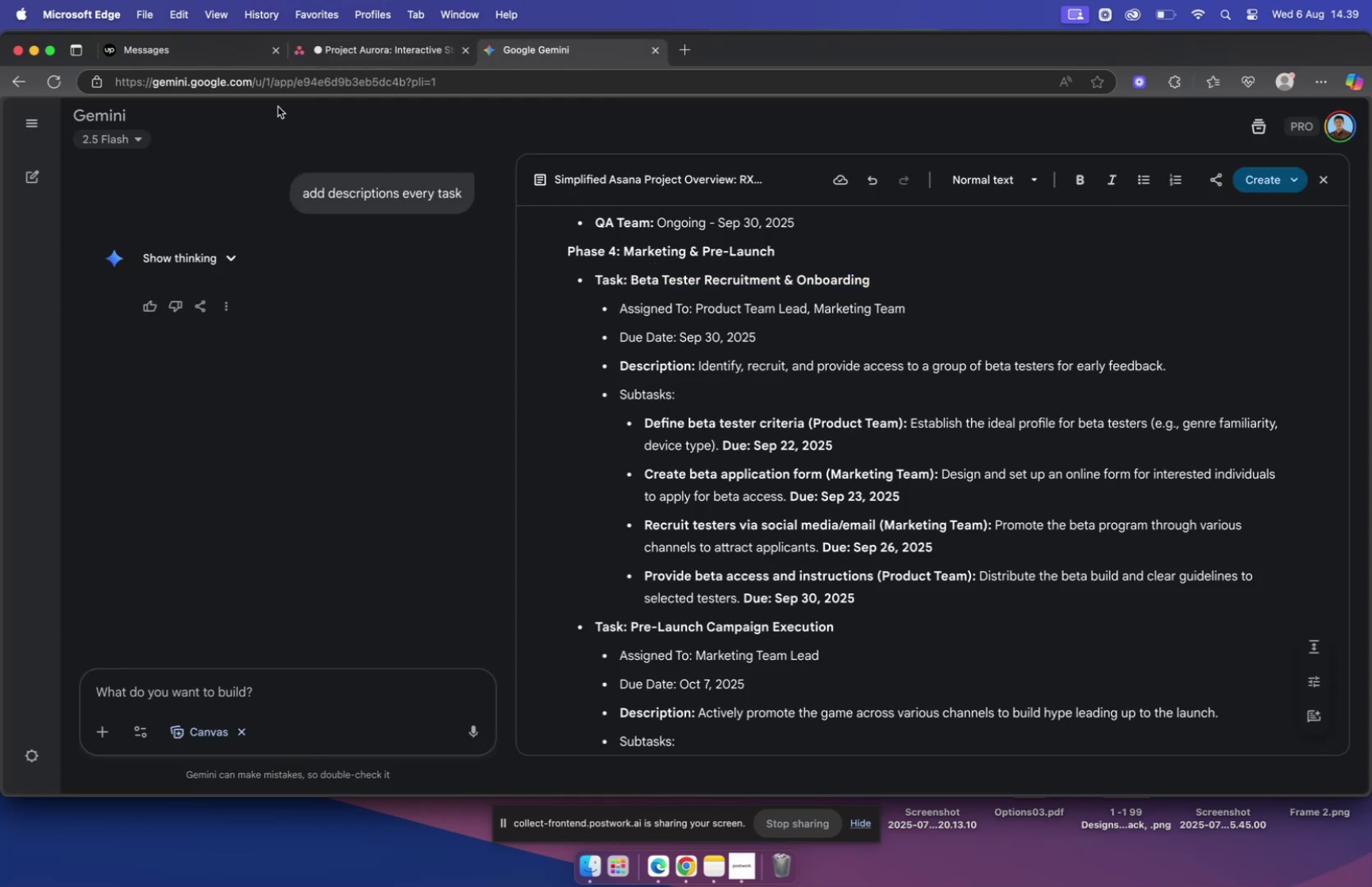 
left_click([349, 50])
 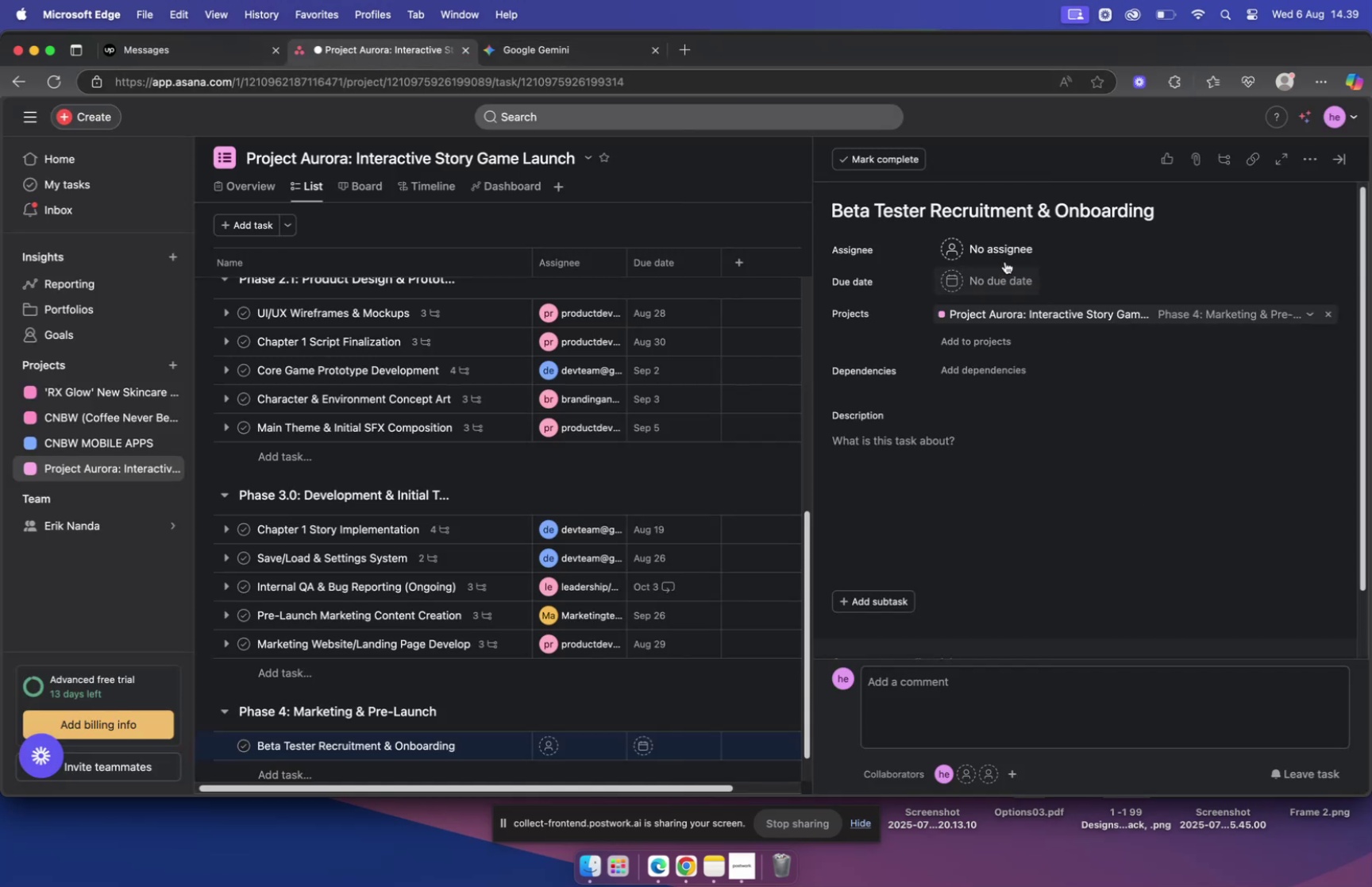 
left_click([997, 248])
 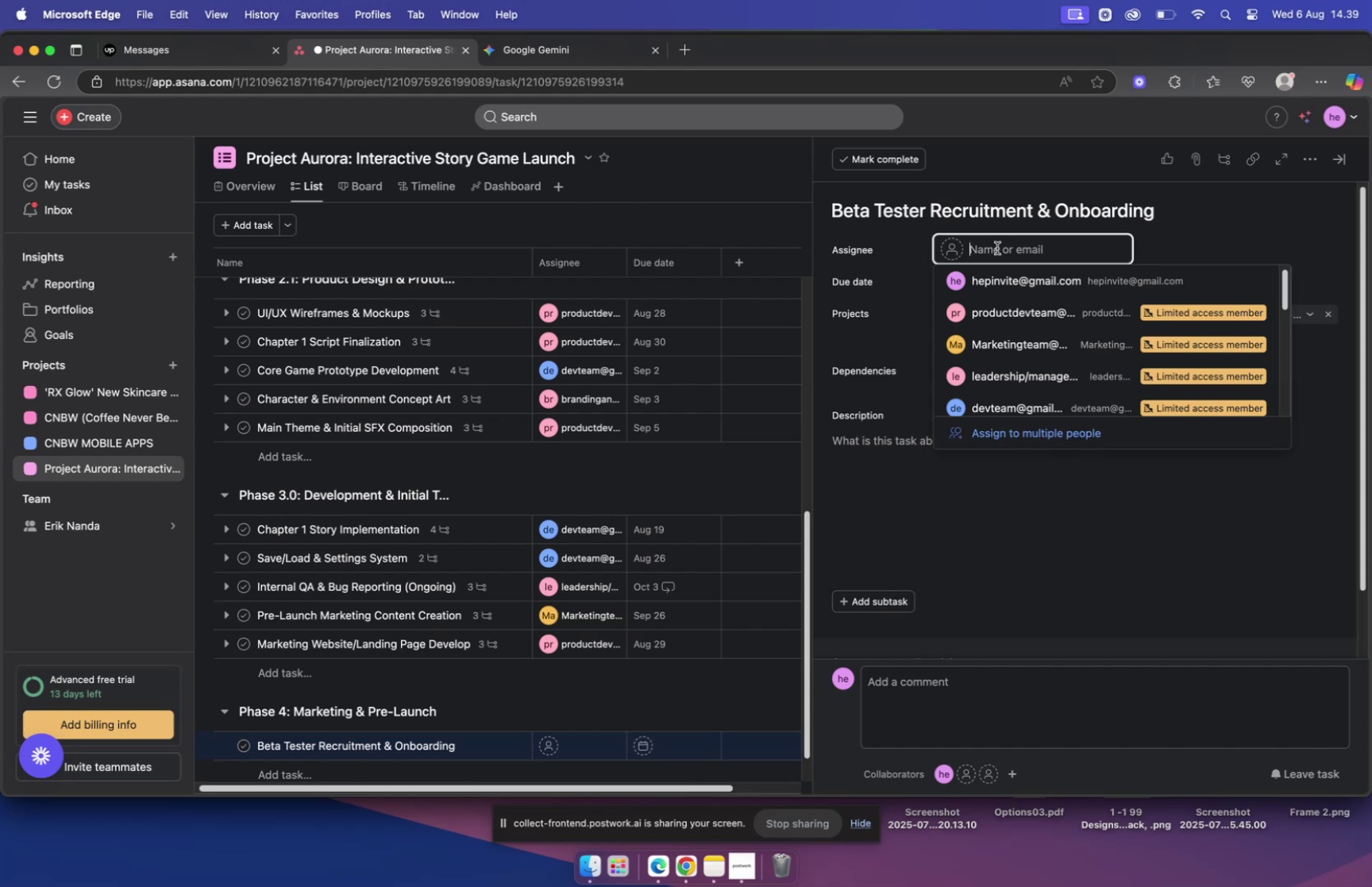 
left_click([1050, 370])
 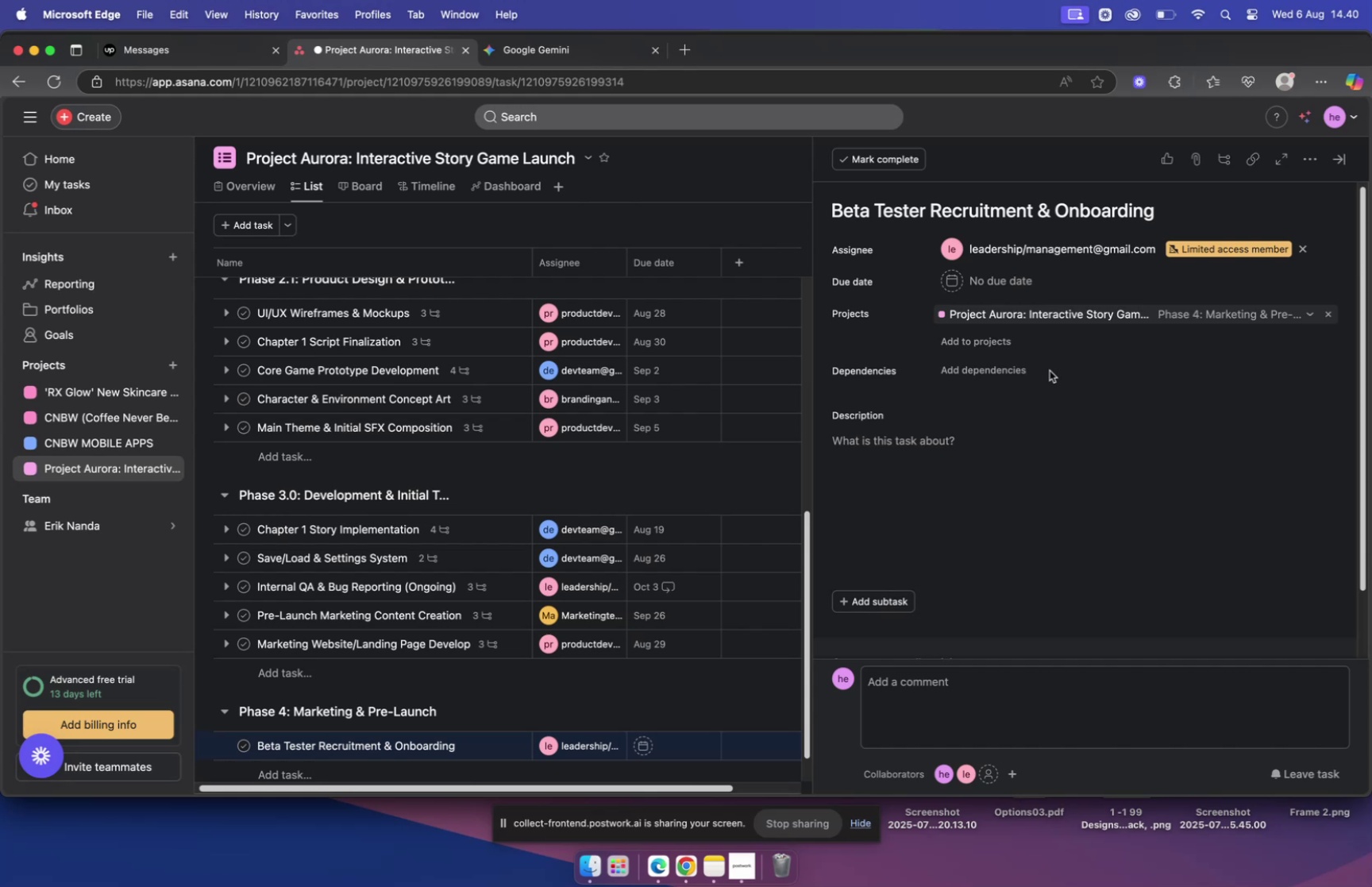 
wait(49.06)
 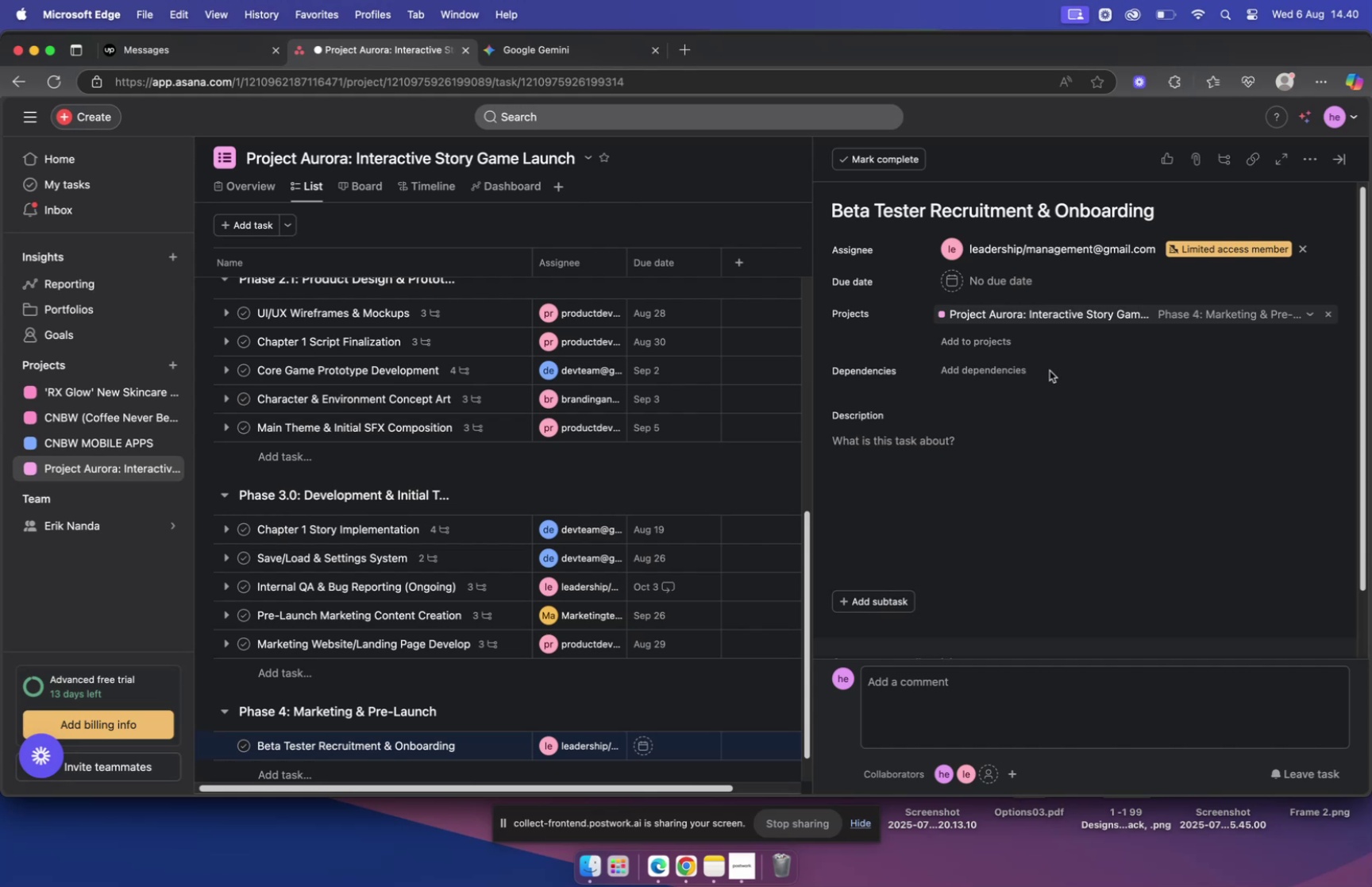 
mouse_move([1016, 280])
 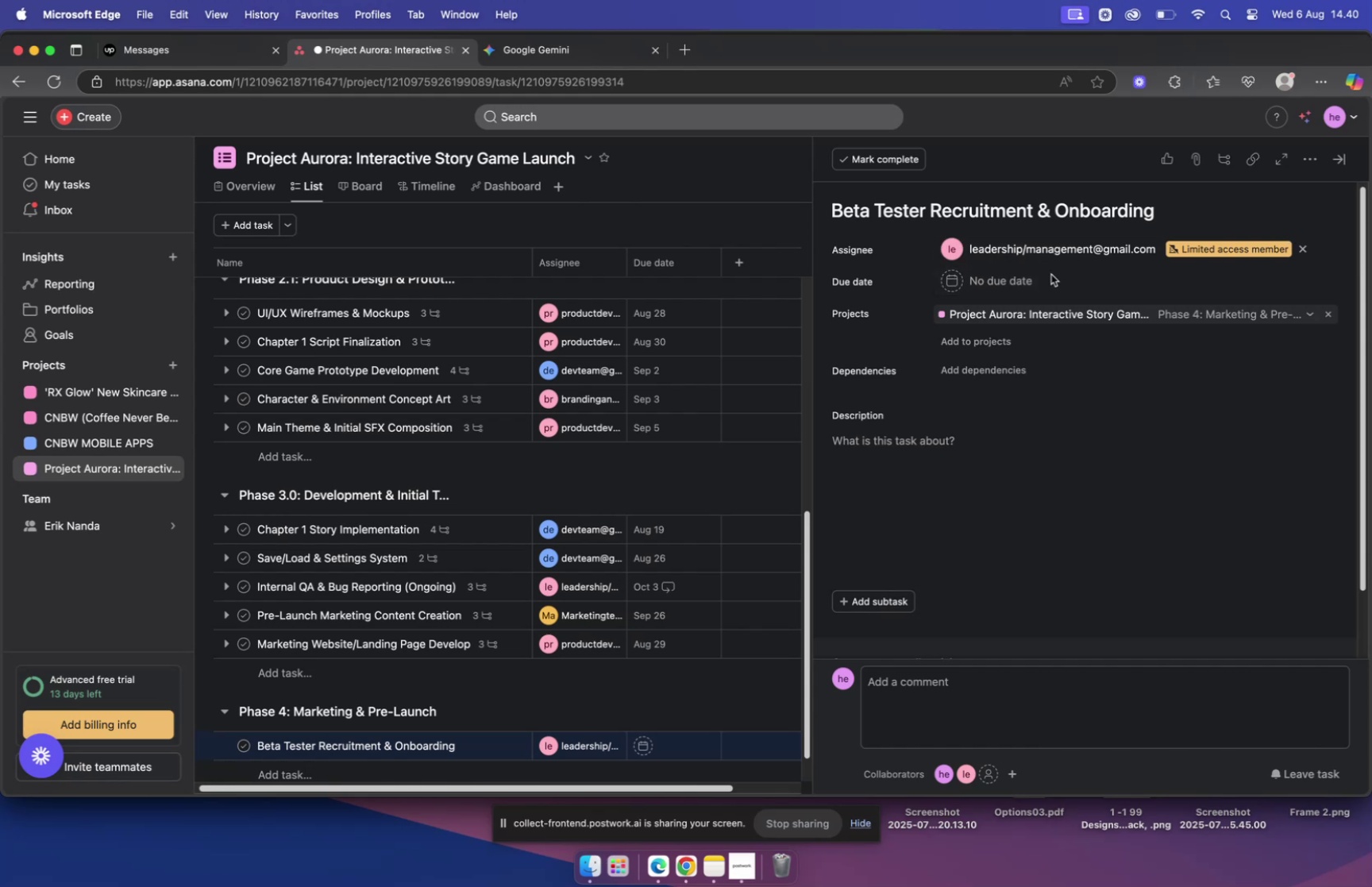 
left_click([971, 280])
 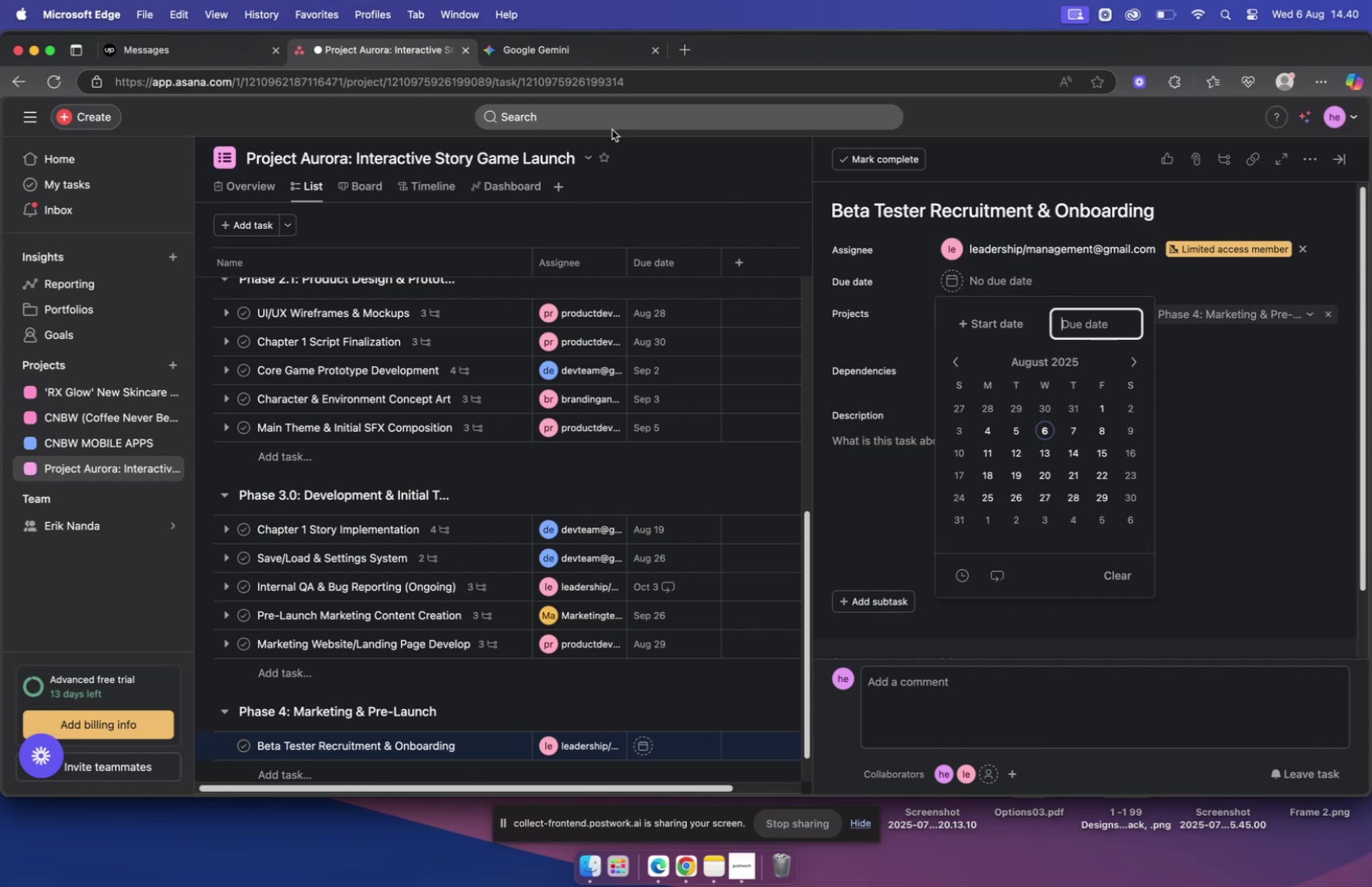 
left_click([528, 53])
 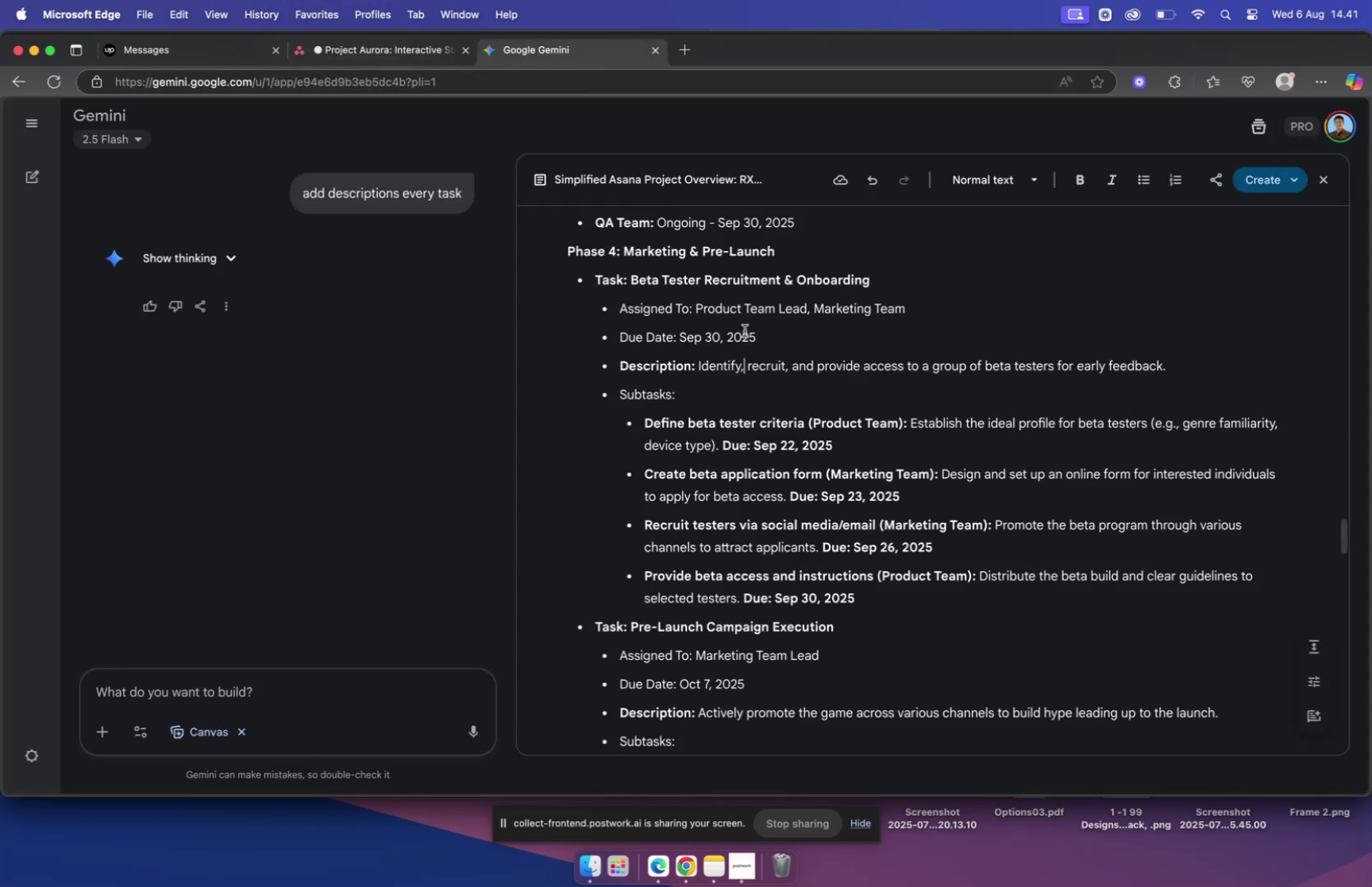 
wait(5.85)
 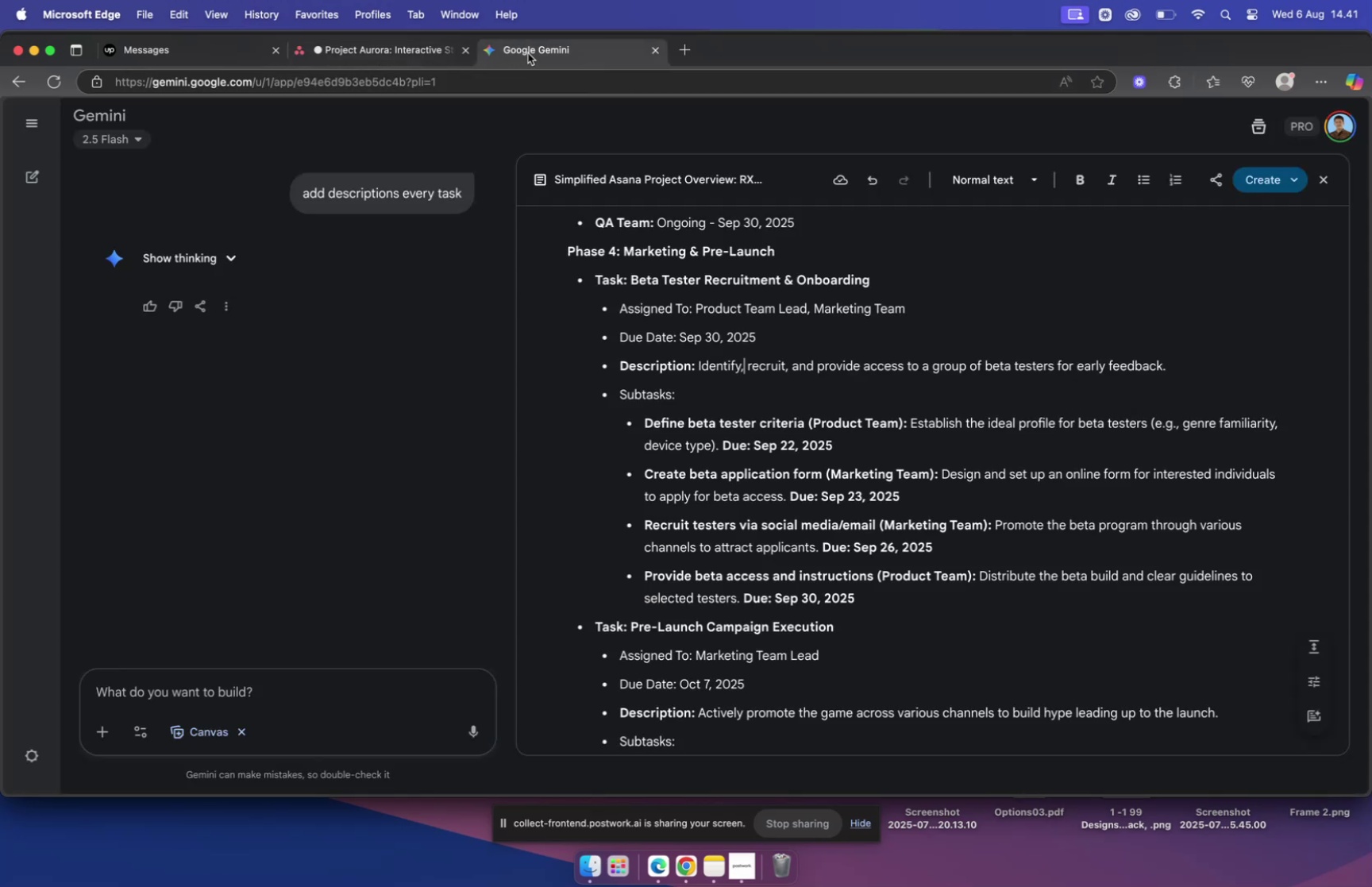 
left_click([401, 56])
 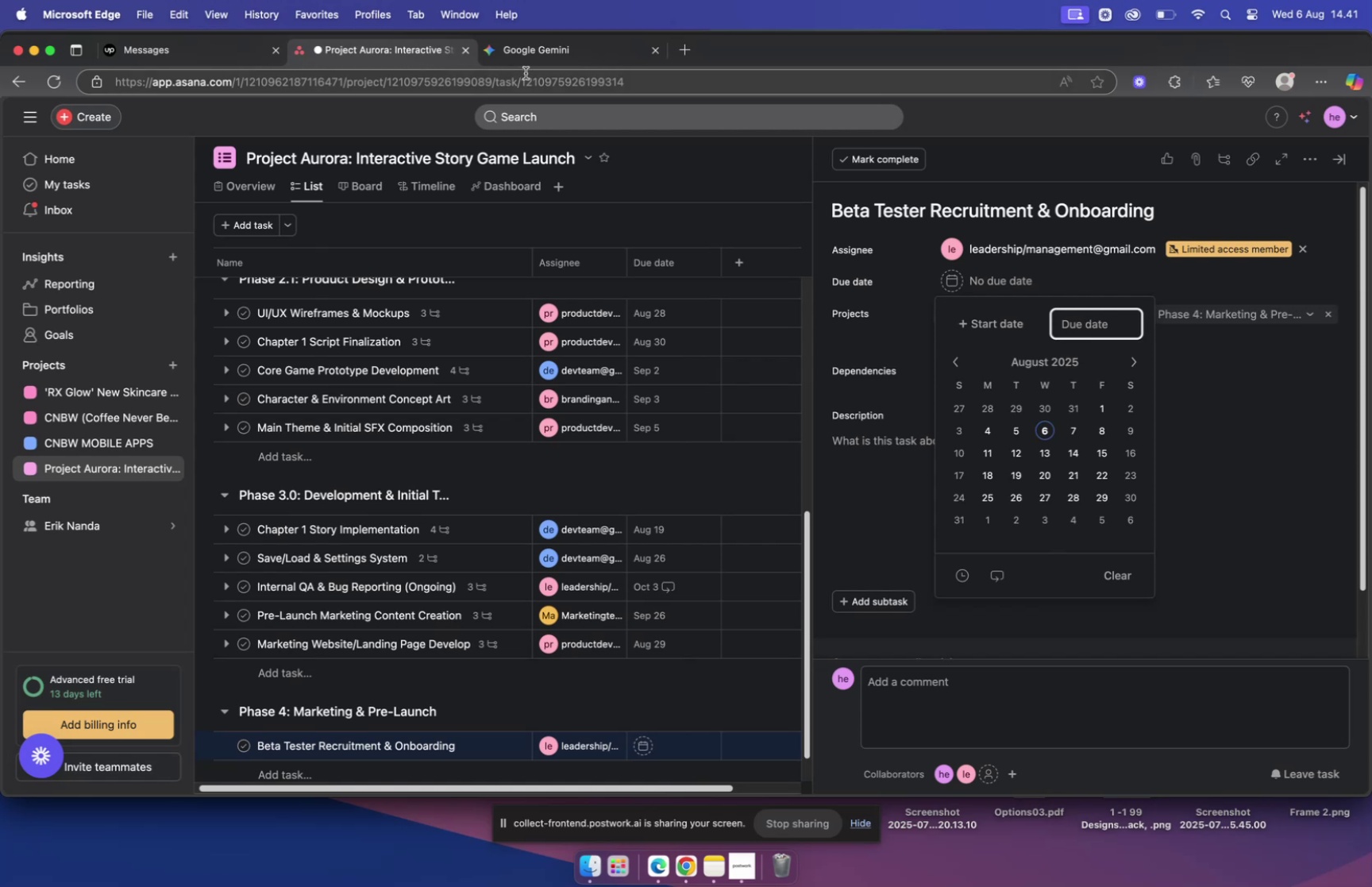 
left_click([526, 56])
 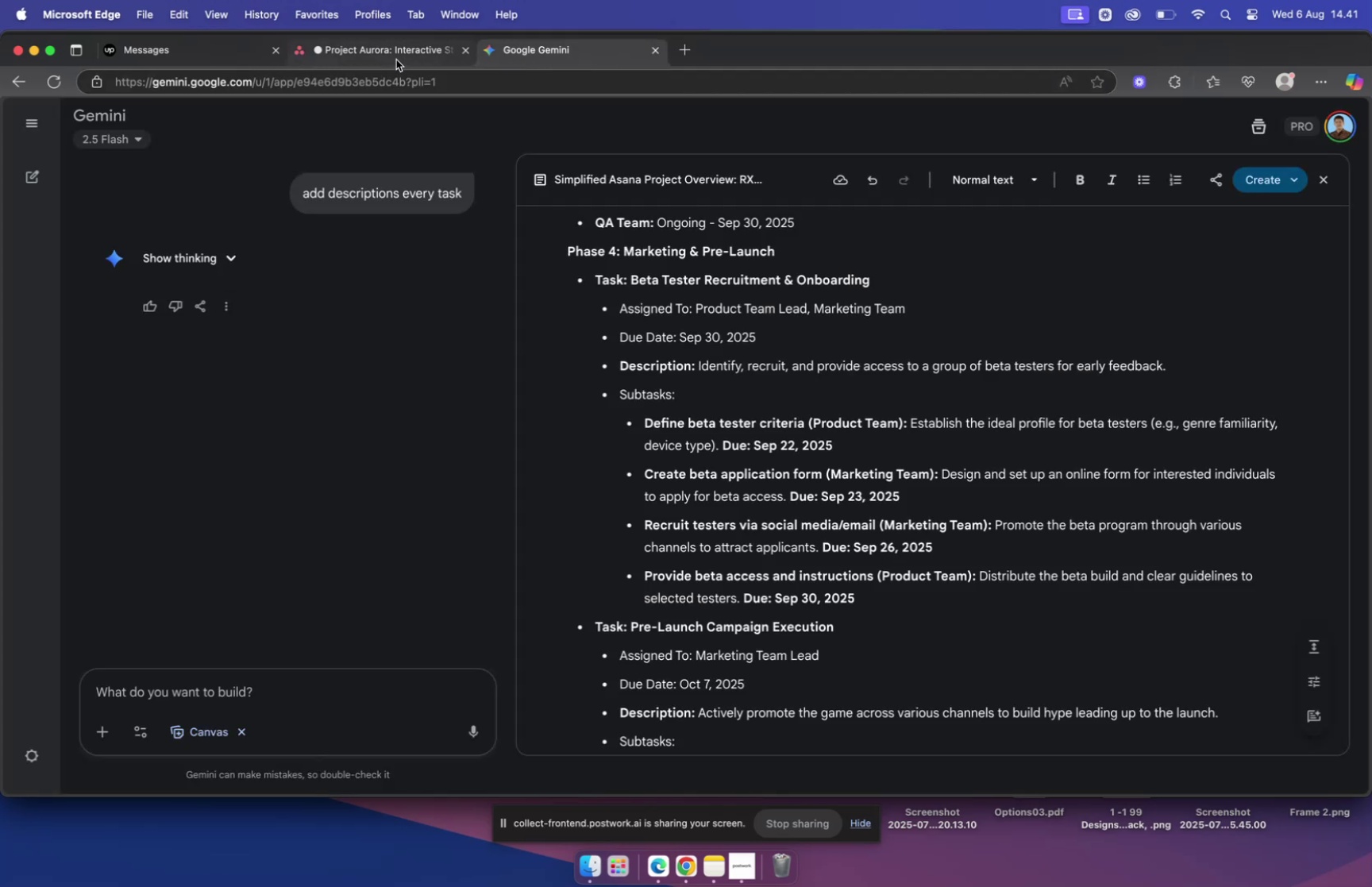 
left_click([396, 57])
 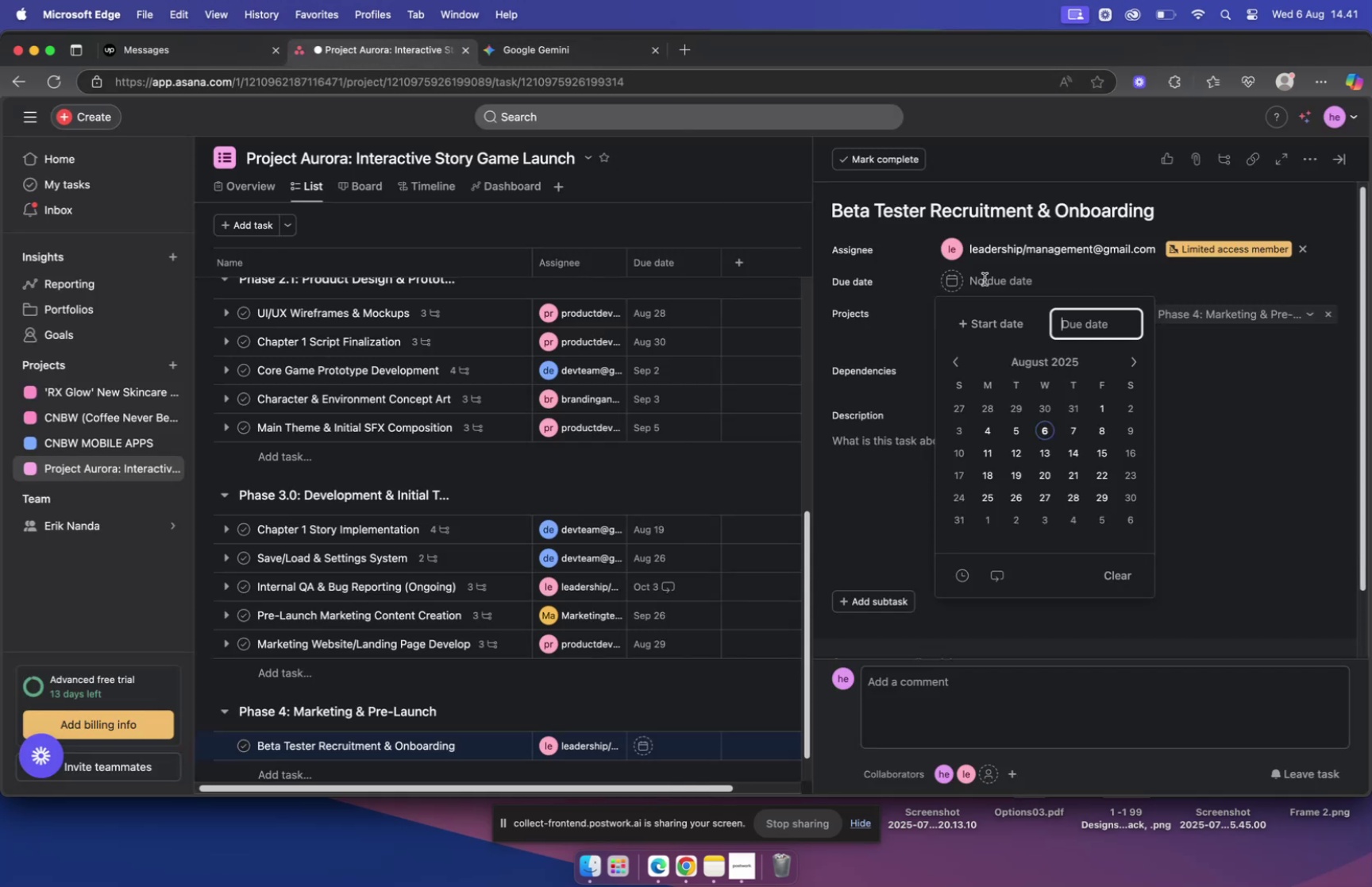 
left_click([985, 279])
 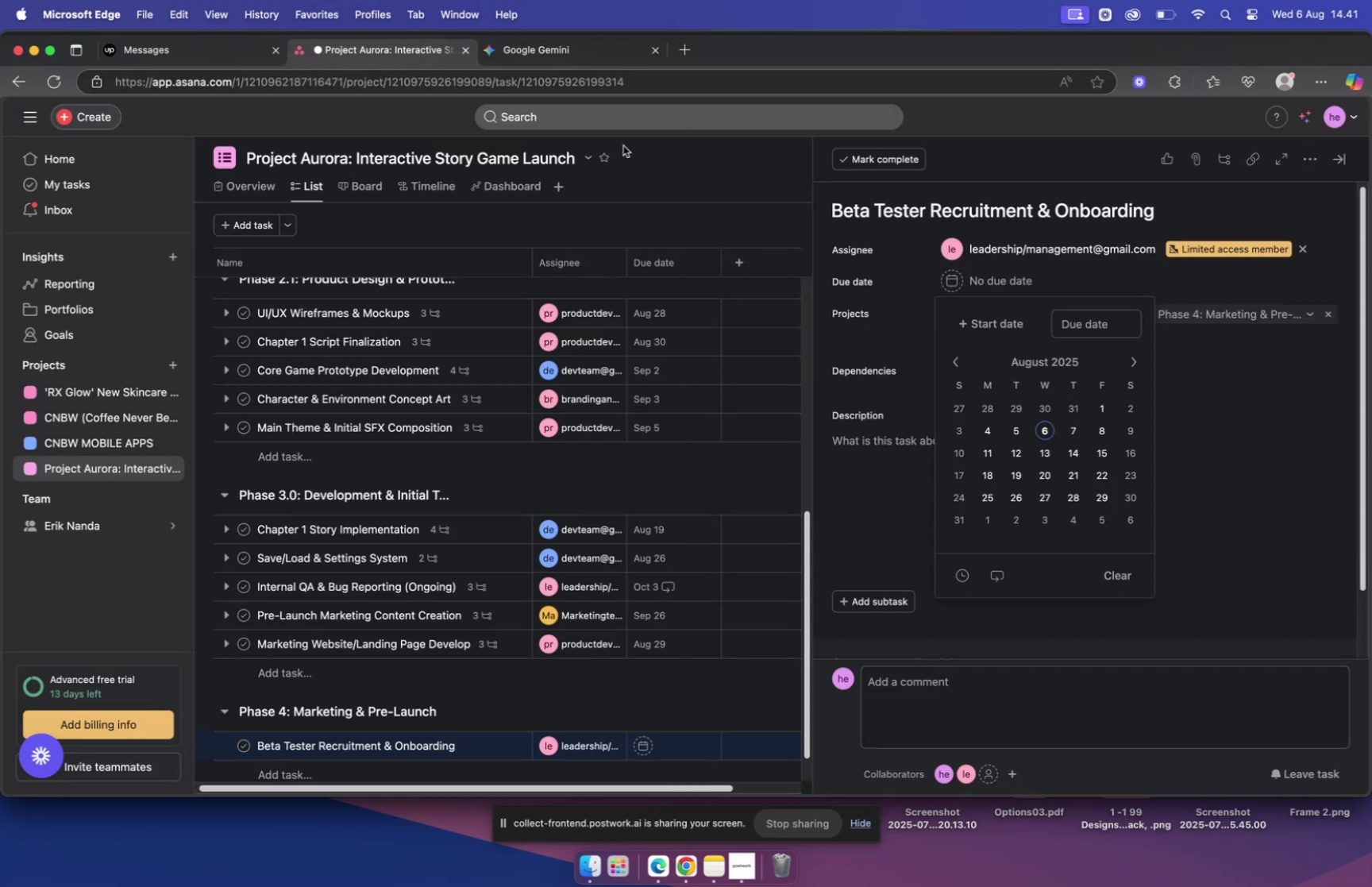 
left_click([557, 57])
 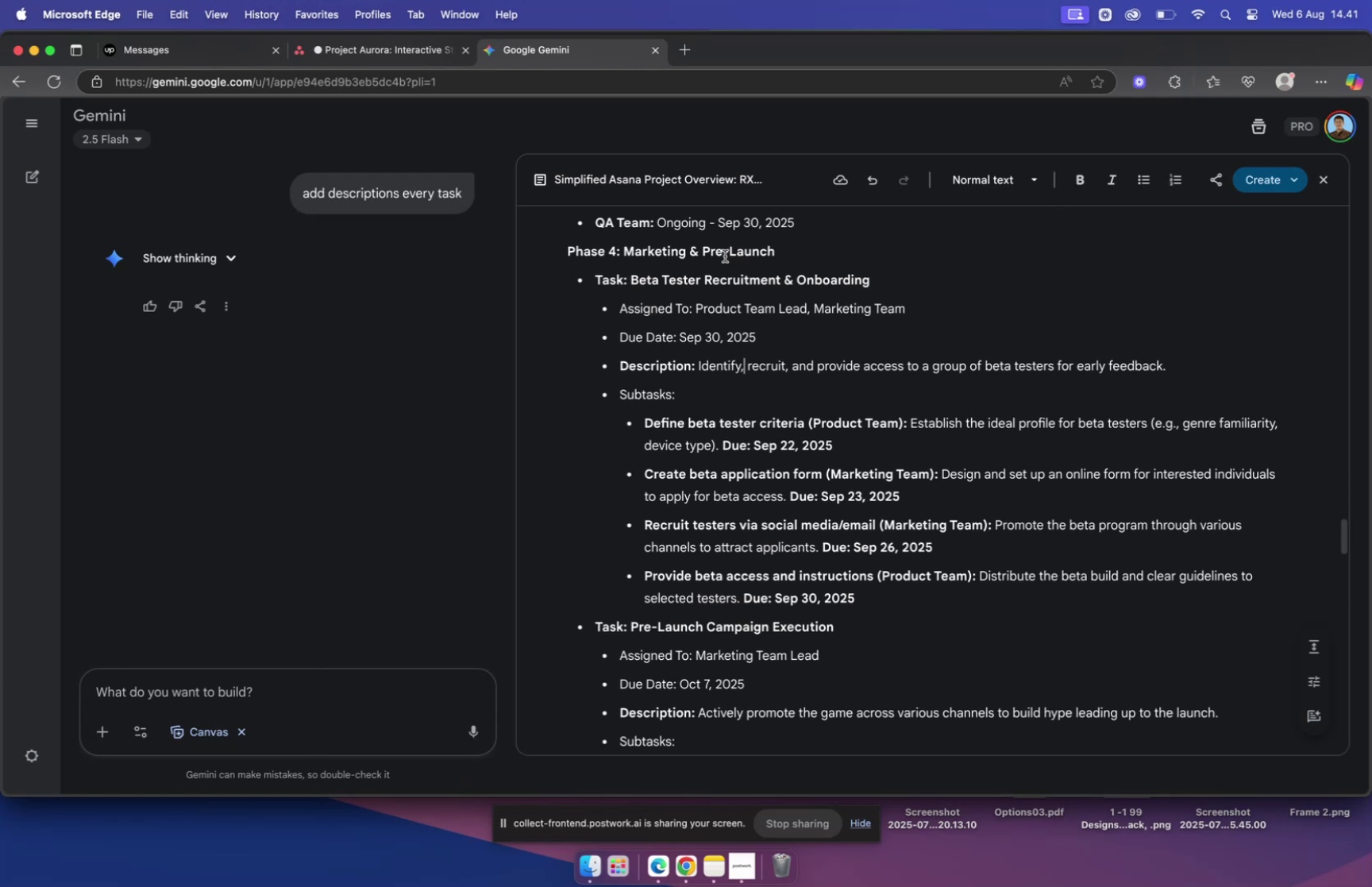 
wait(12.4)
 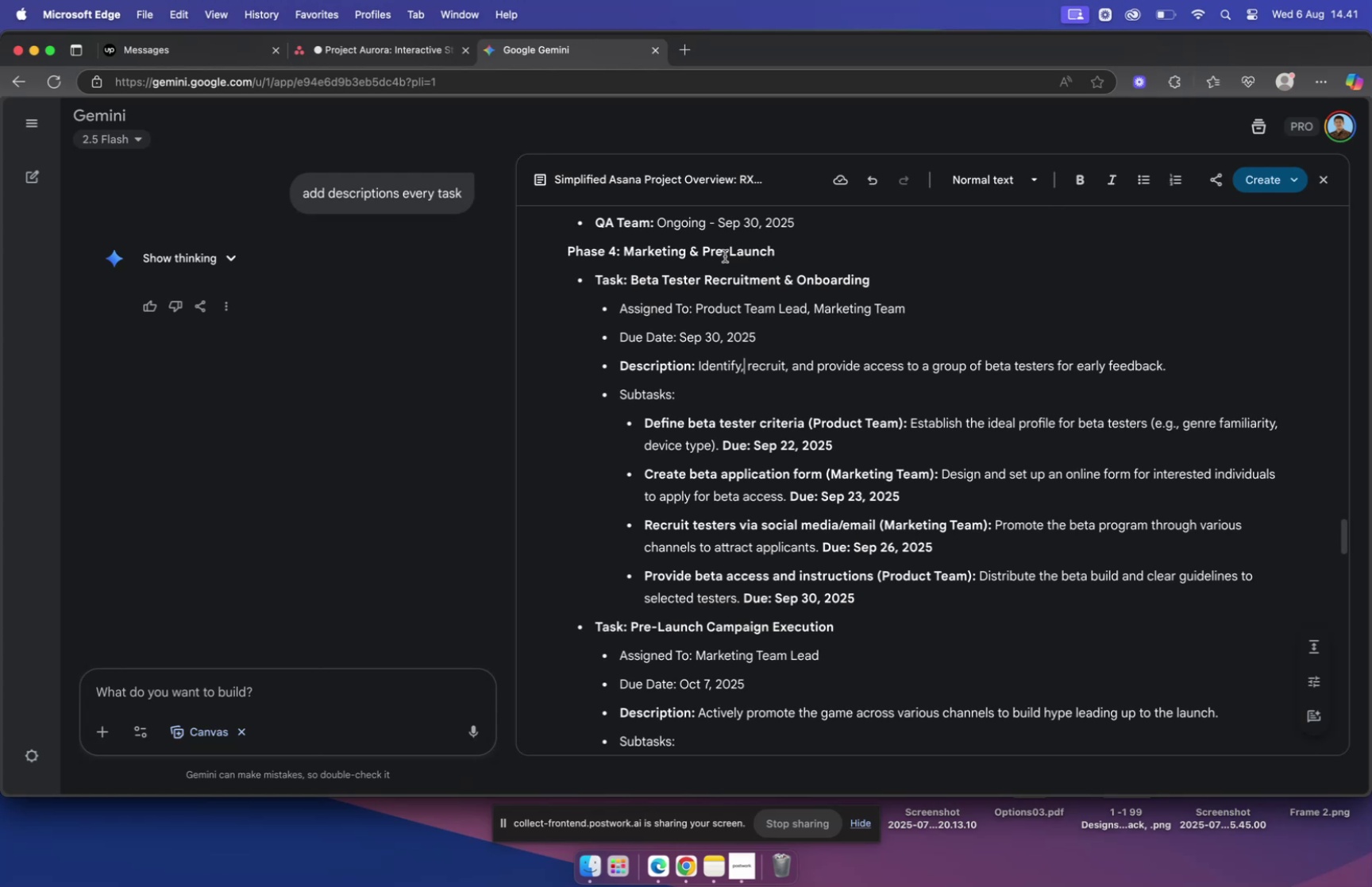 
left_click([409, 46])
 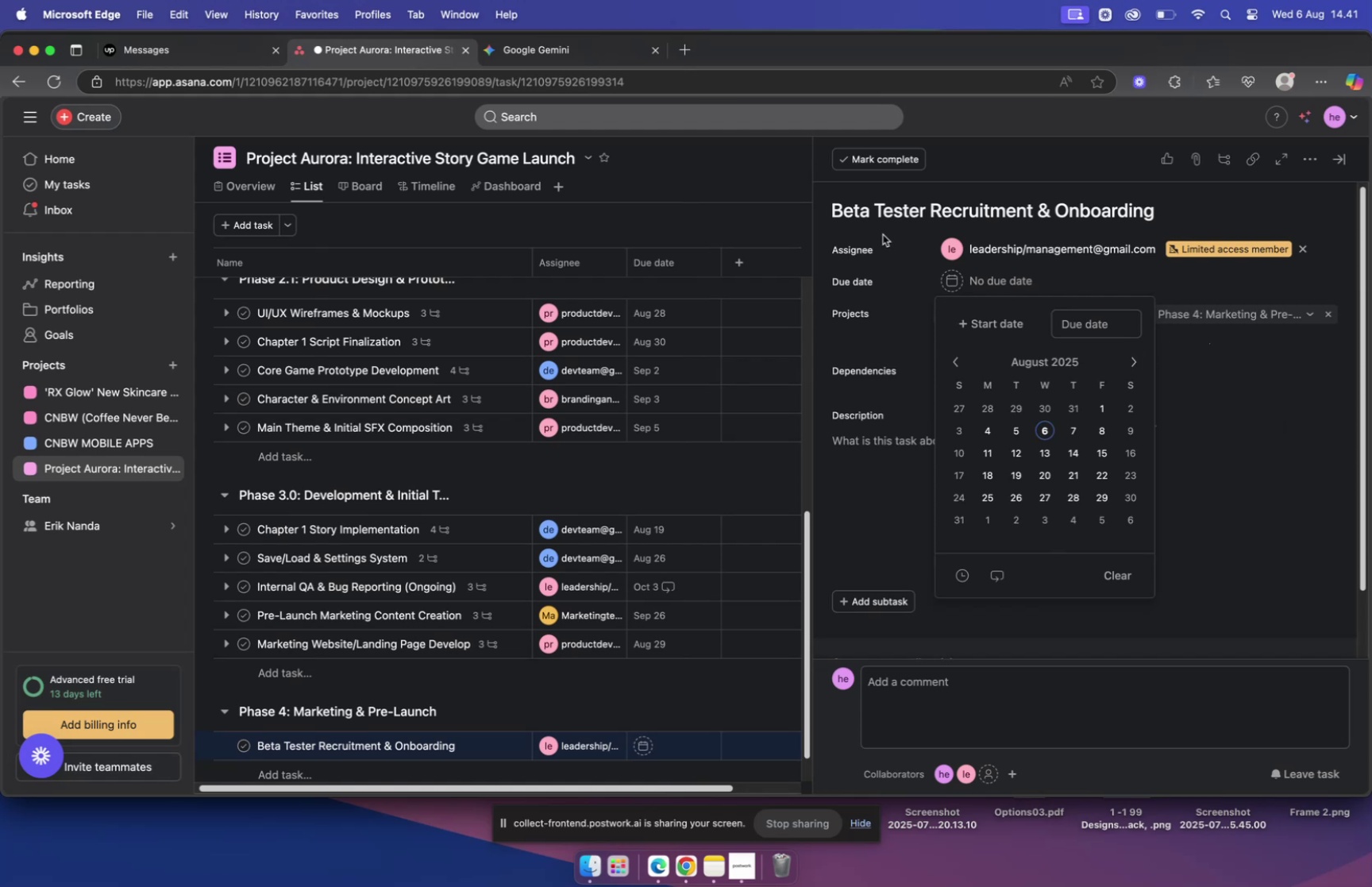 
left_click([589, 57])
 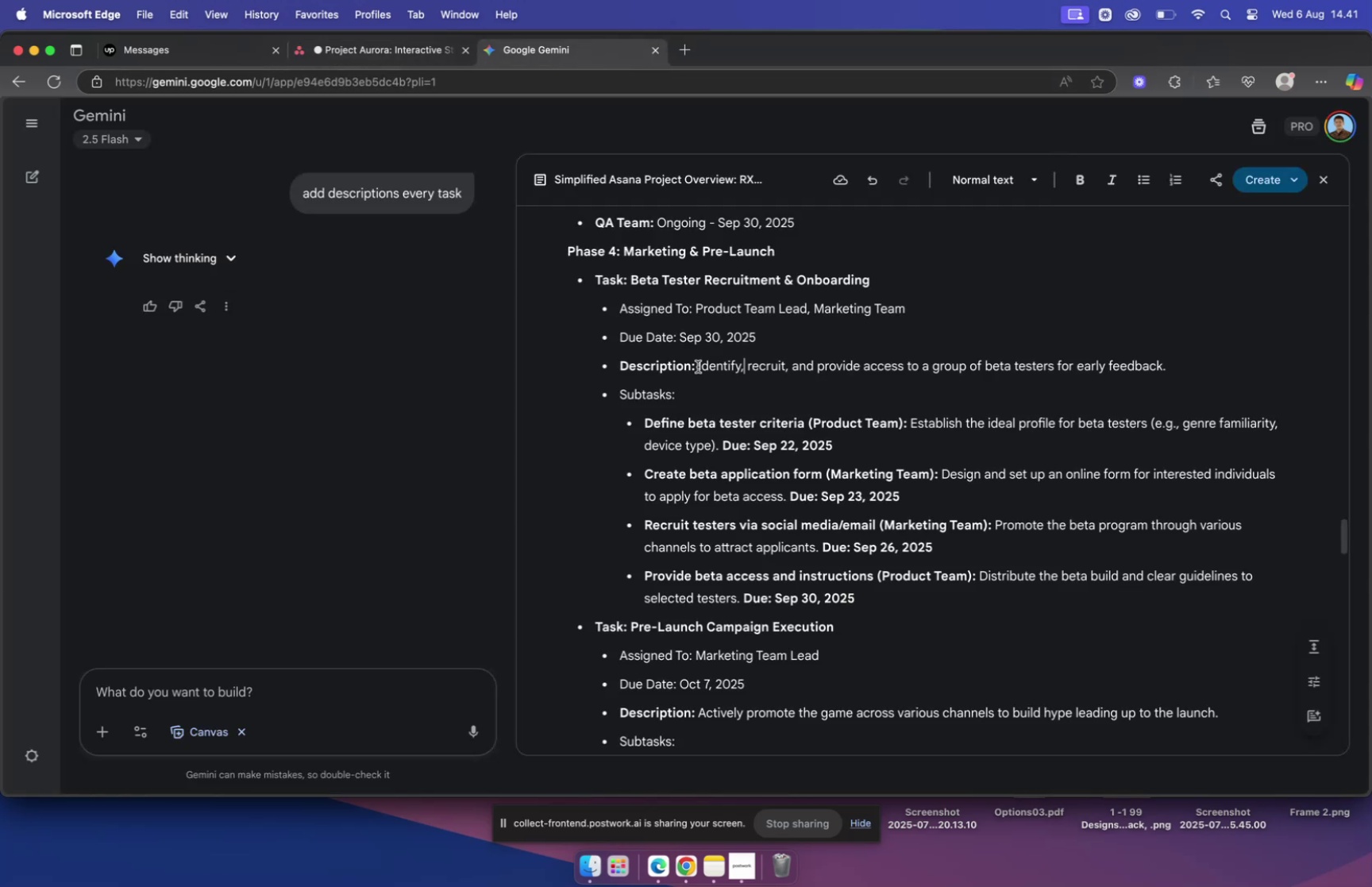 
left_click_drag(start_coordinate=[697, 364], to_coordinate=[1177, 376])
 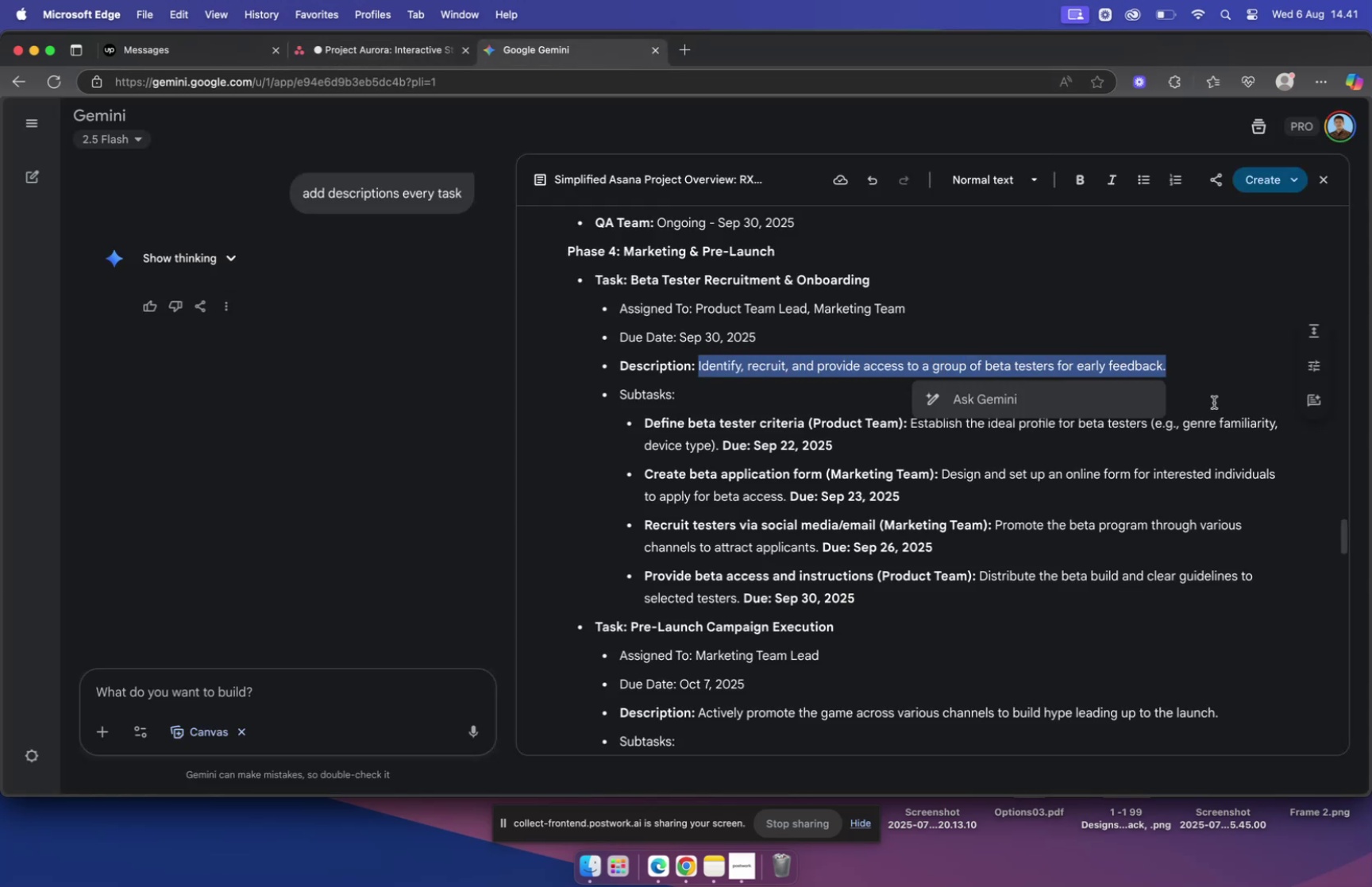 
key(Meta+C)
 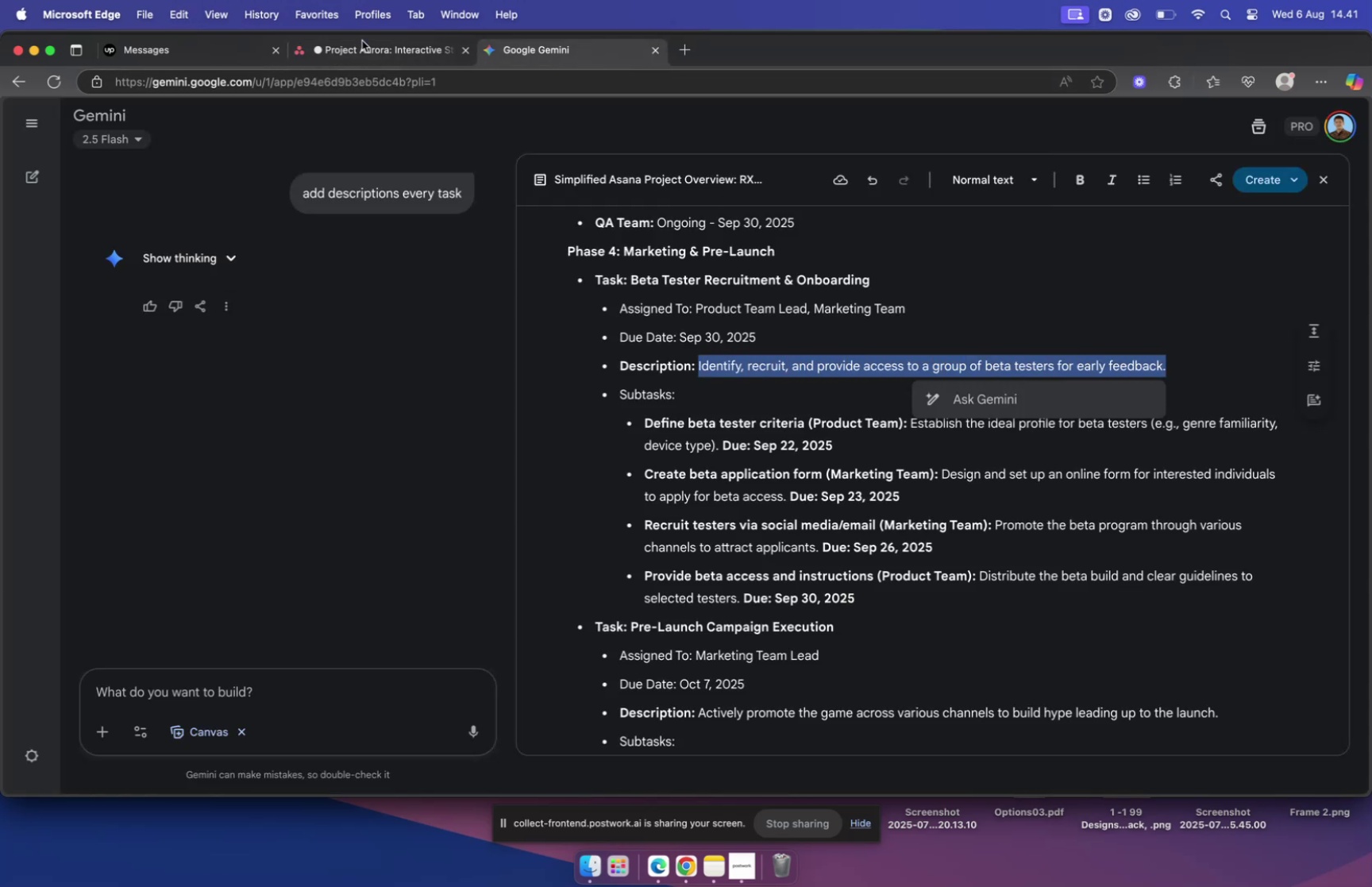 
left_click([370, 57])
 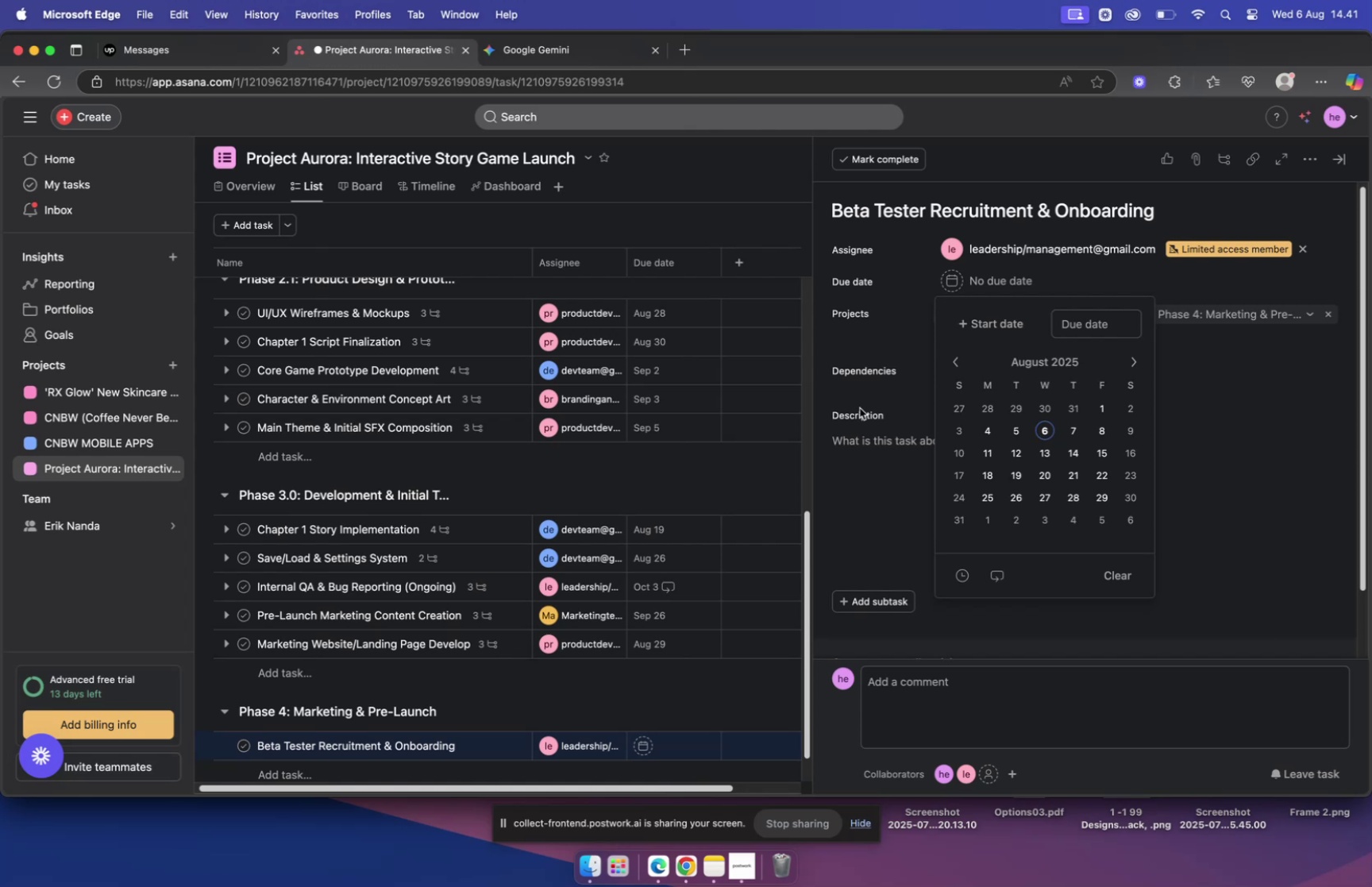 
left_click([903, 450])
 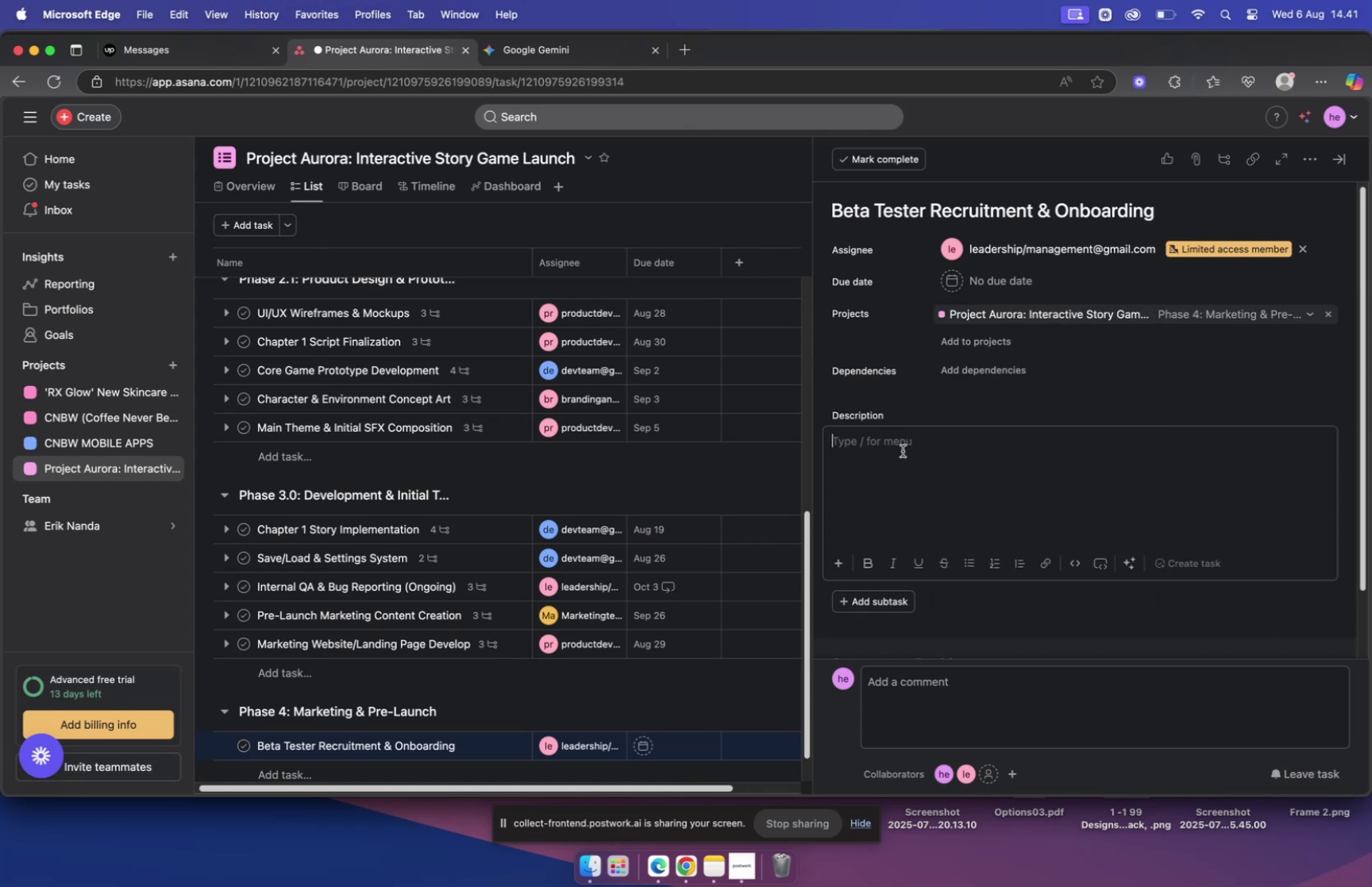 
key(Meta+V)
 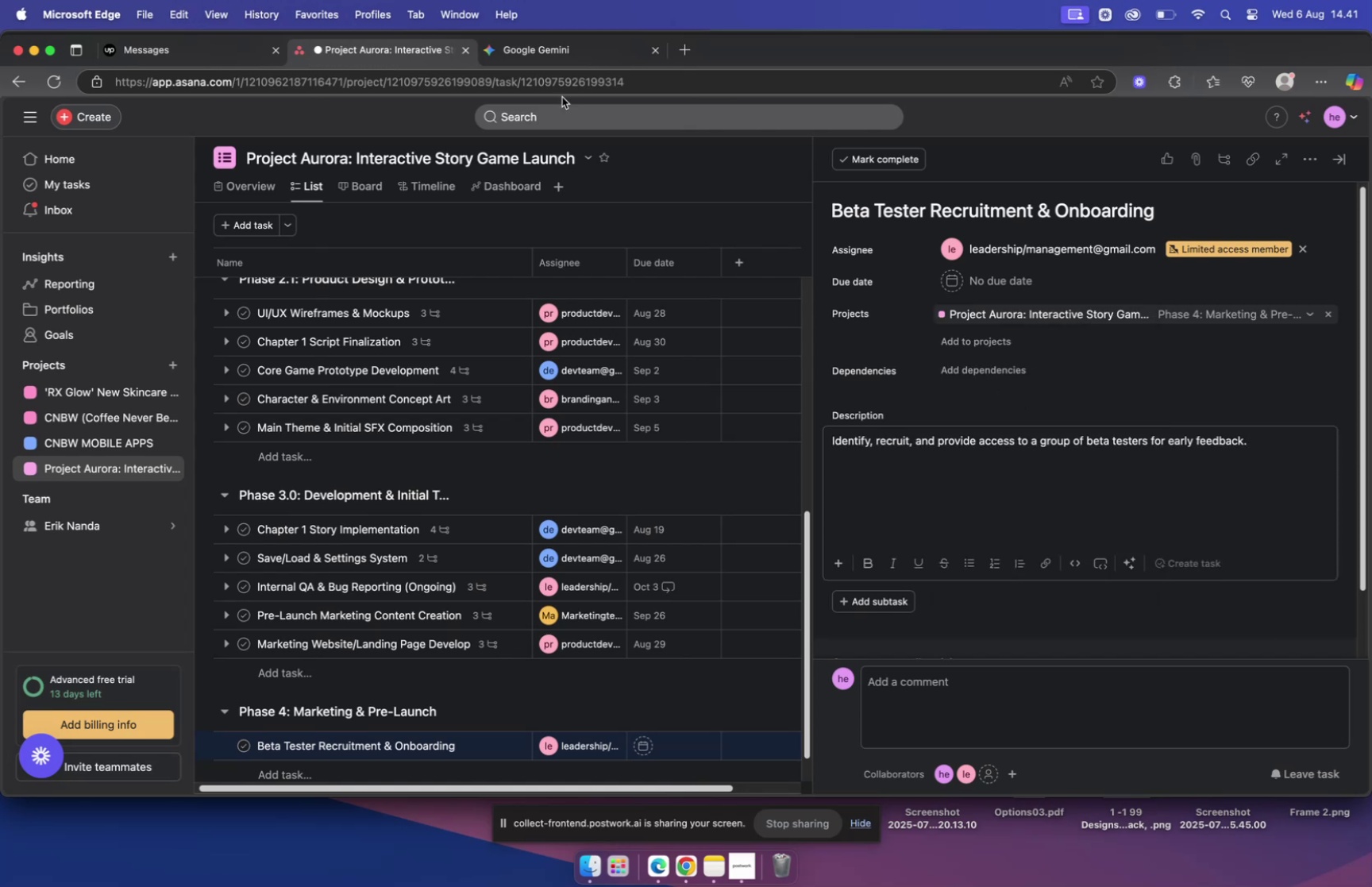 
left_click([553, 42])
 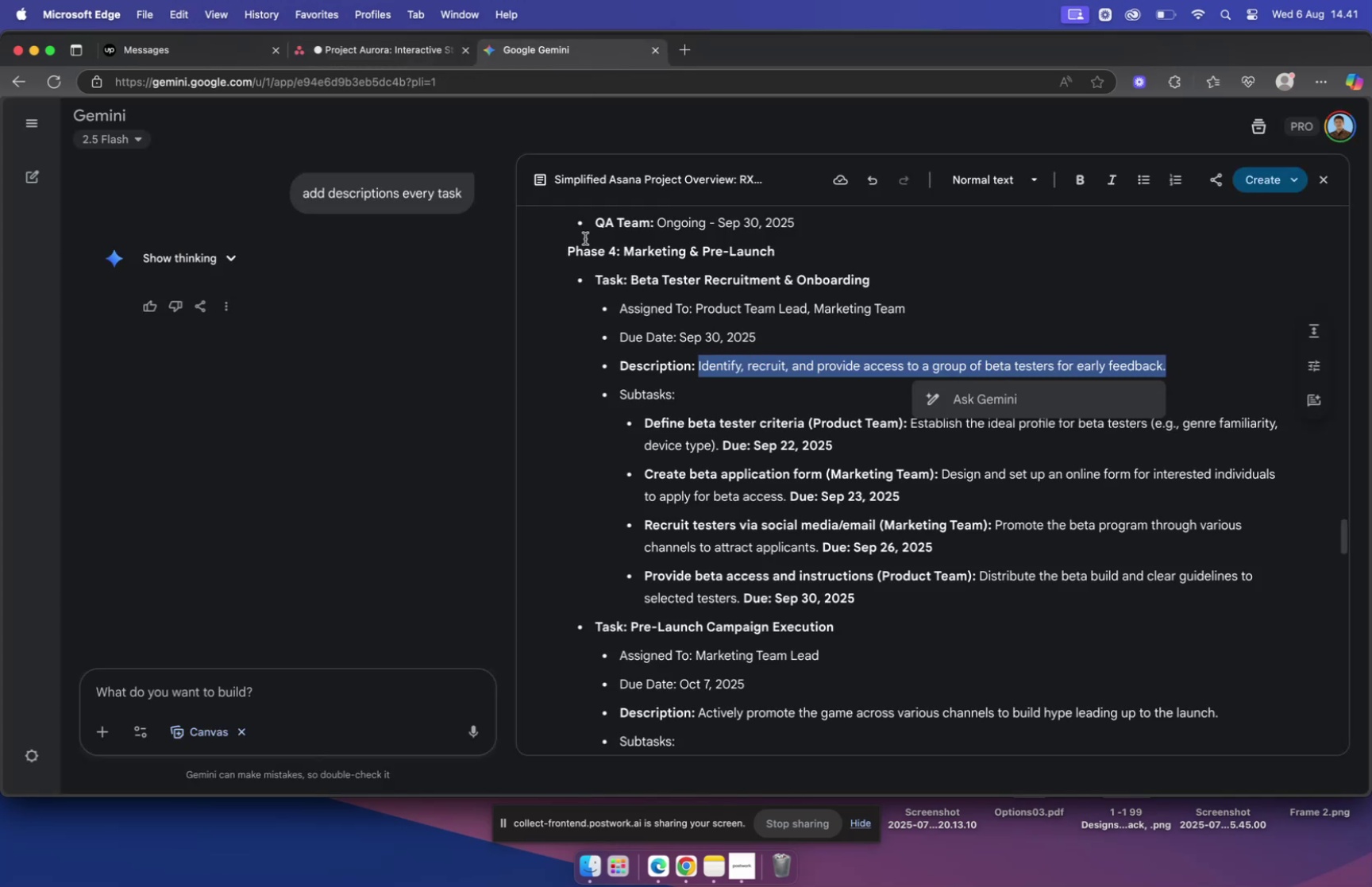 
left_click([373, 49])
 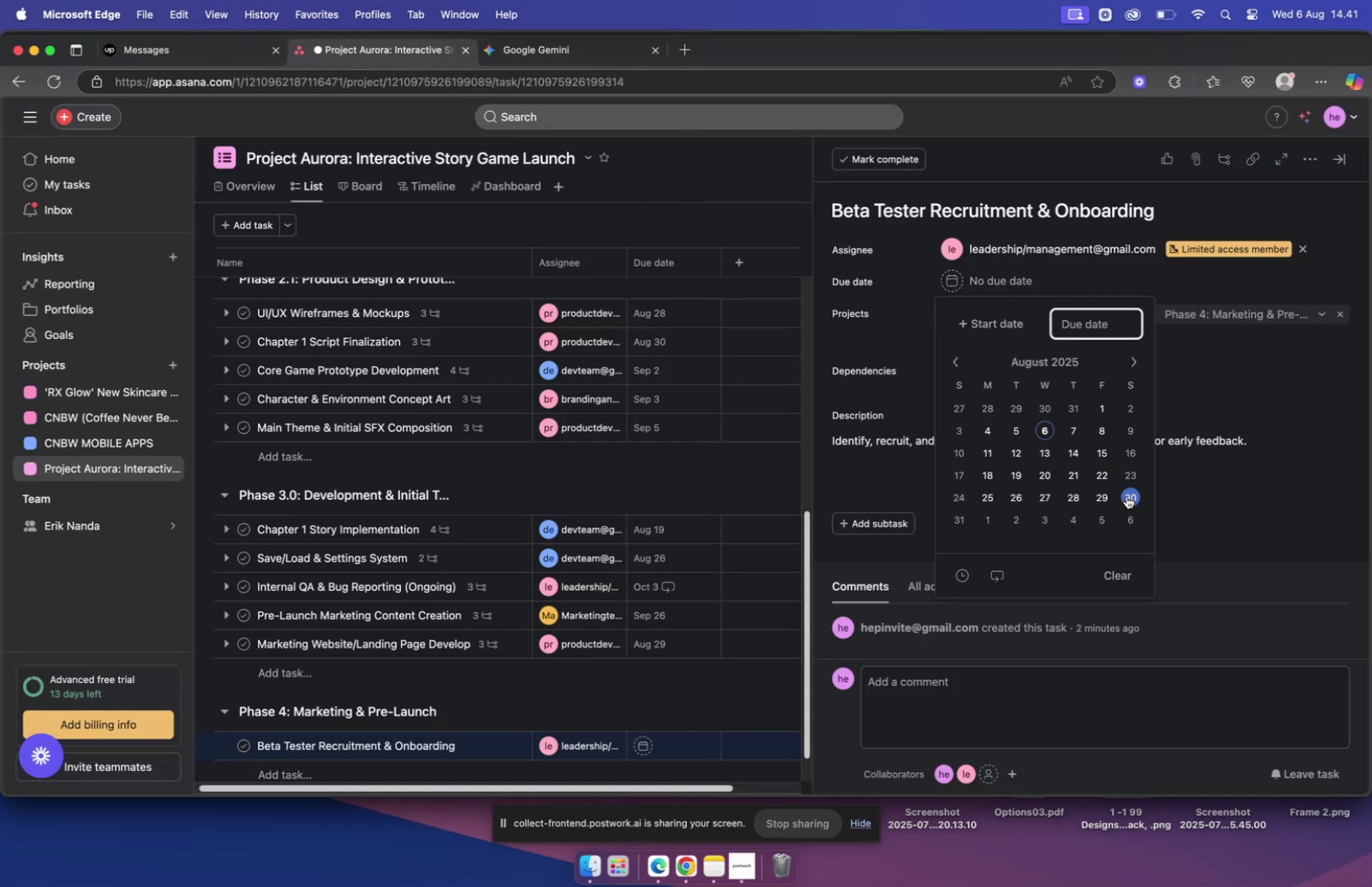 
left_click([1131, 366])
 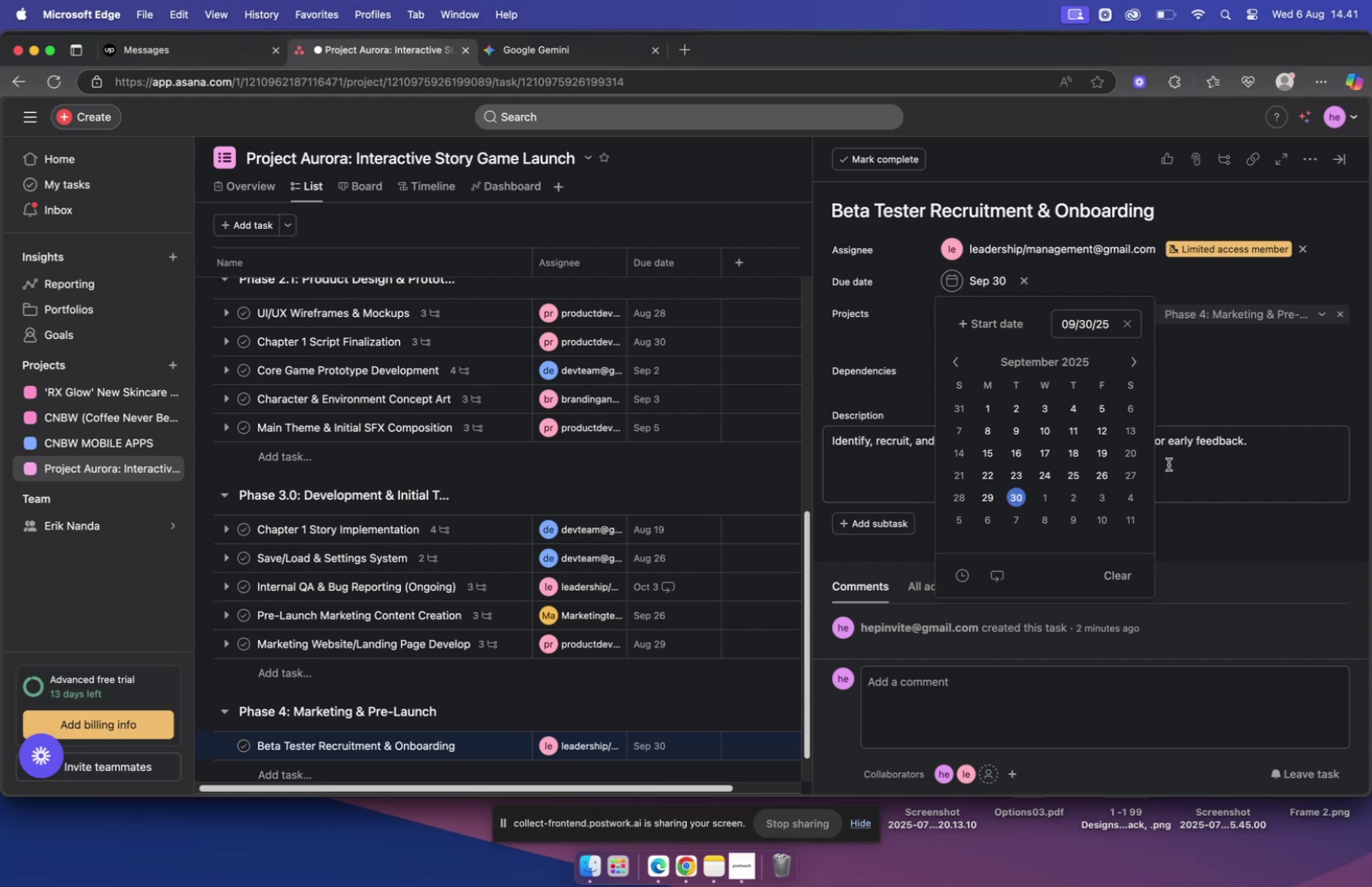 
wait(18.86)
 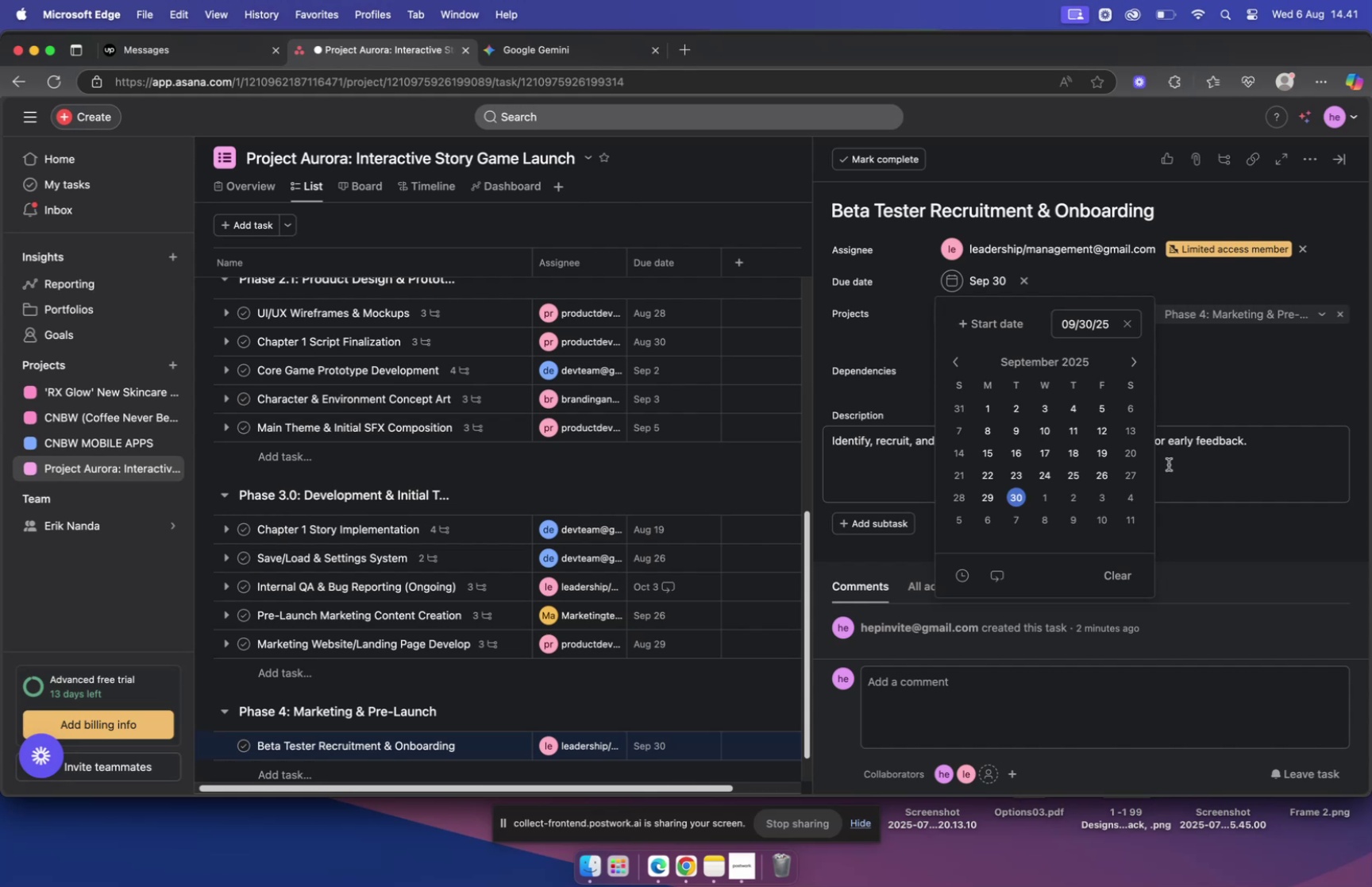 
scroll: coordinate [1131, 499], scroll_direction: down, amount: 3.0
 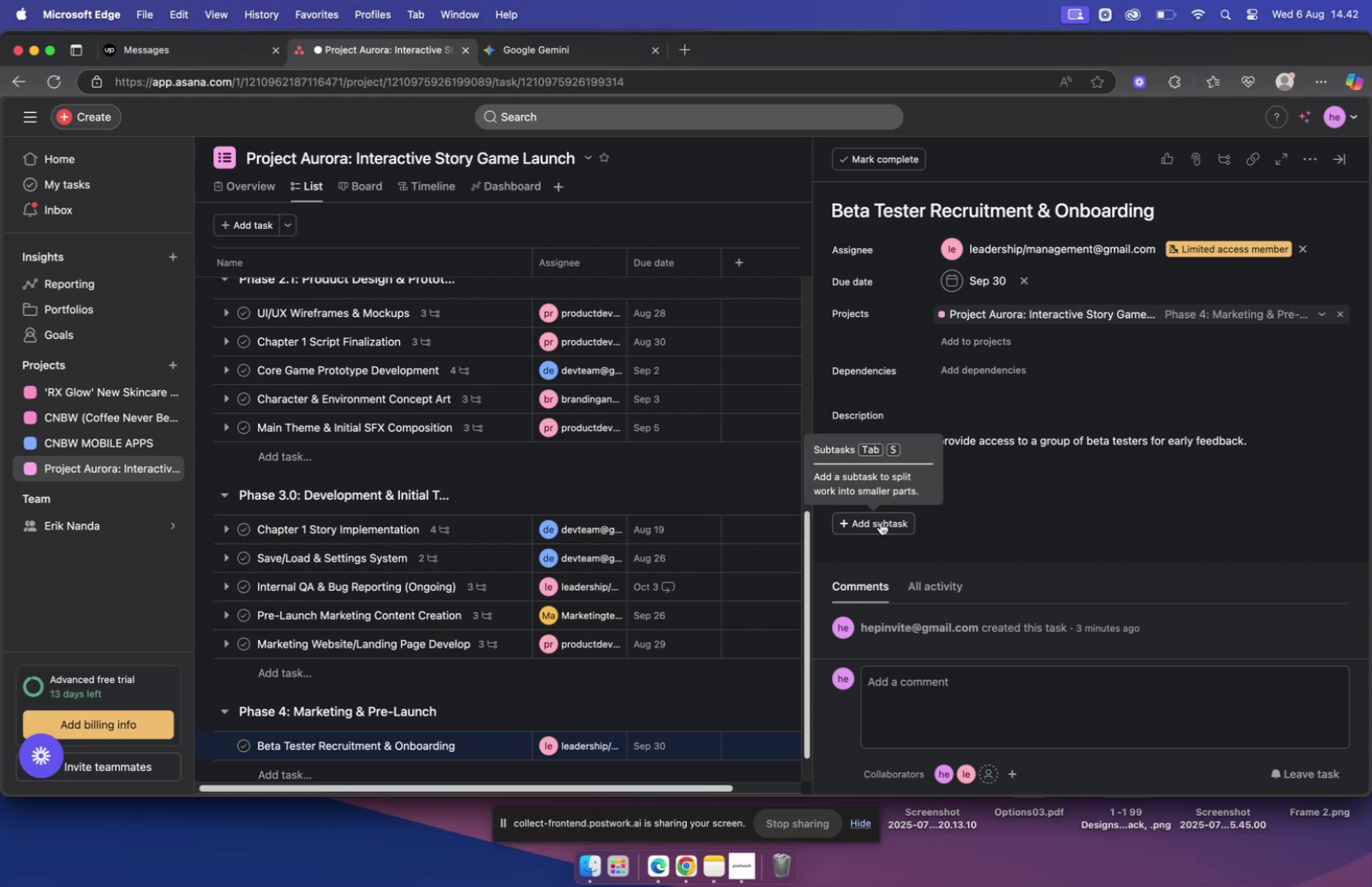 
left_click([881, 522])
 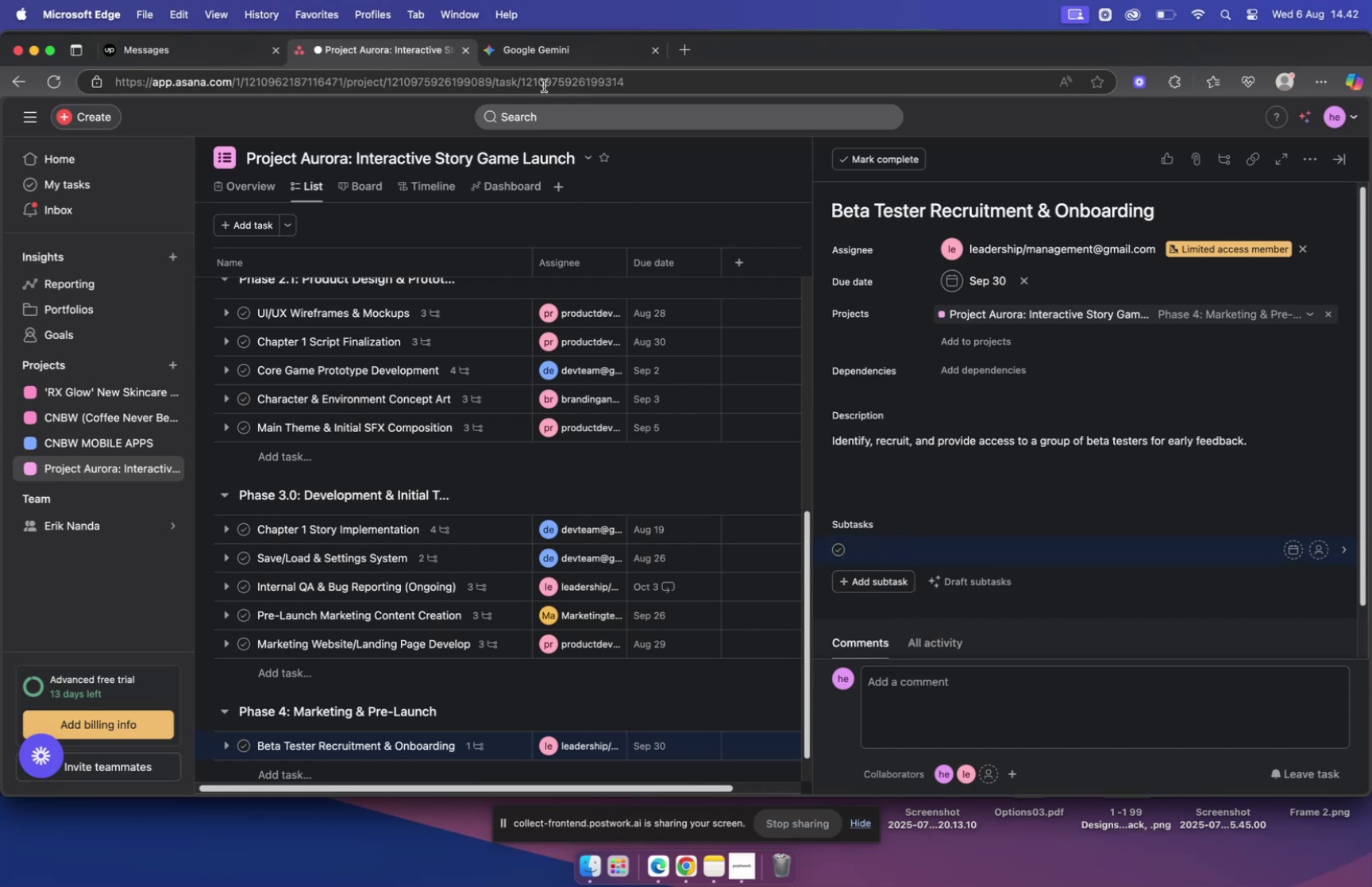 
left_click([538, 56])
 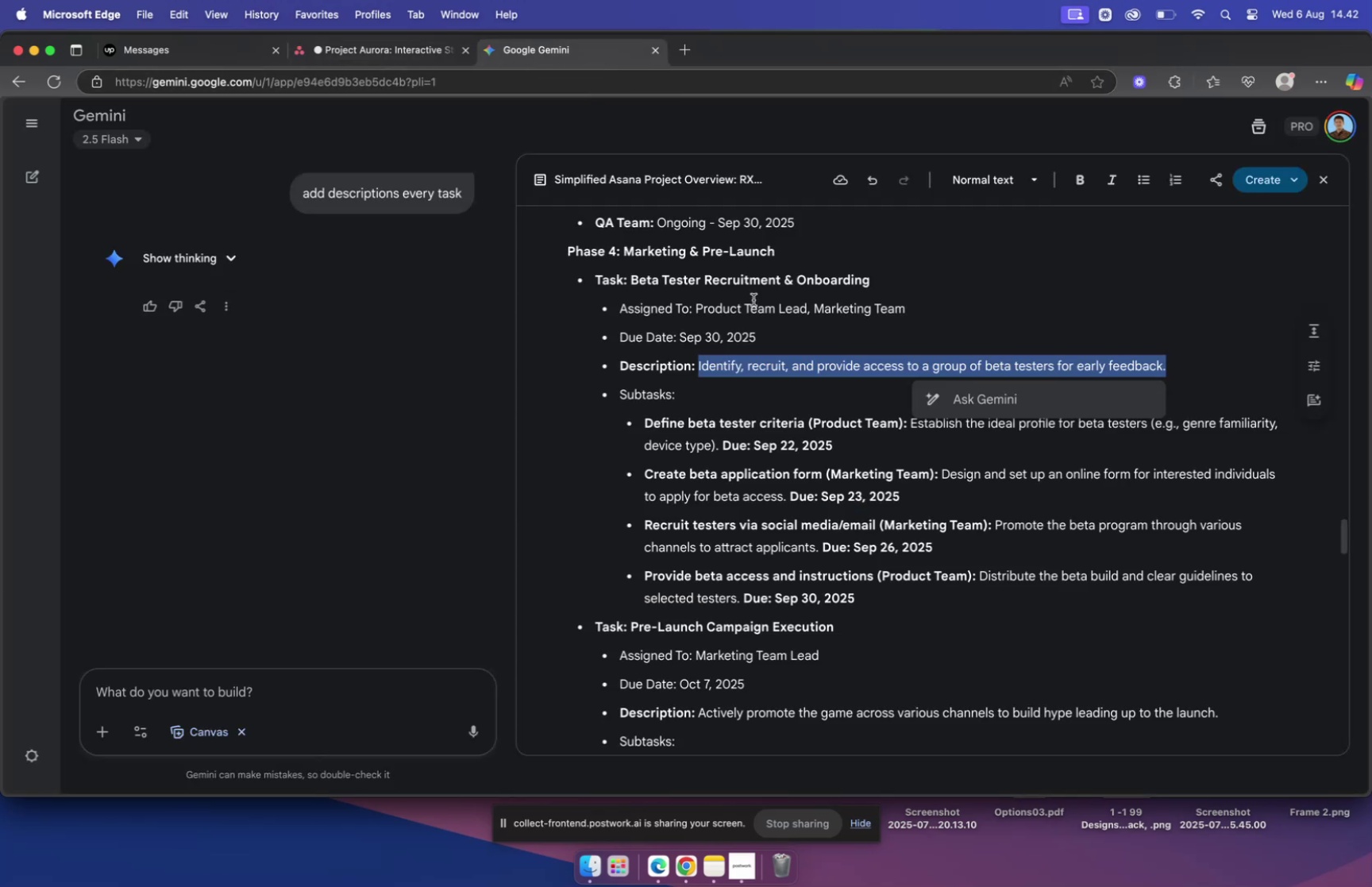 
scroll: coordinate [762, 321], scroll_direction: down, amount: 2.0
 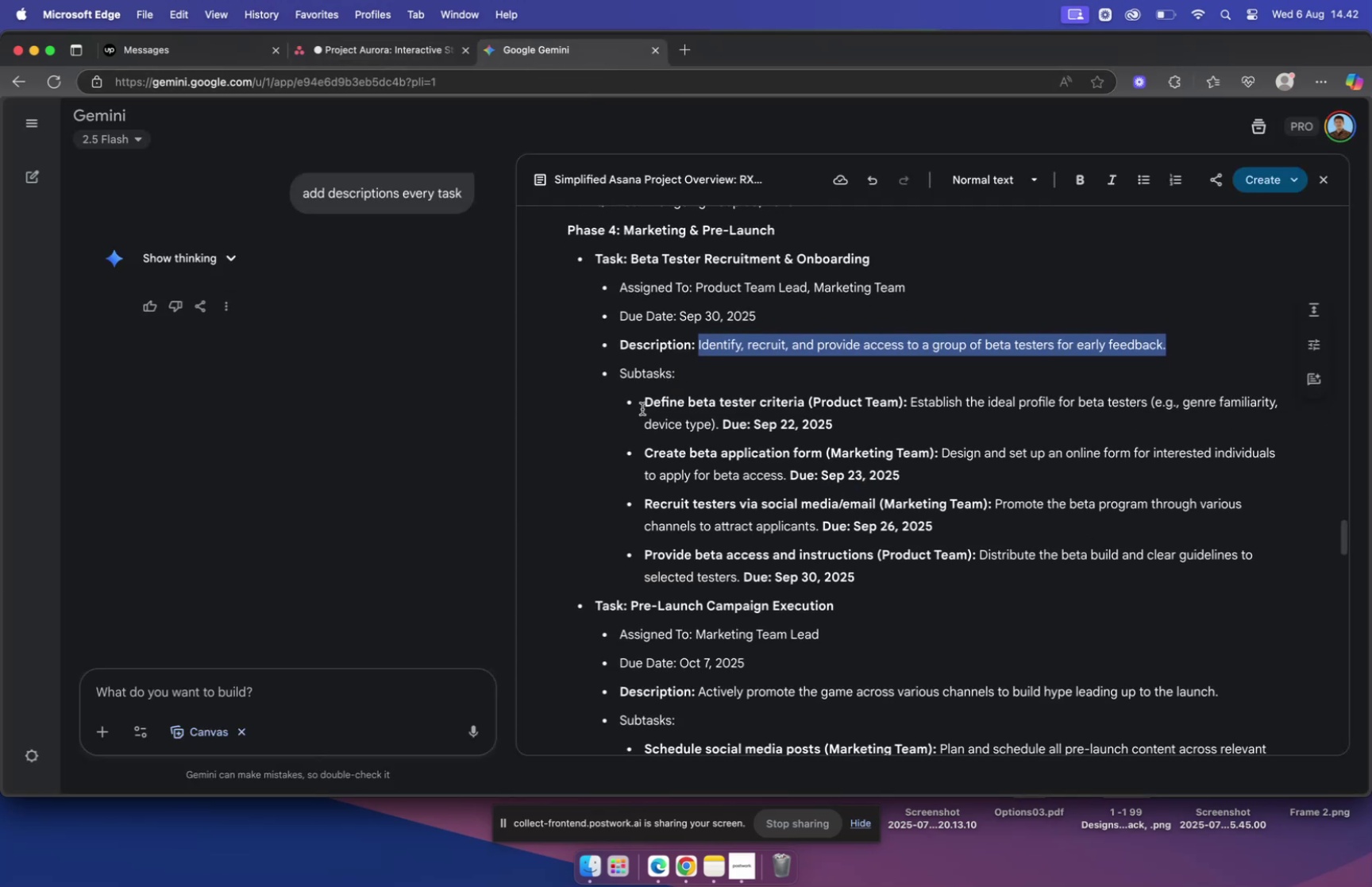 
left_click_drag(start_coordinate=[645, 403], to_coordinate=[903, 402])
 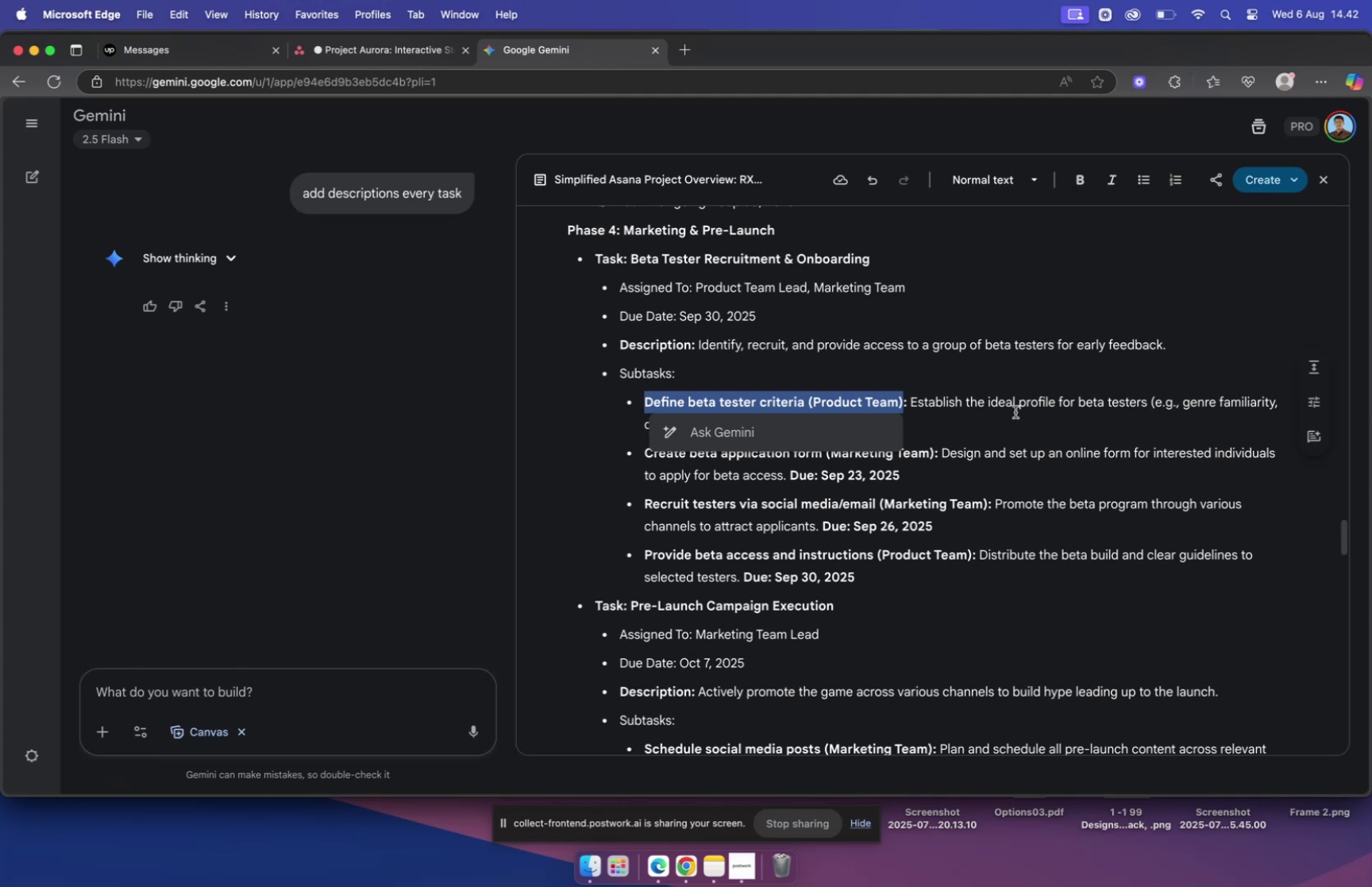 
key(Meta+C)
 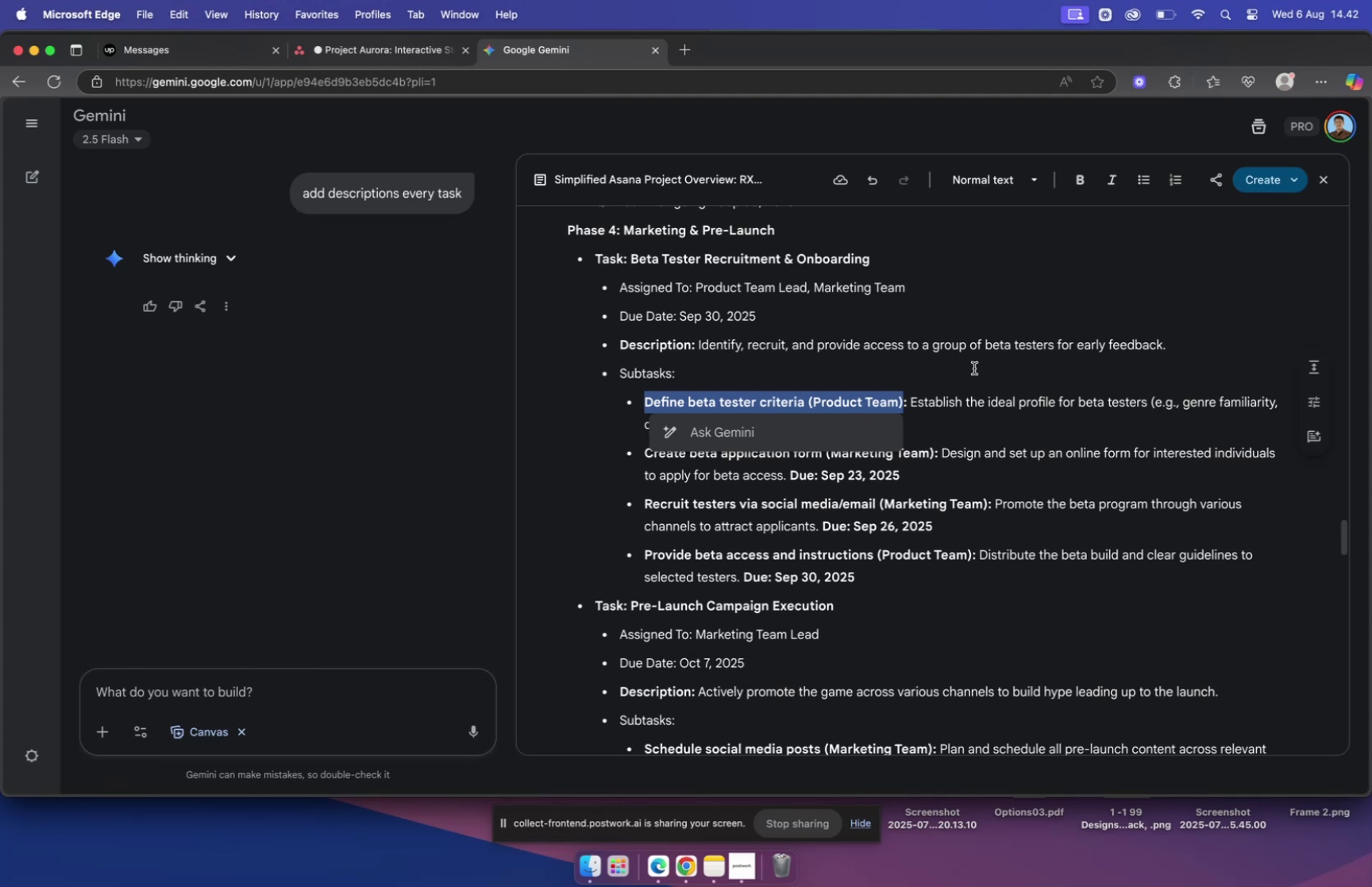 
wait(7.76)
 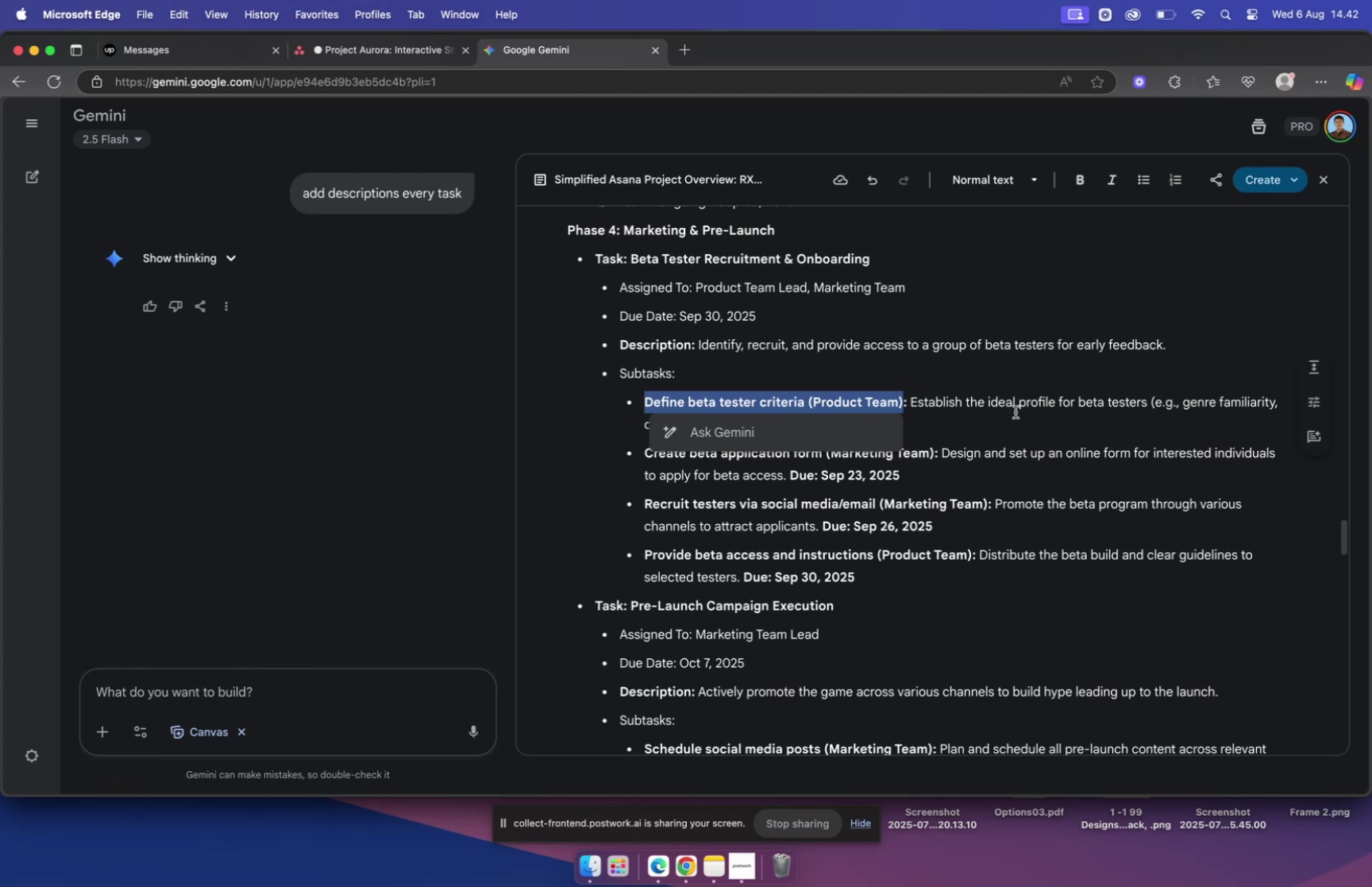 
left_click_drag(start_coordinate=[803, 400], to_coordinate=[646, 395])
 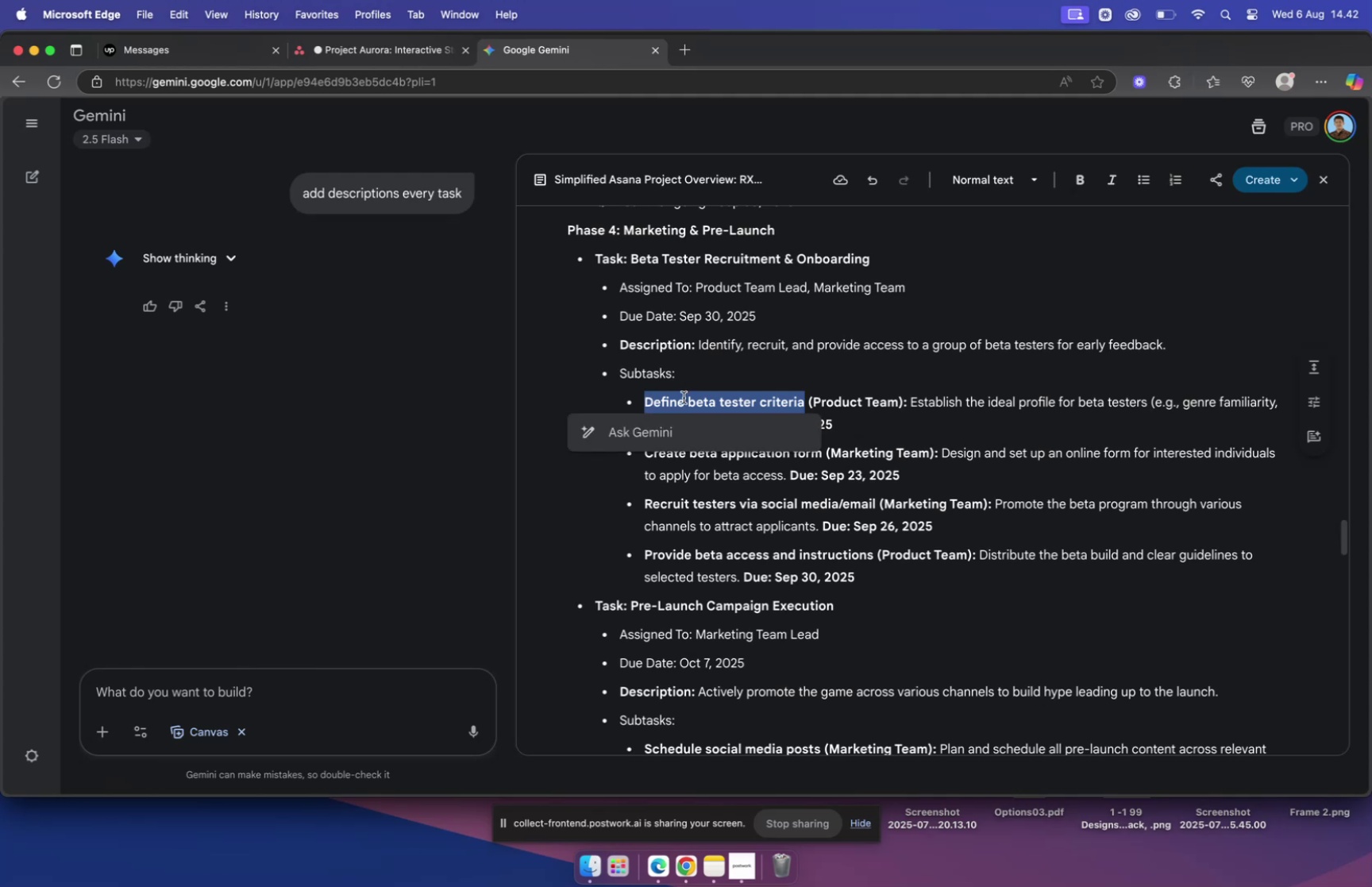 
key(Meta+C)
 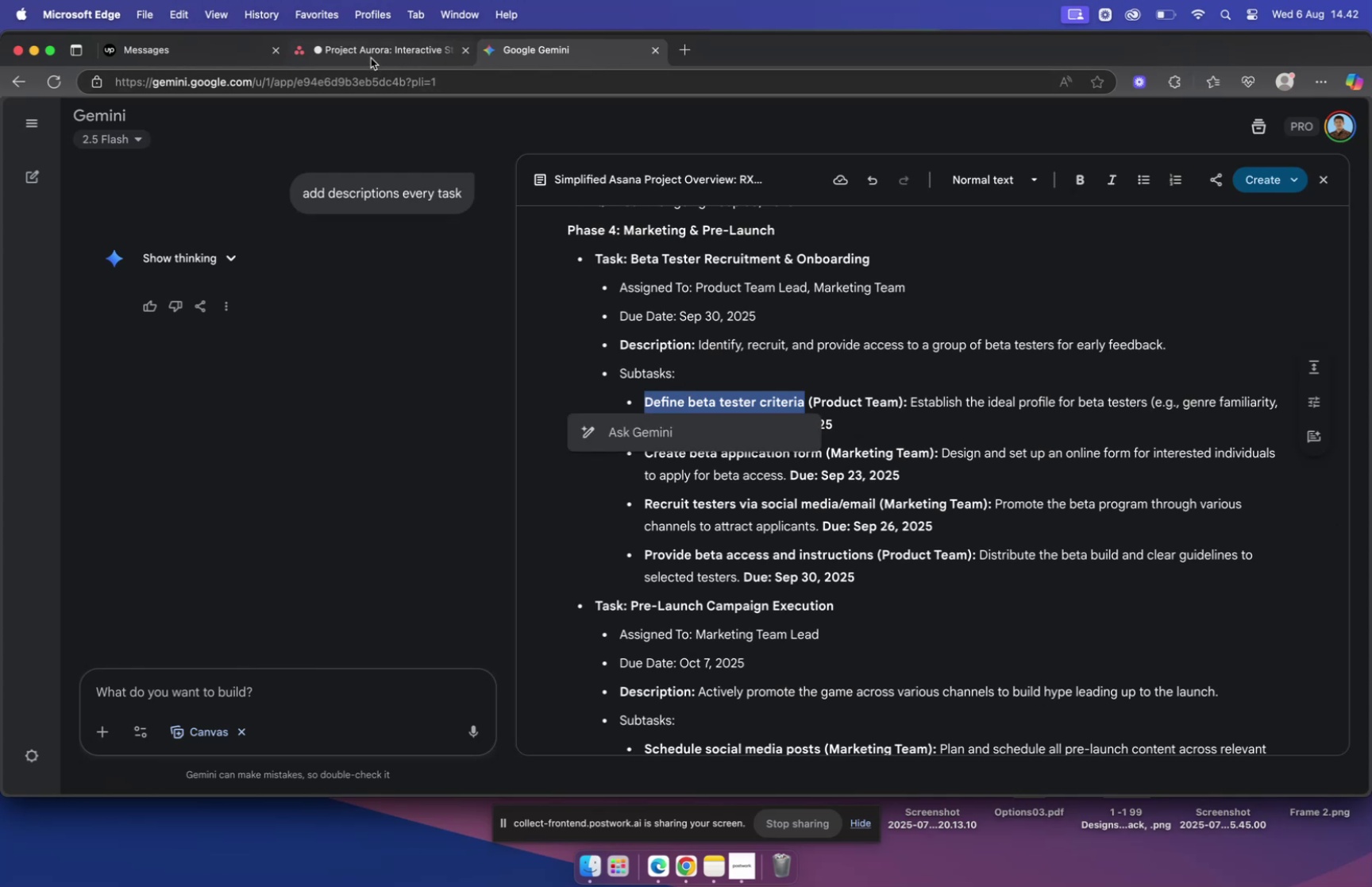 
left_click([368, 51])
 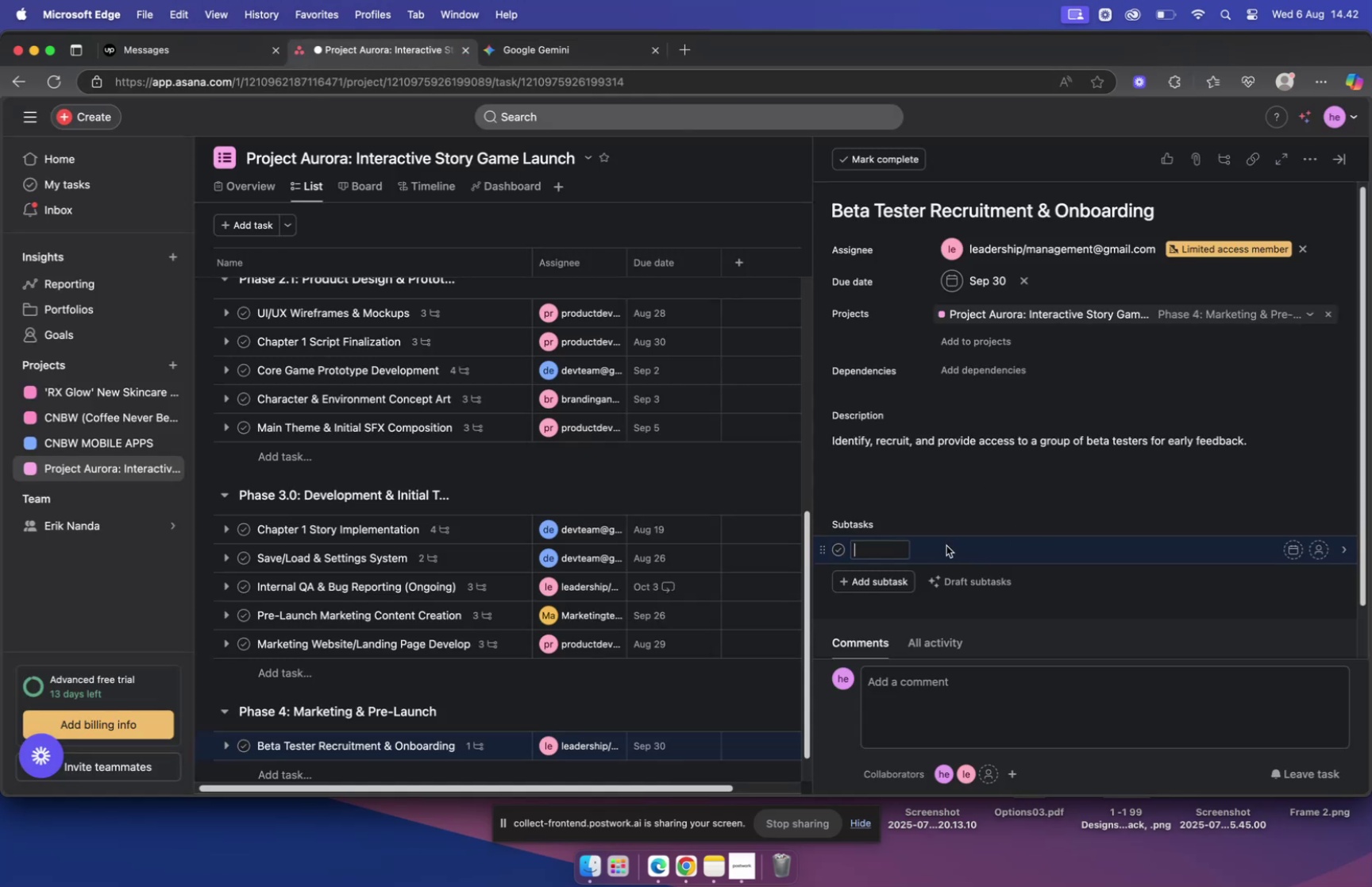 
key(Meta+V)
 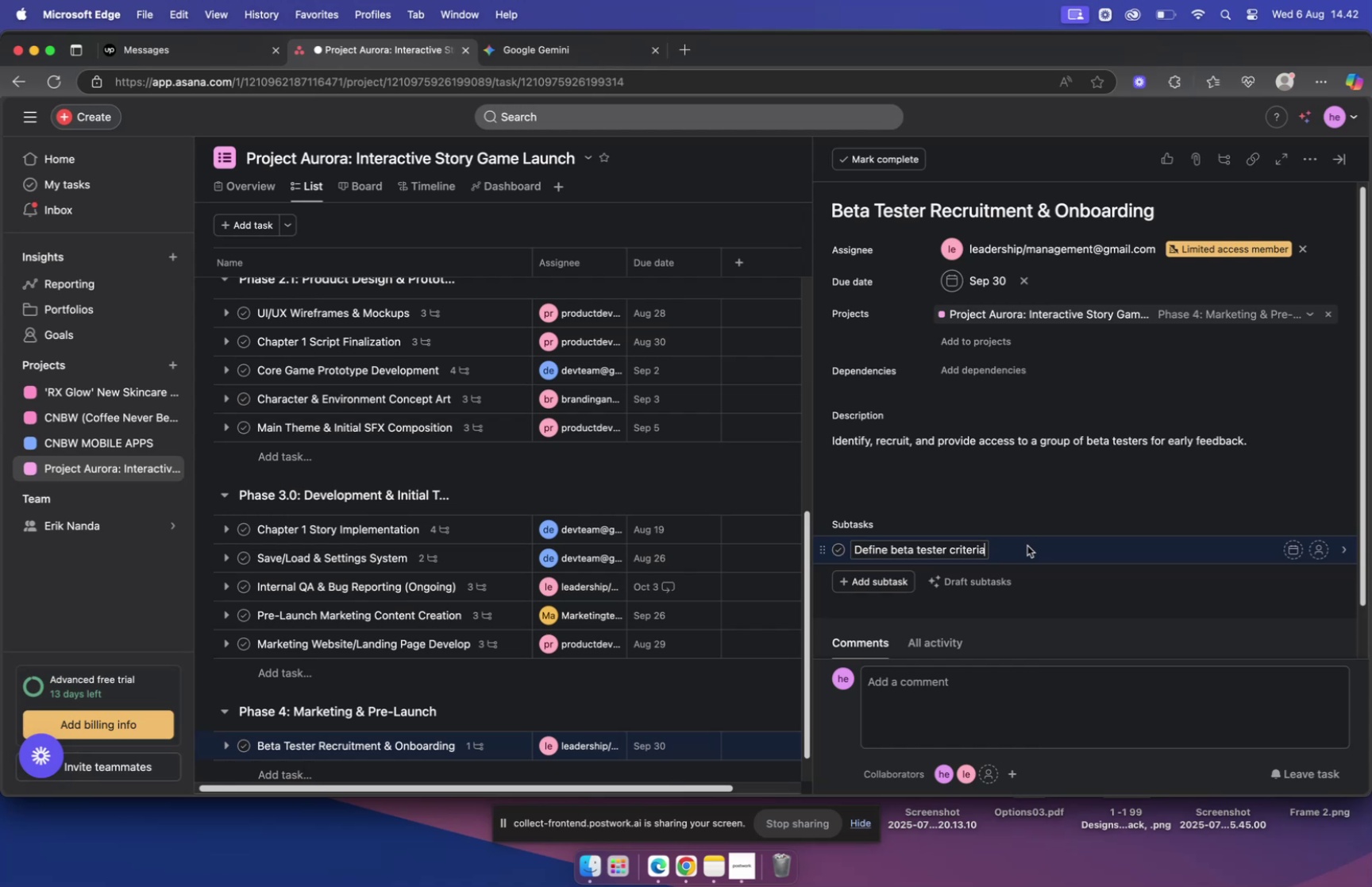 
wait(16.38)
 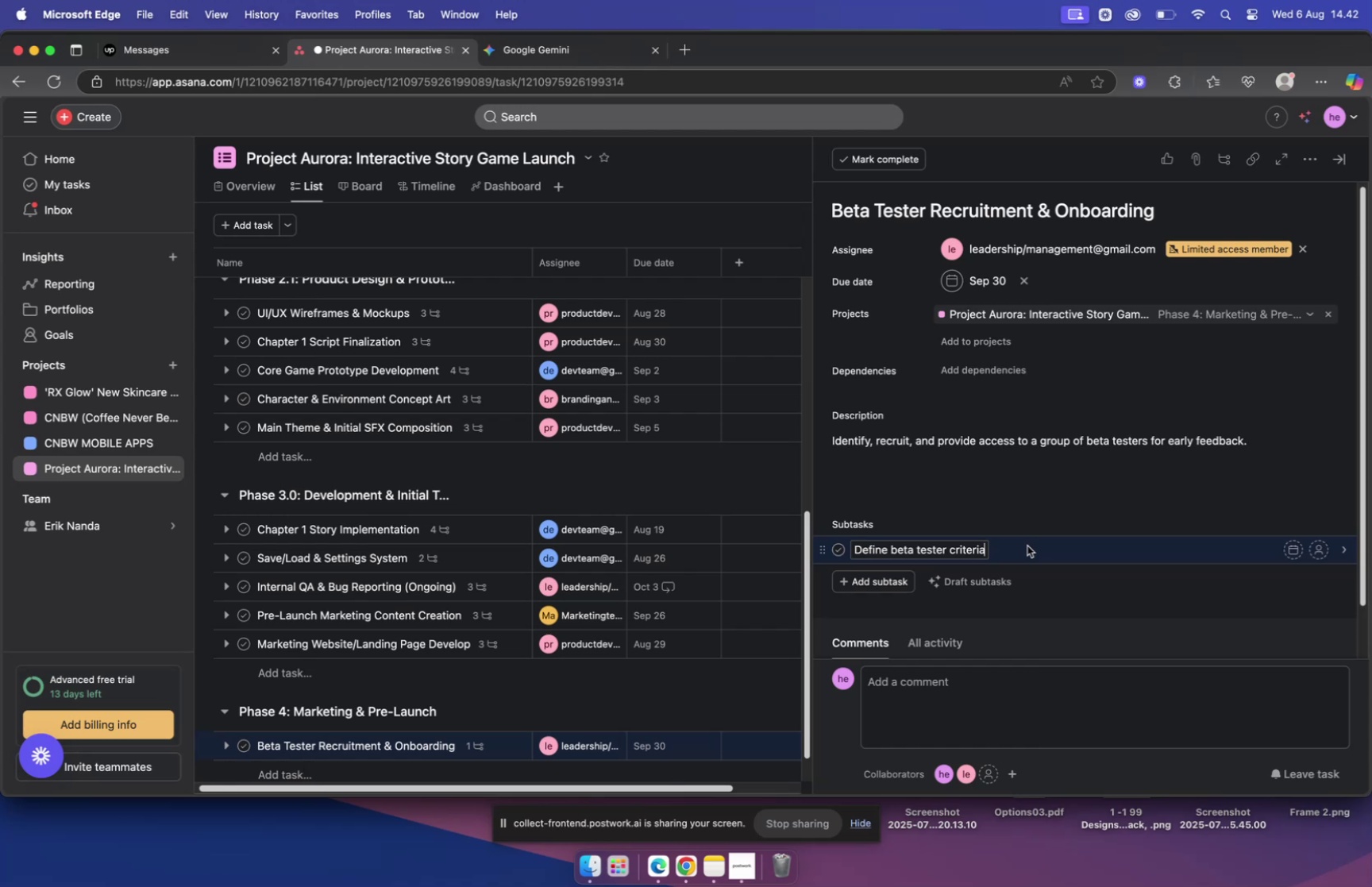 
left_click([575, 53])
 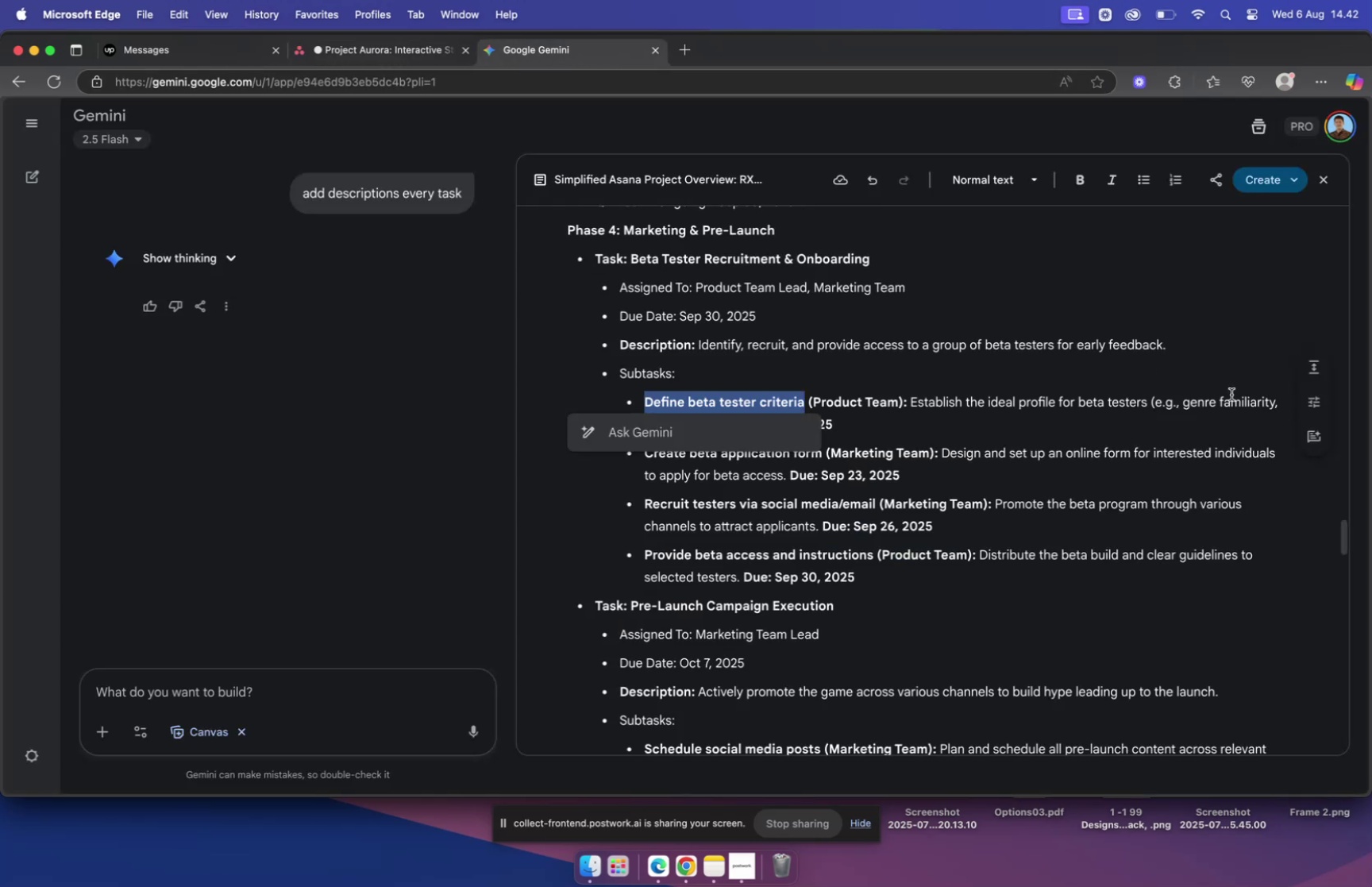 
left_click([1148, 407])
 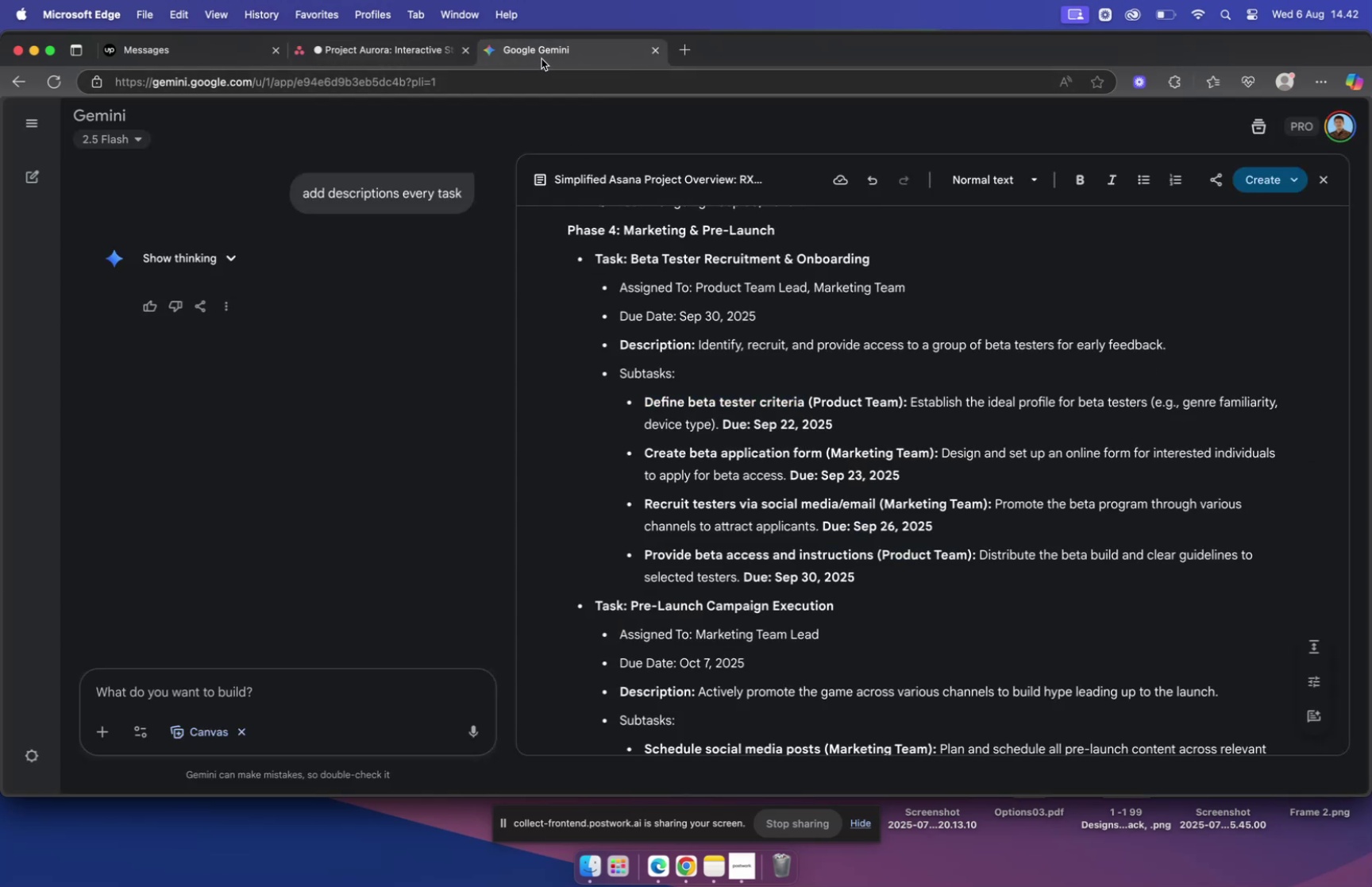 
left_click([409, 52])
 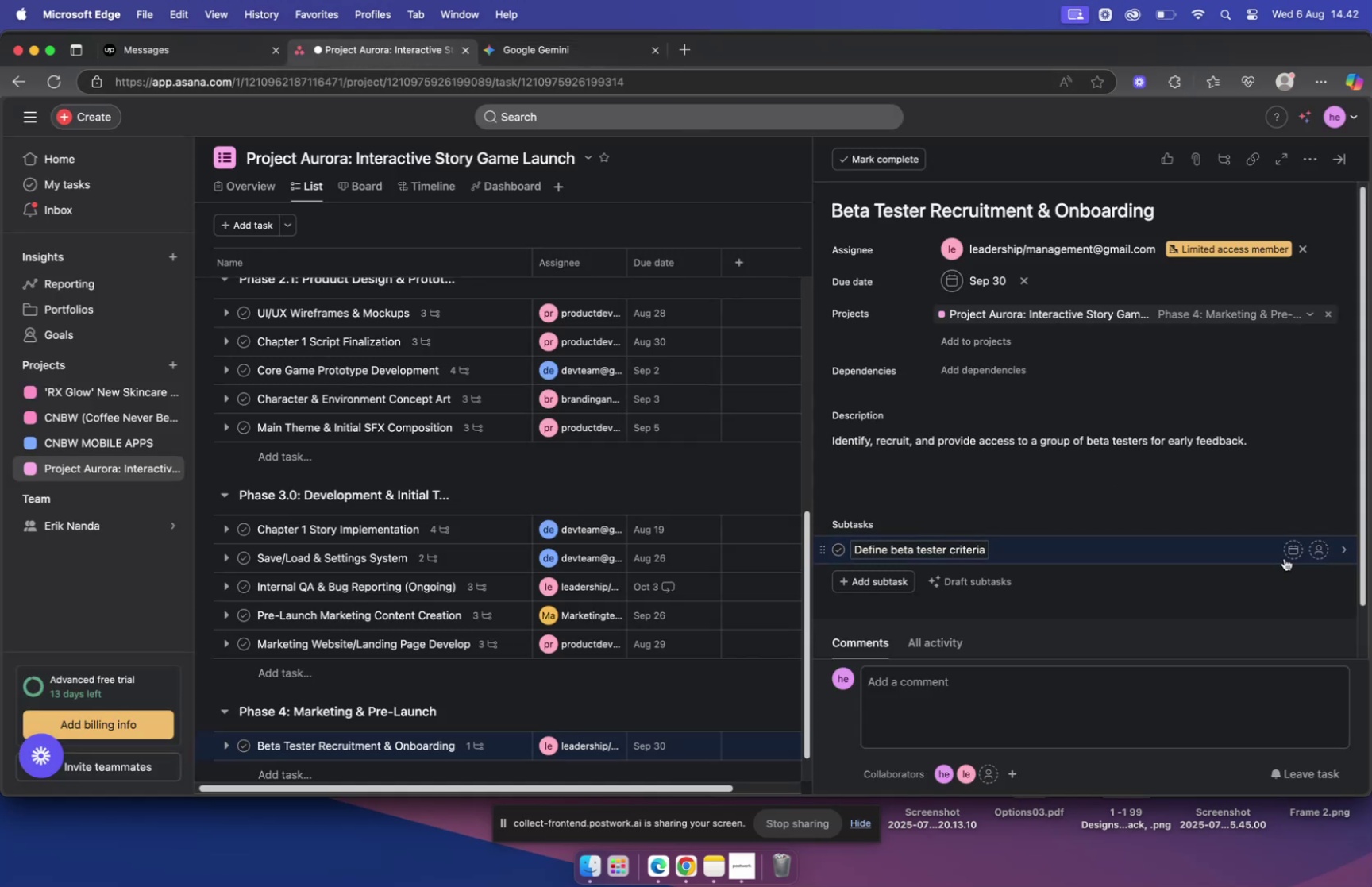 
left_click([1287, 553])
 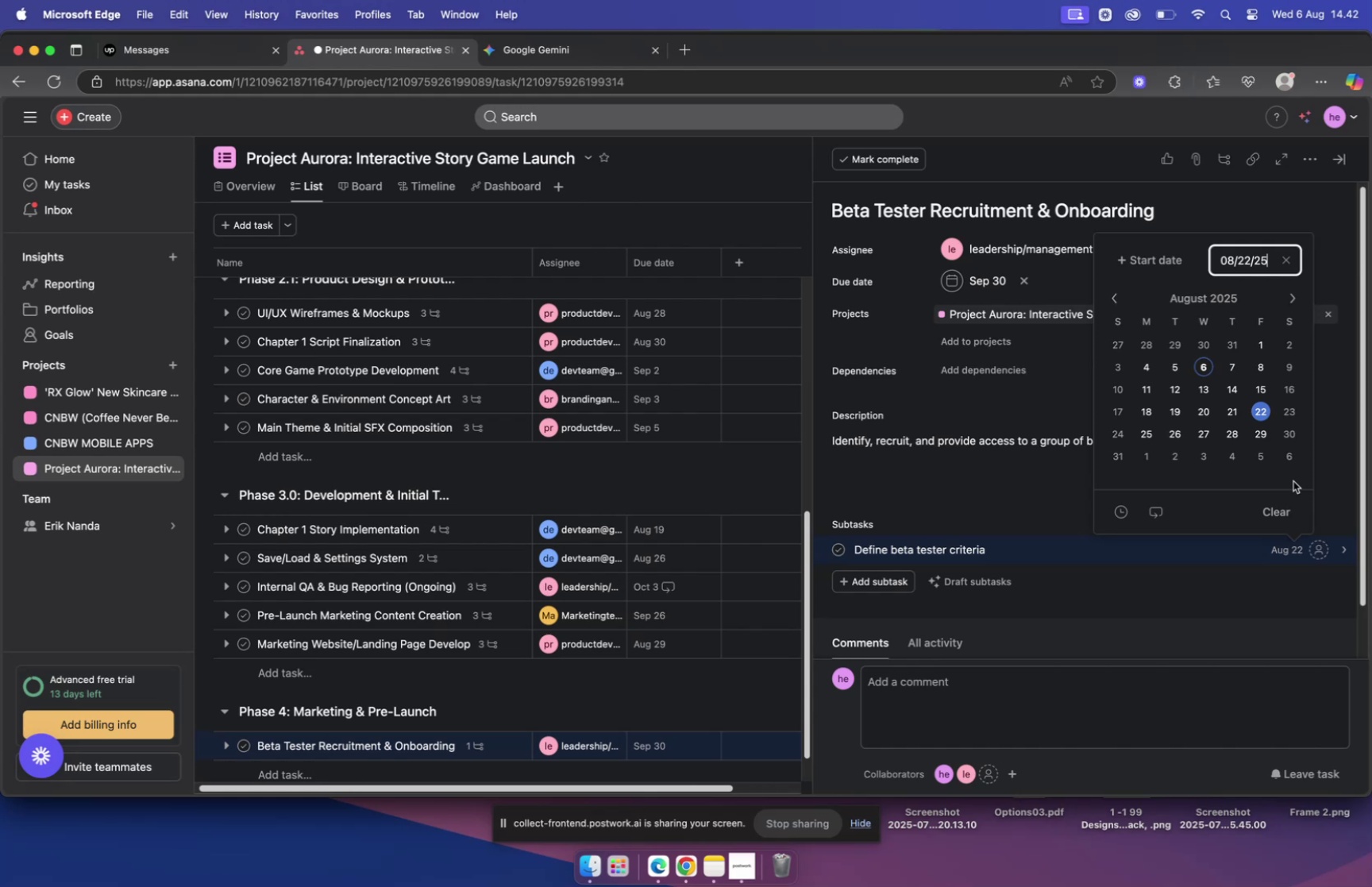 
wait(5.93)
 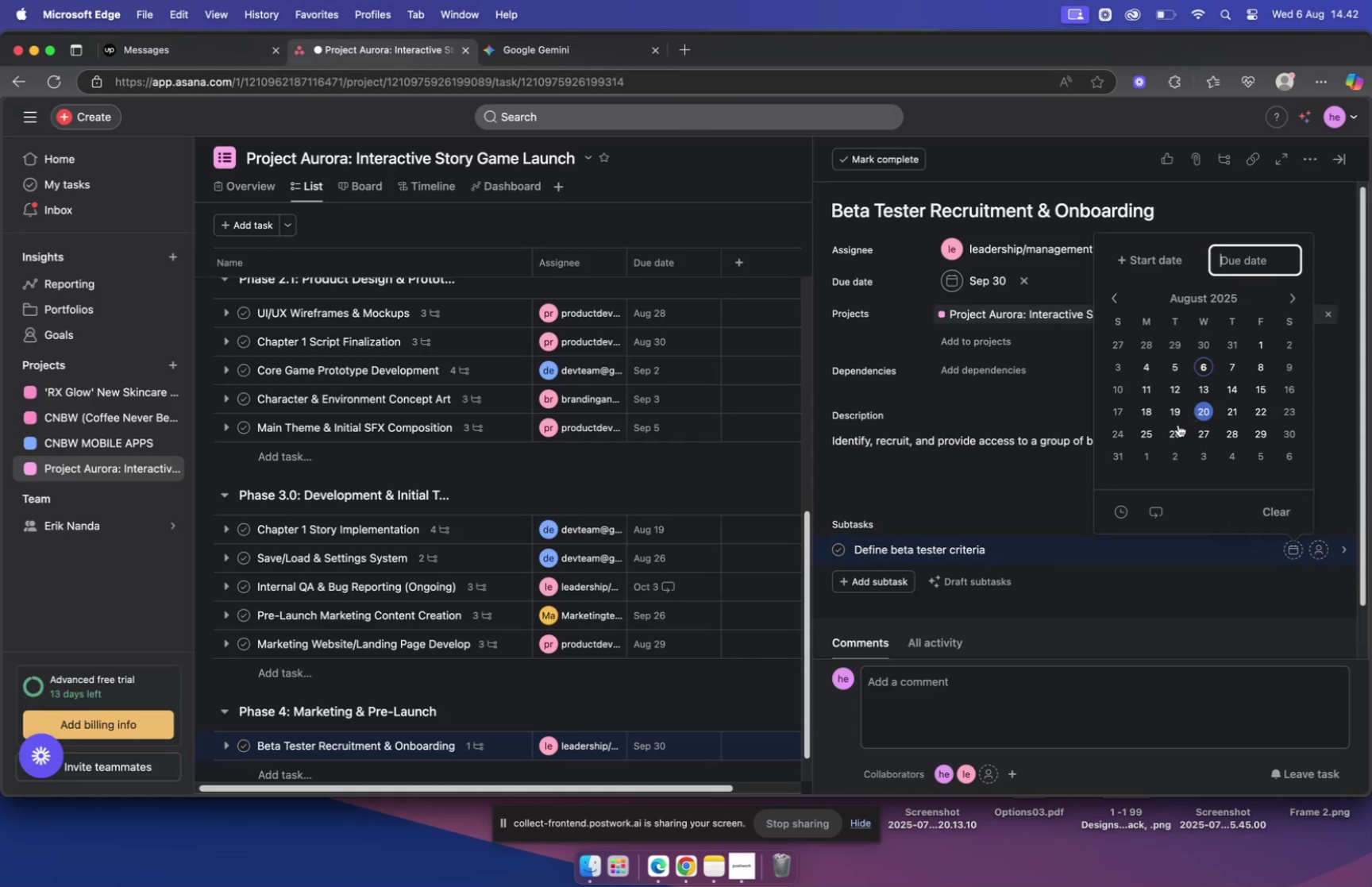 
left_click([1320, 545])
 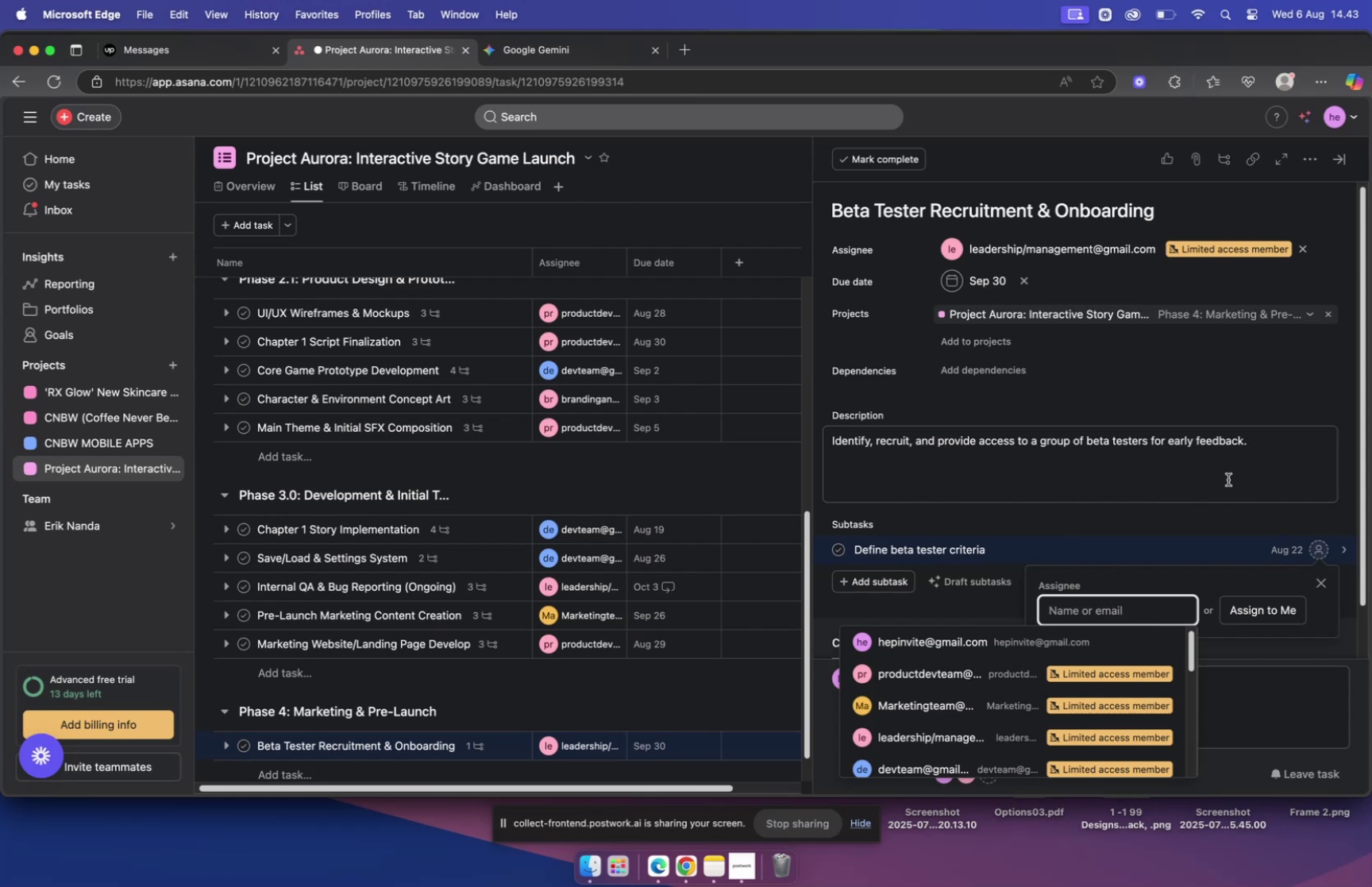 
wait(15.68)
 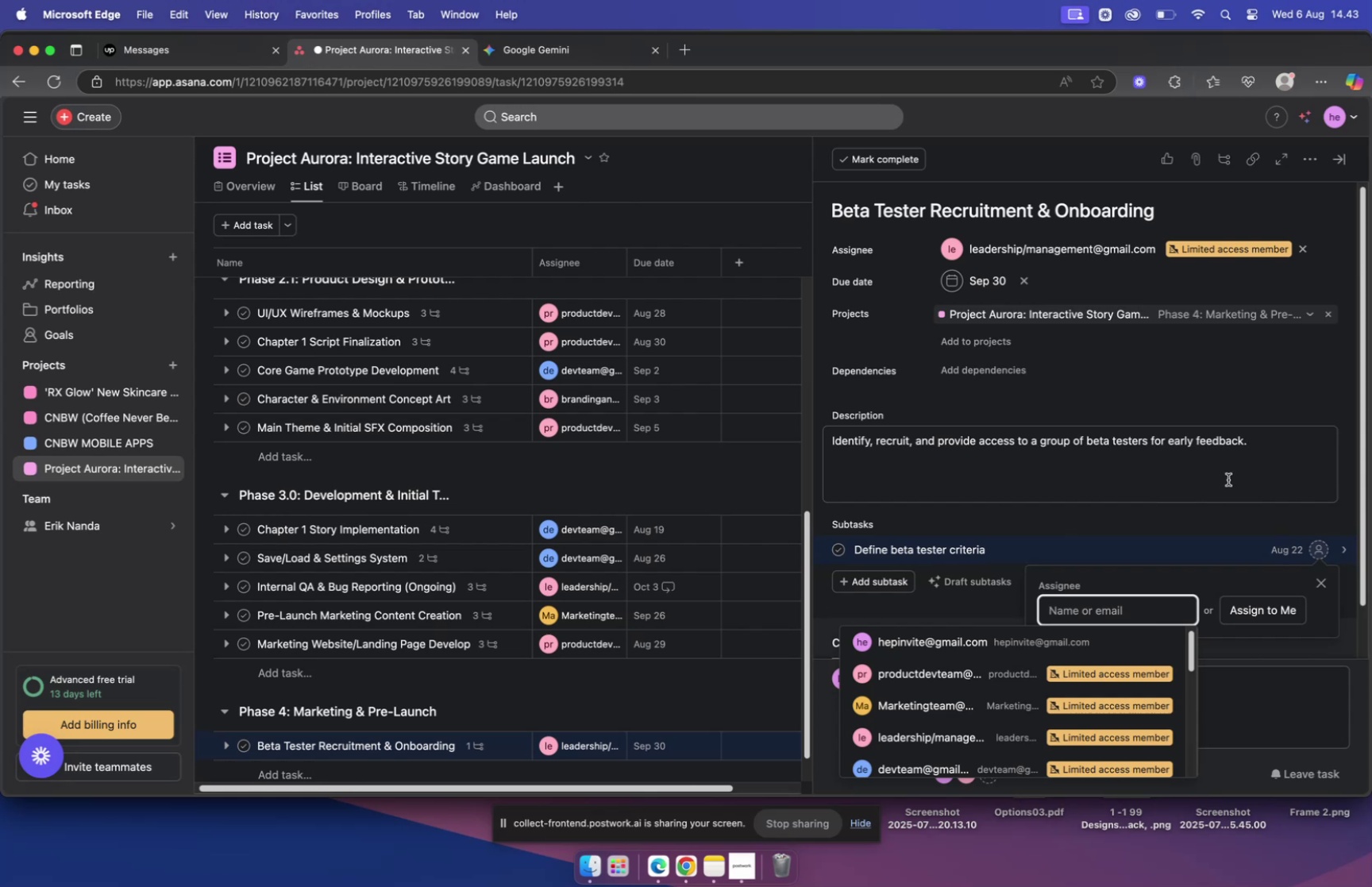 
left_click([565, 52])
 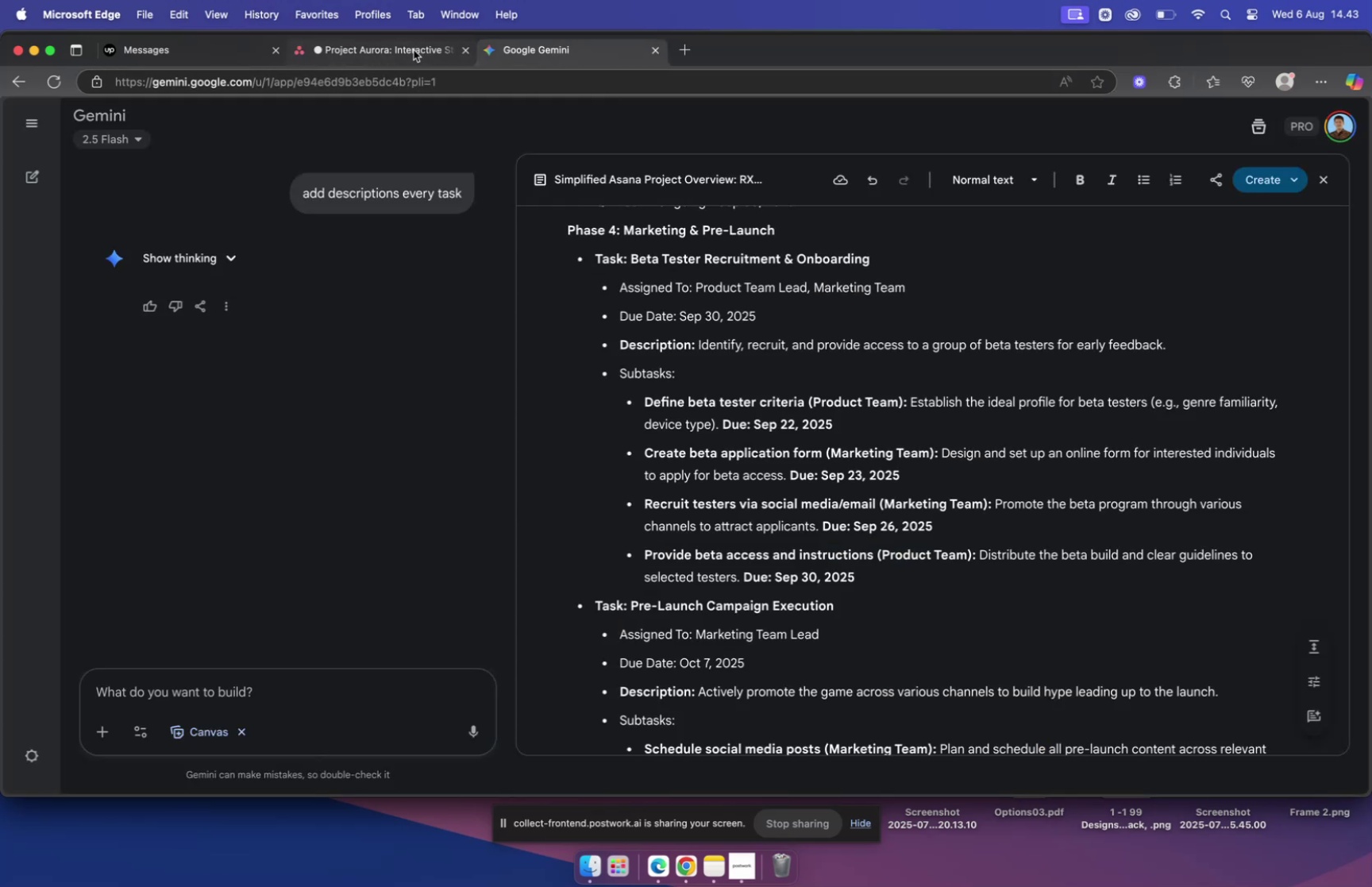 
left_click([400, 51])
 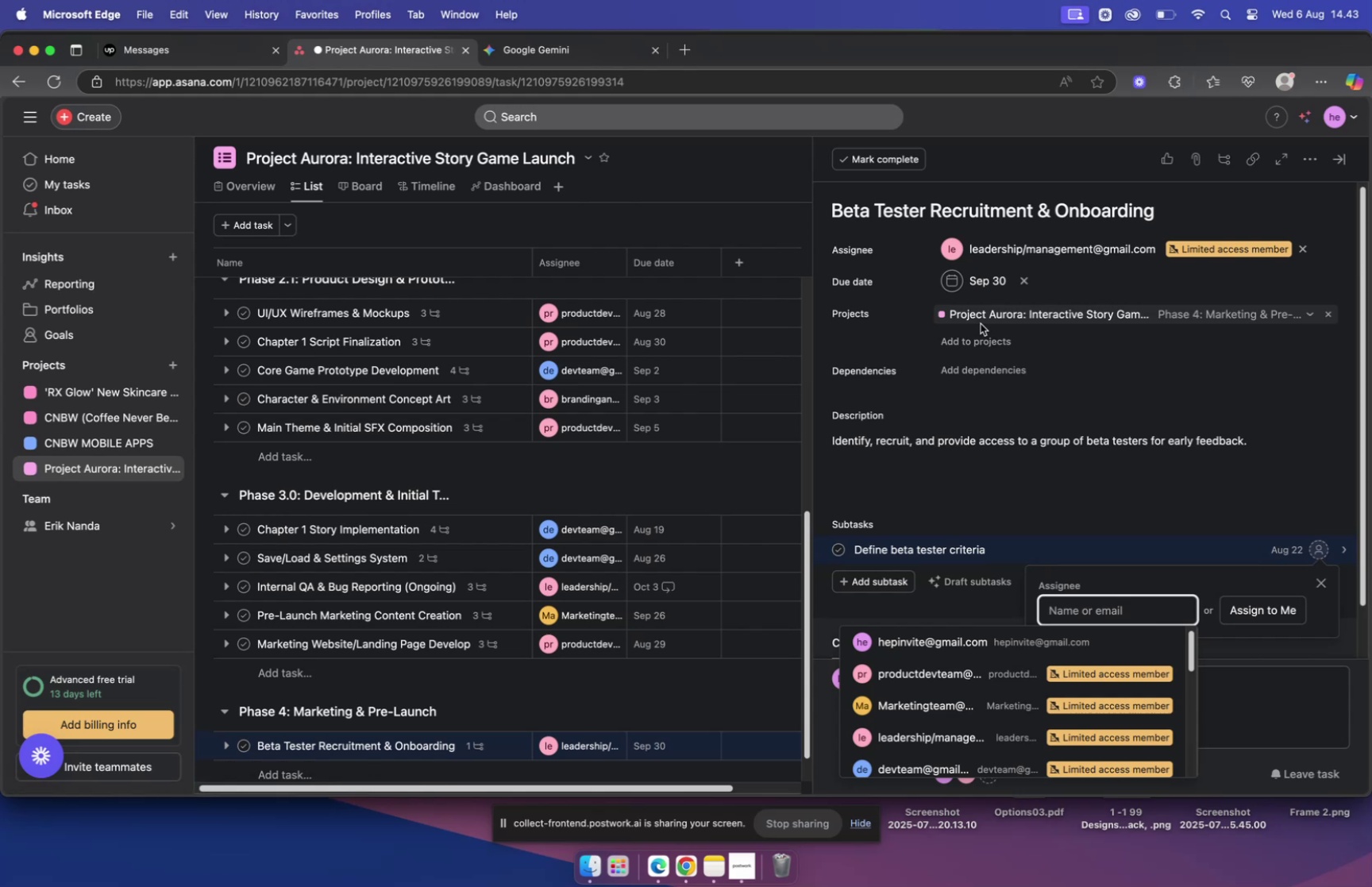 
wait(23.94)
 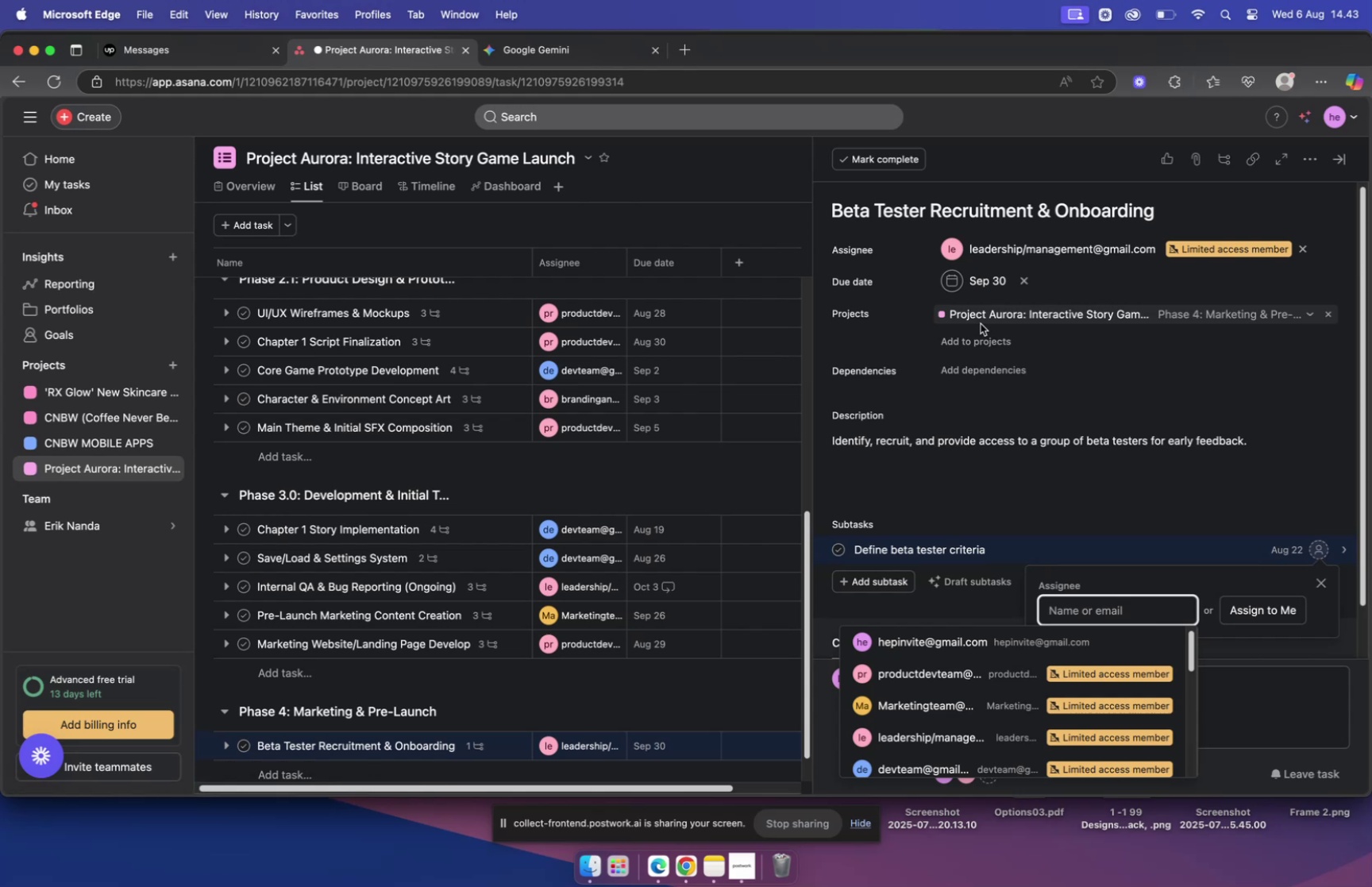 
left_click([1150, 462])
 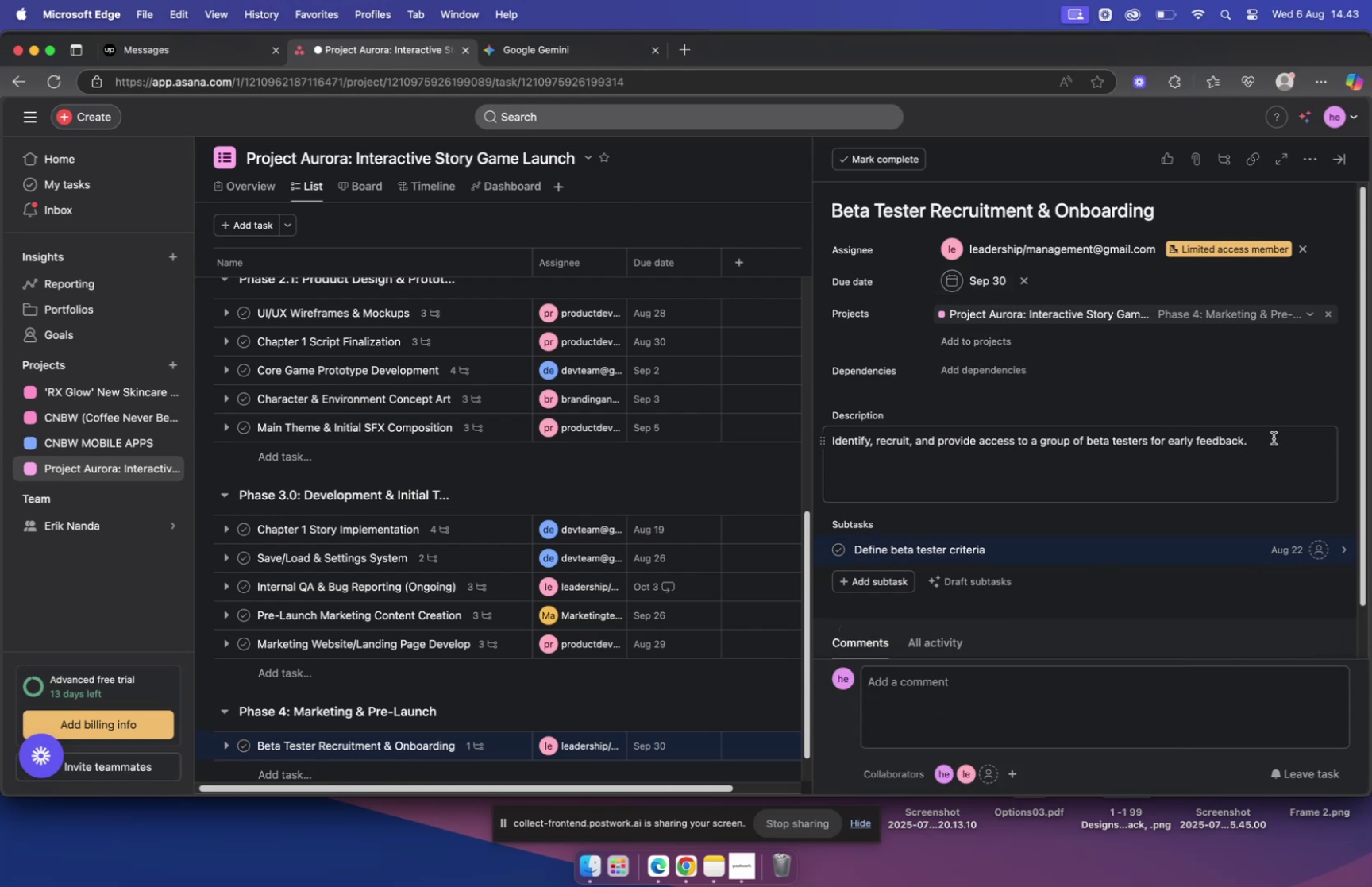 
wait(12.0)
 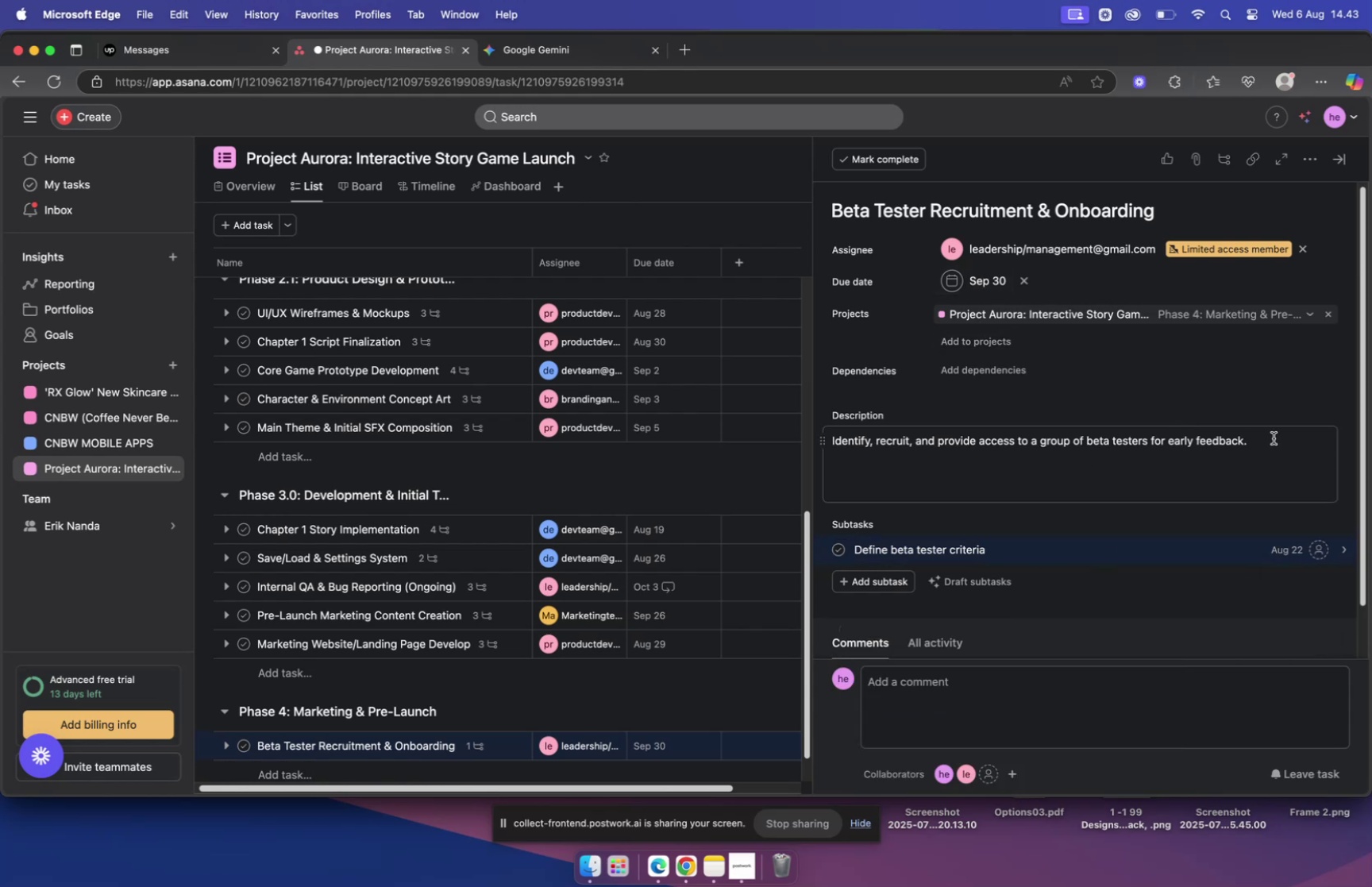 
left_click([1093, 550])
 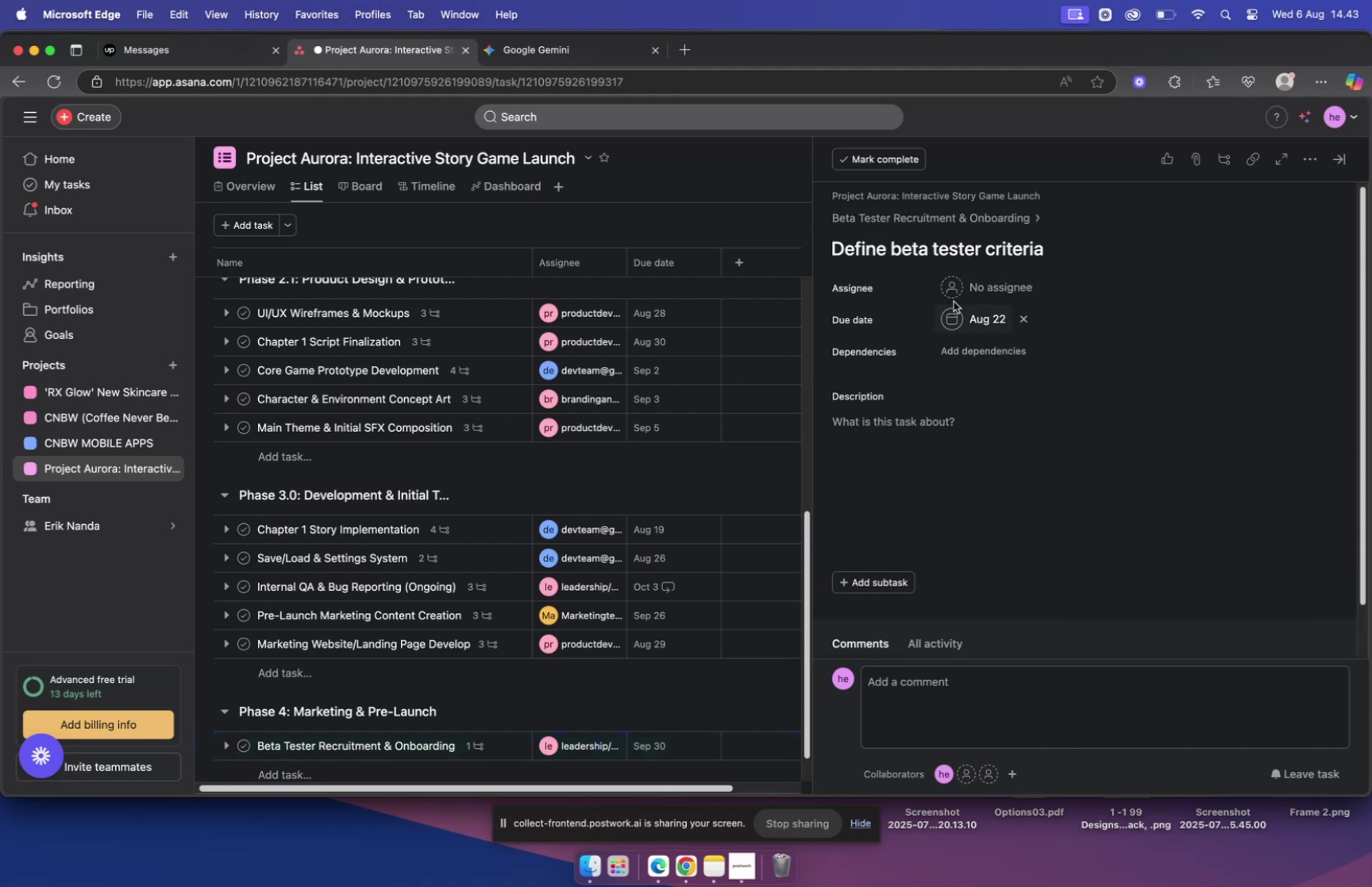 
left_click([953, 277])
 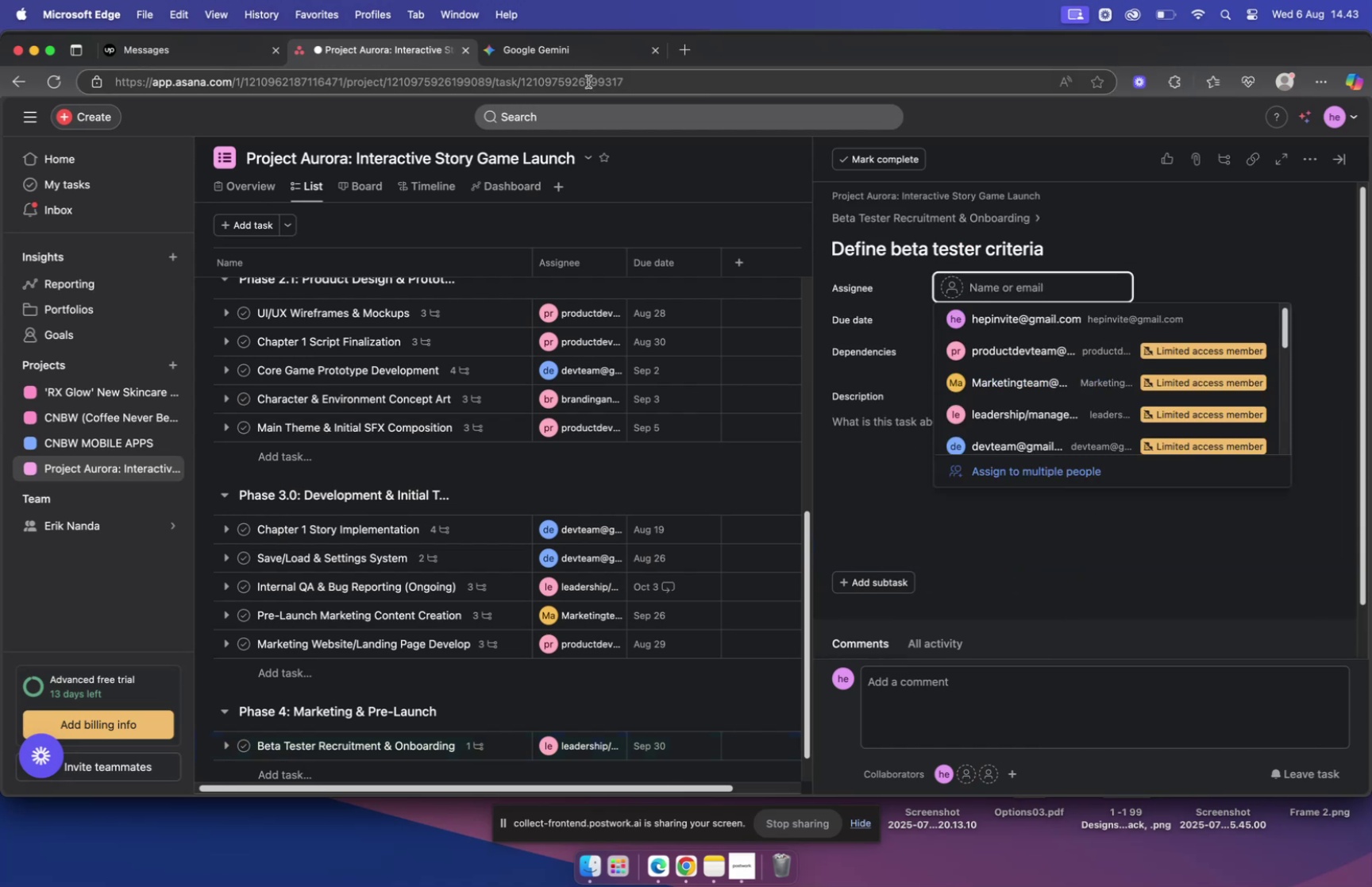 
left_click([572, 59])
 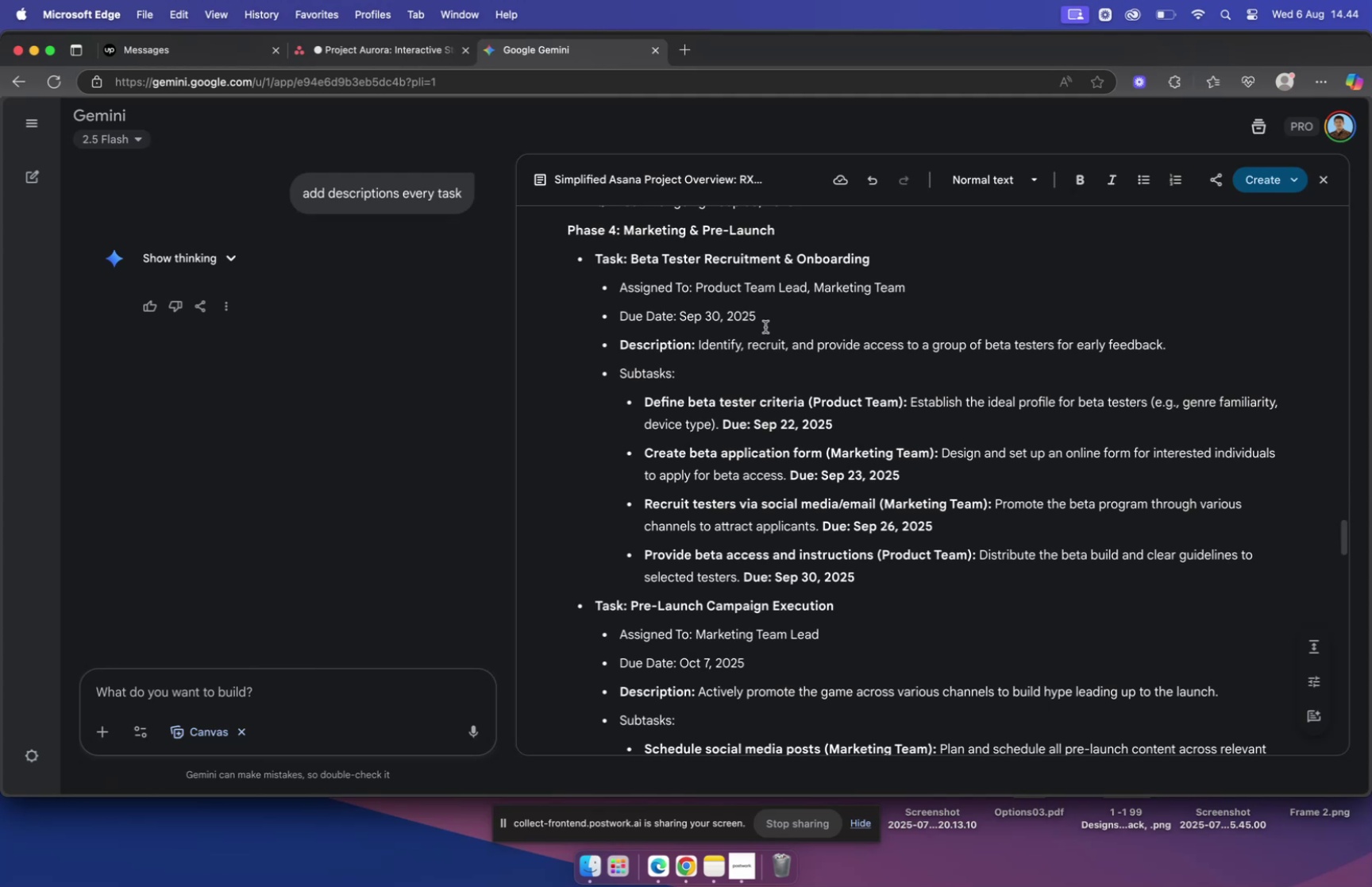 
wait(42.68)
 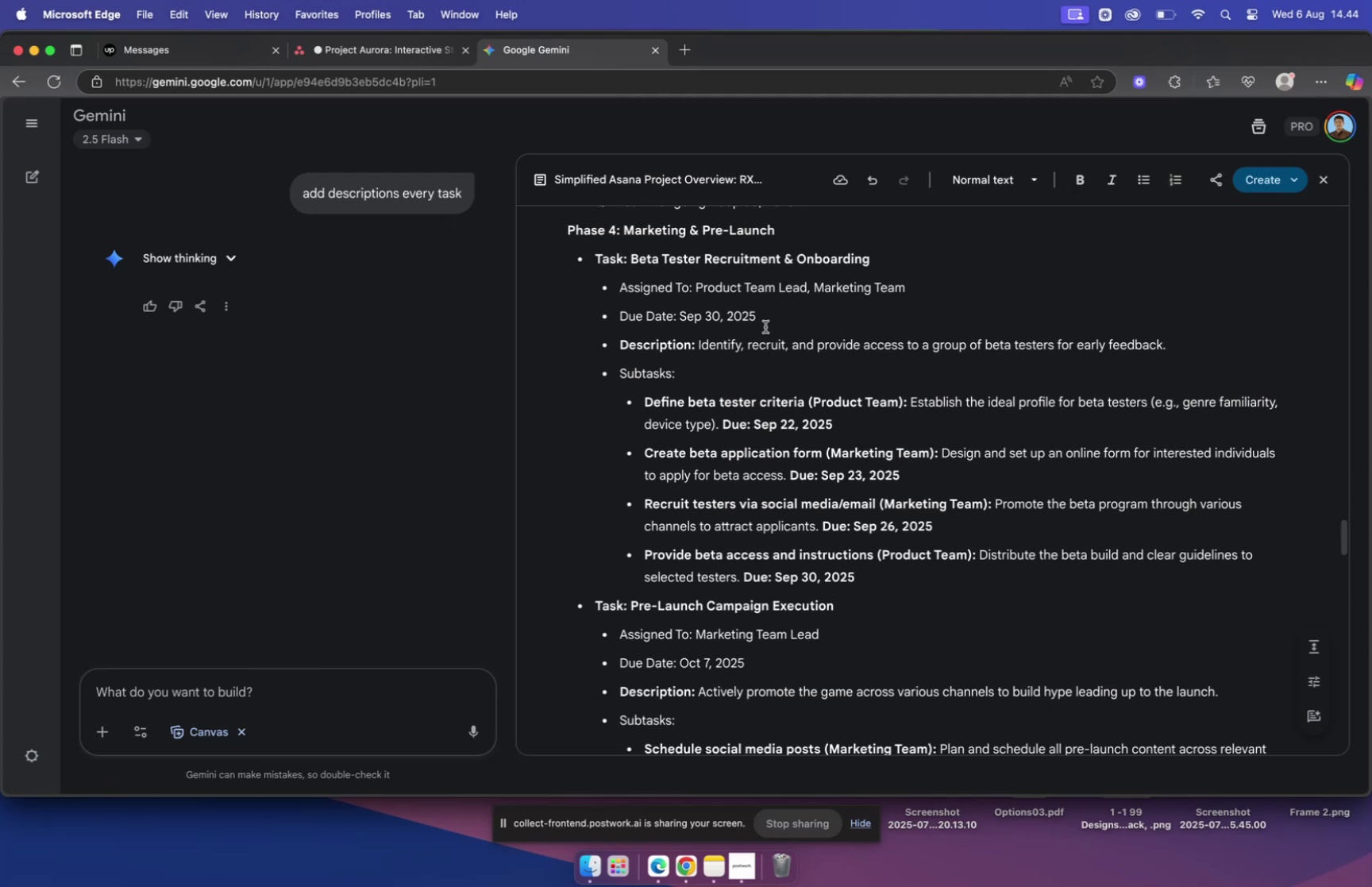 
left_click([378, 56])
 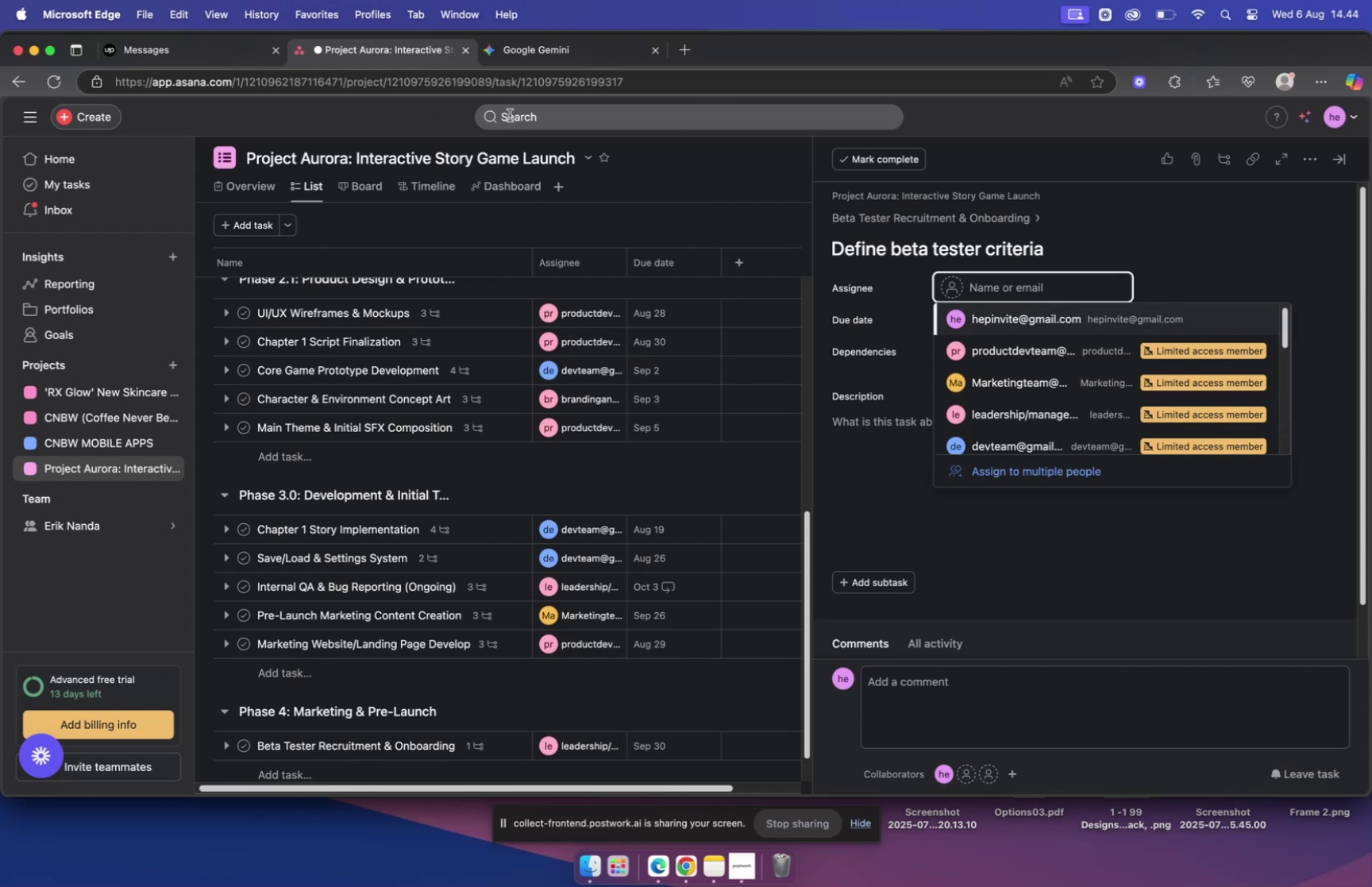 
left_click([526, 60])
 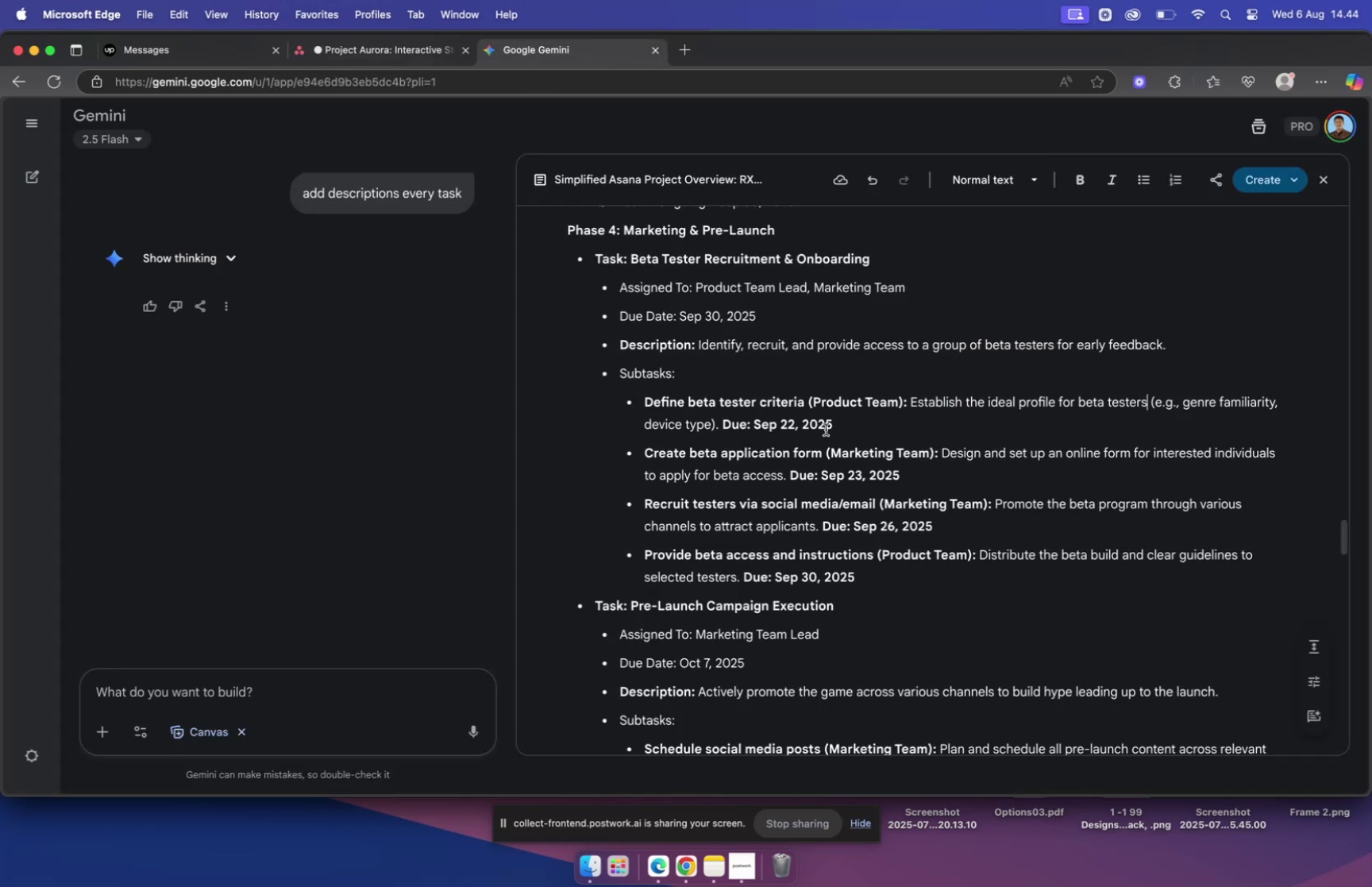 
wait(5.76)
 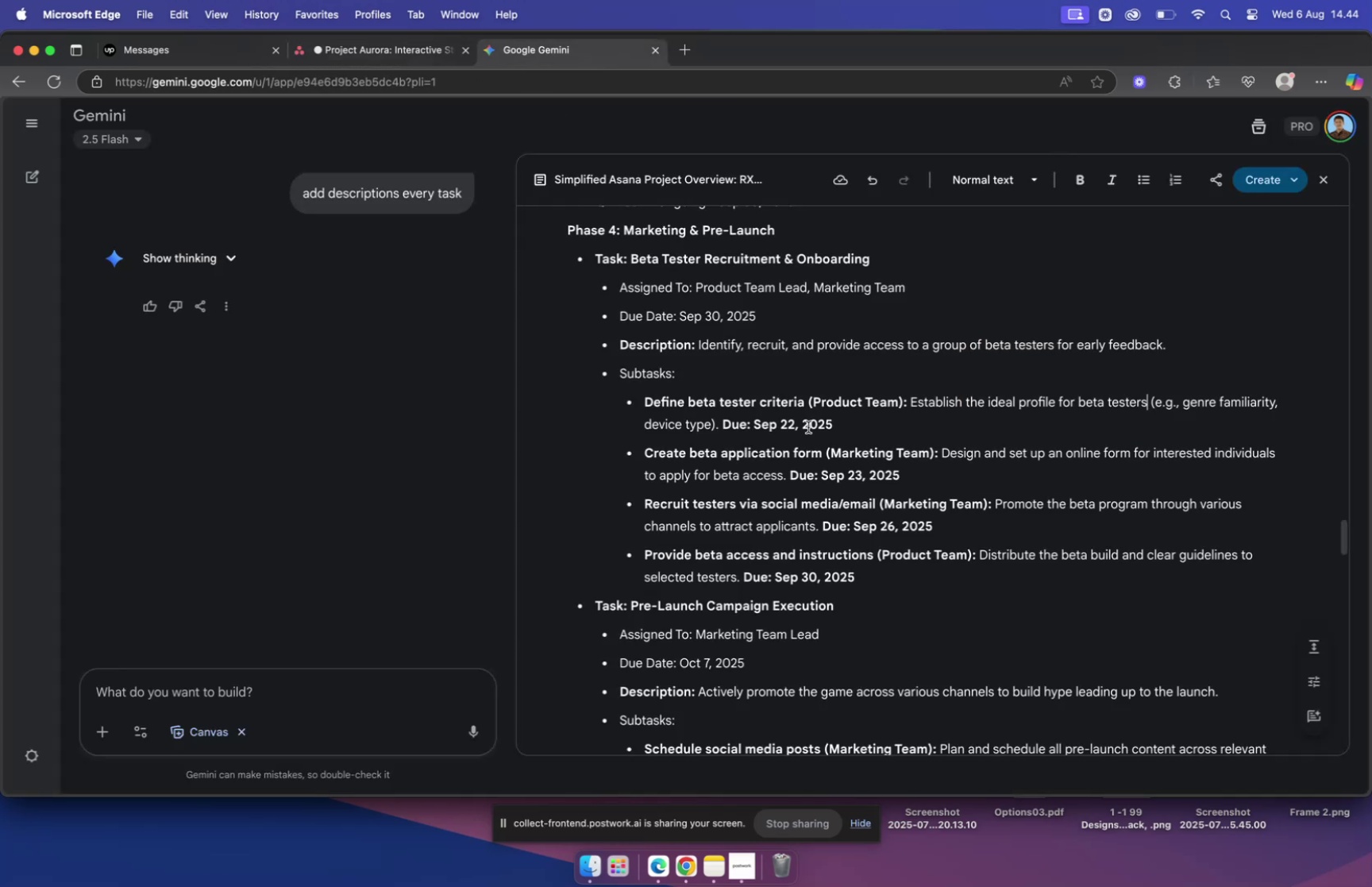 
left_click([409, 52])
 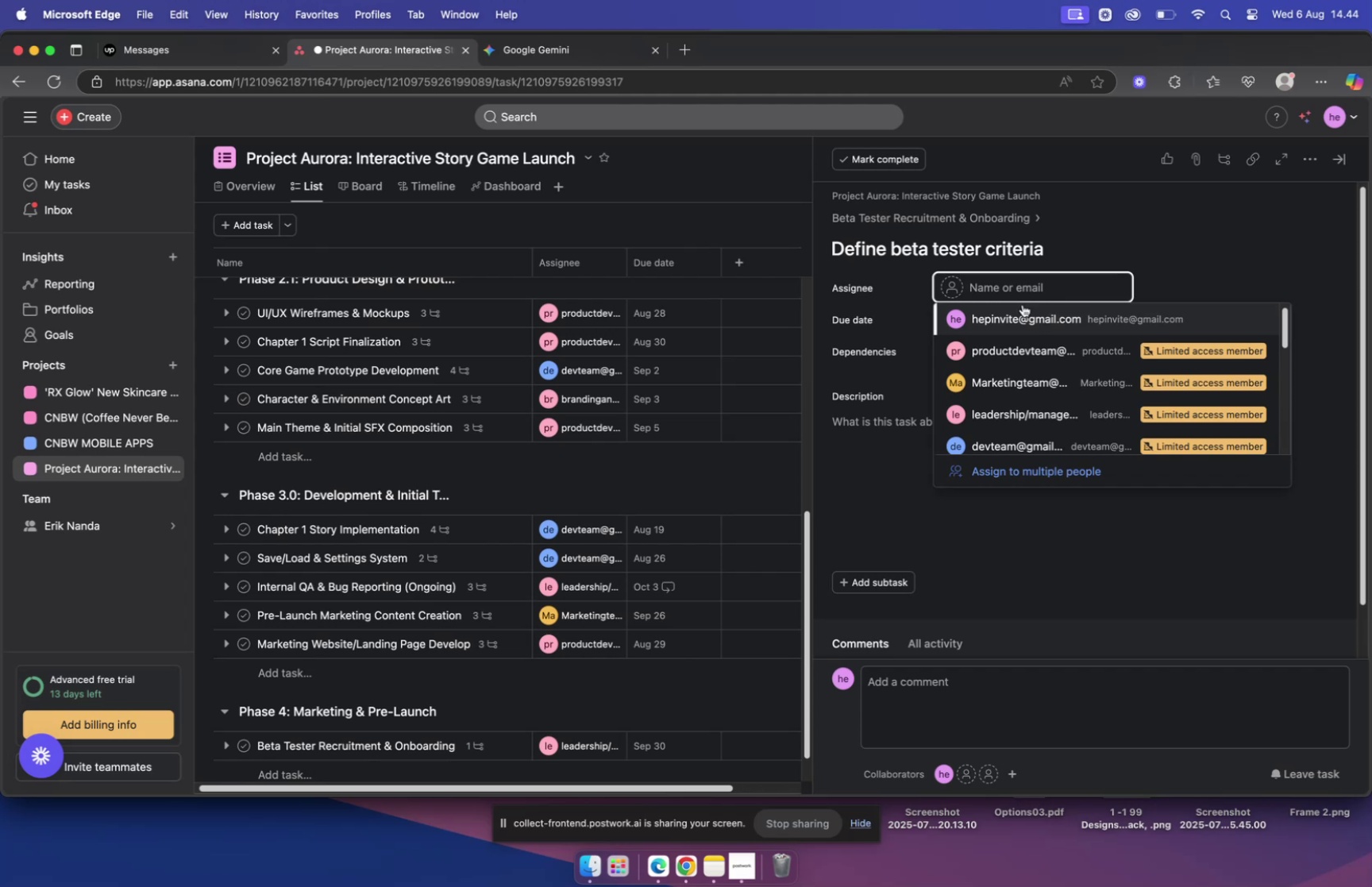 
left_click([1017, 351])
 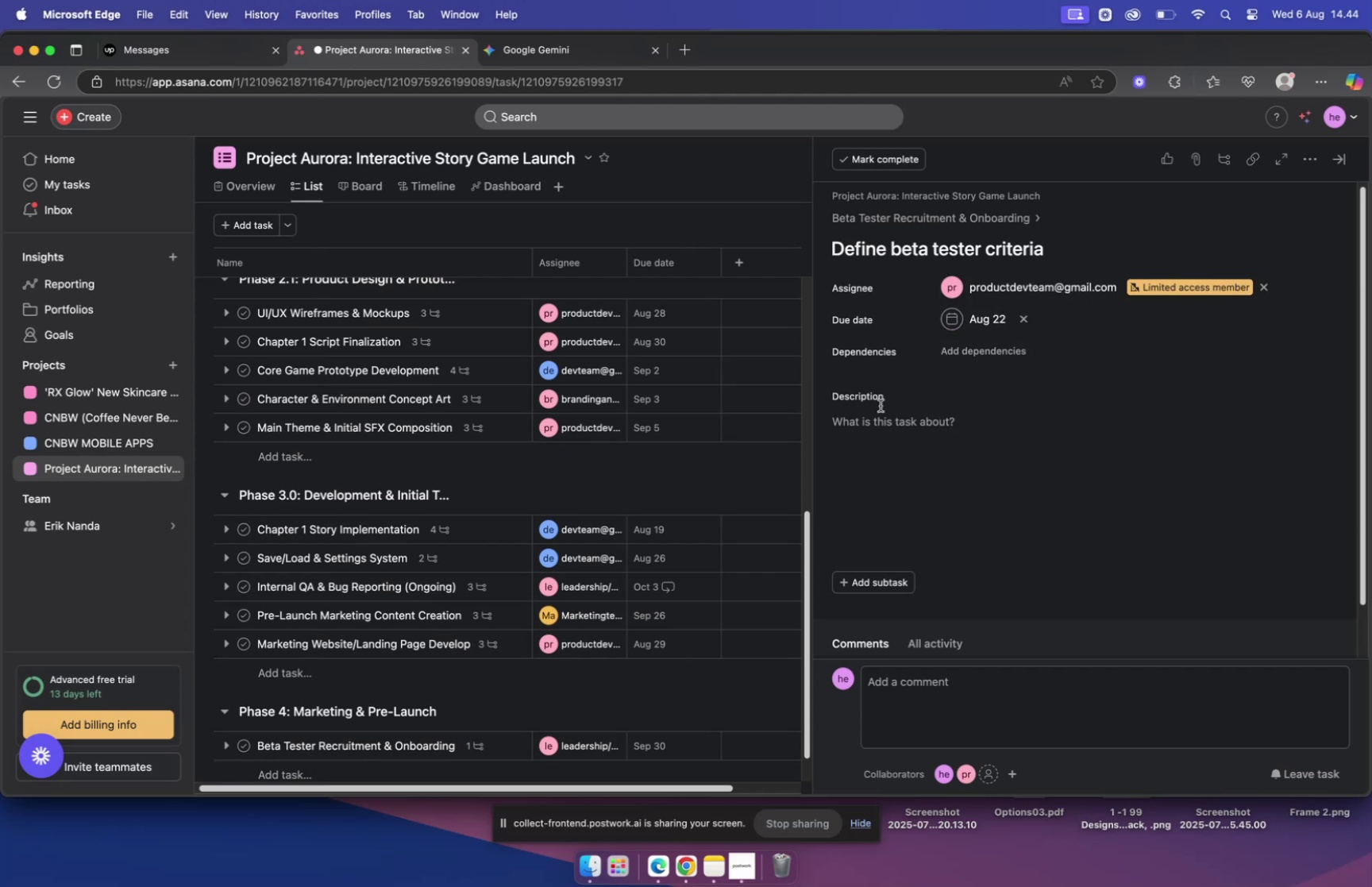 
left_click([873, 425])
 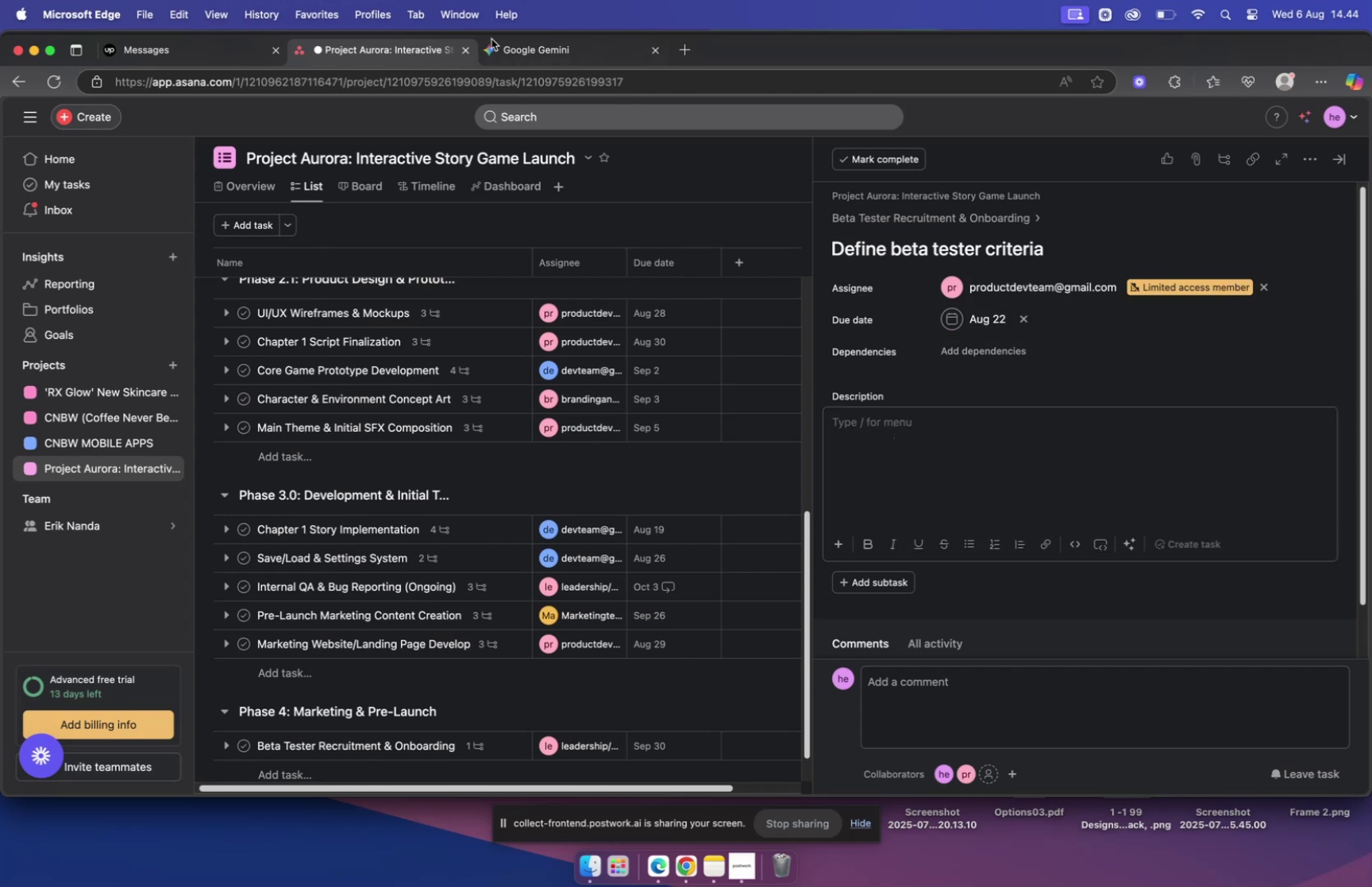 
left_click([536, 55])
 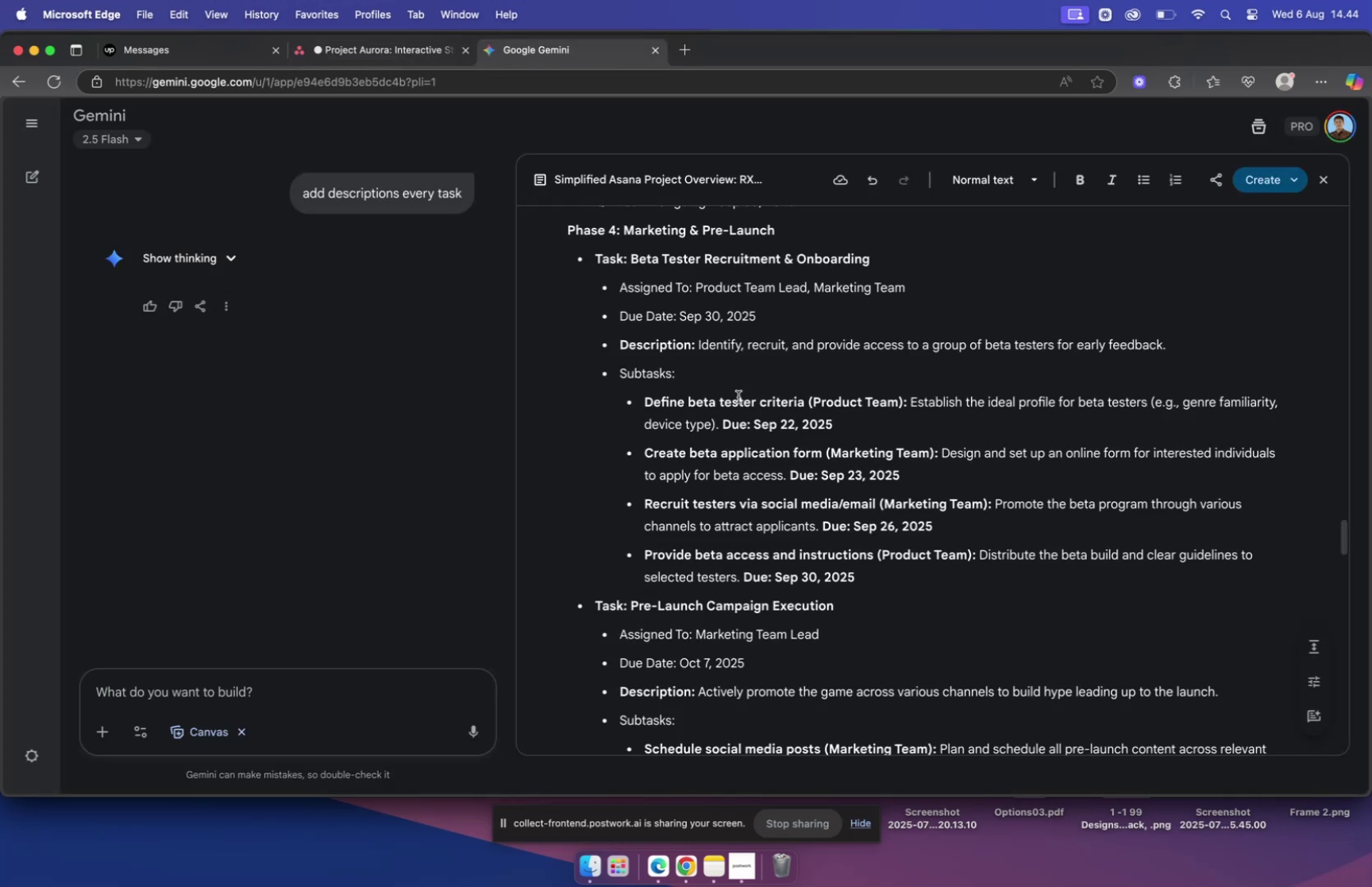 
left_click_drag(start_coordinate=[911, 401], to_coordinate=[719, 422])
 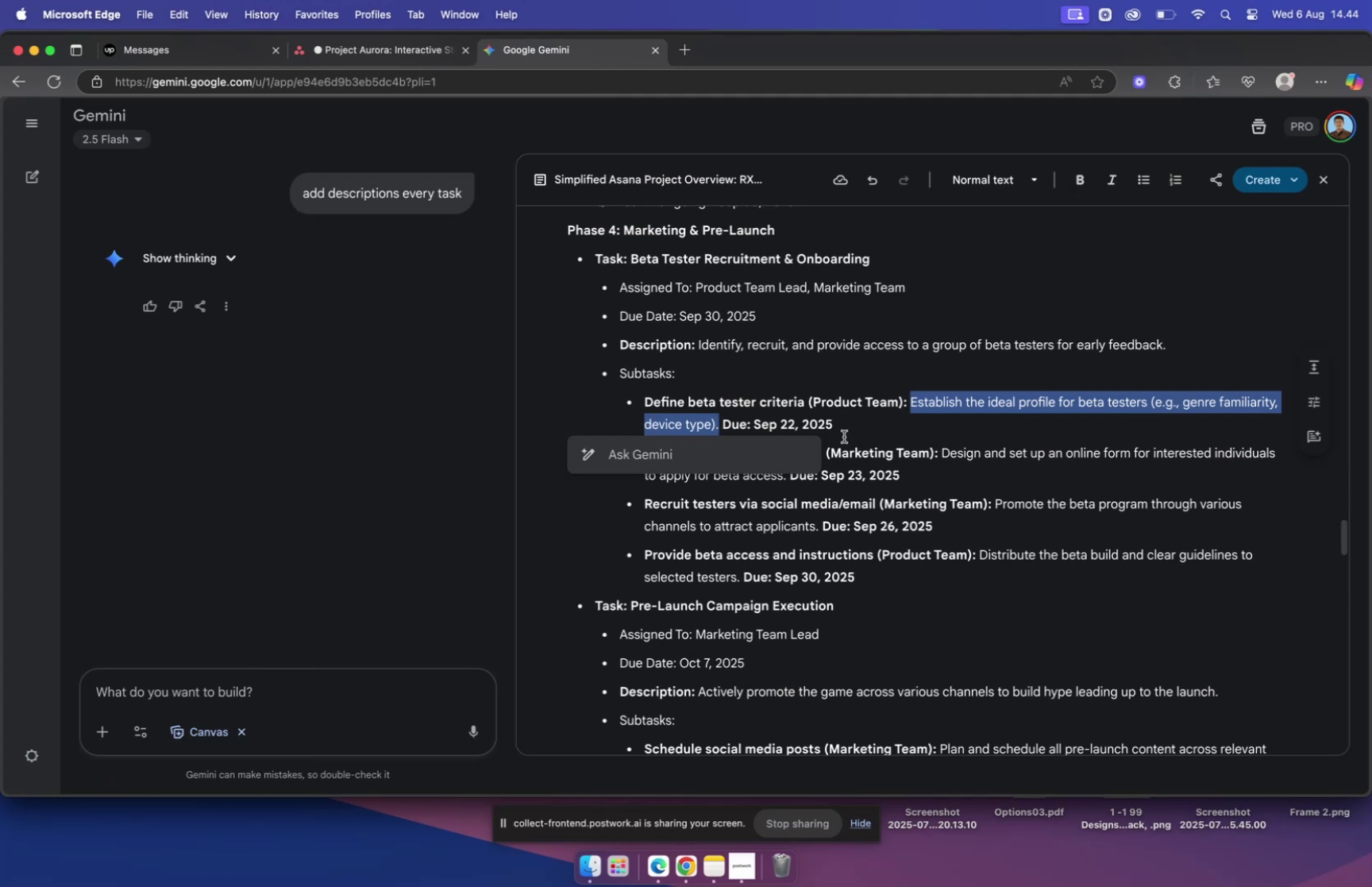 
key(Meta+C)
 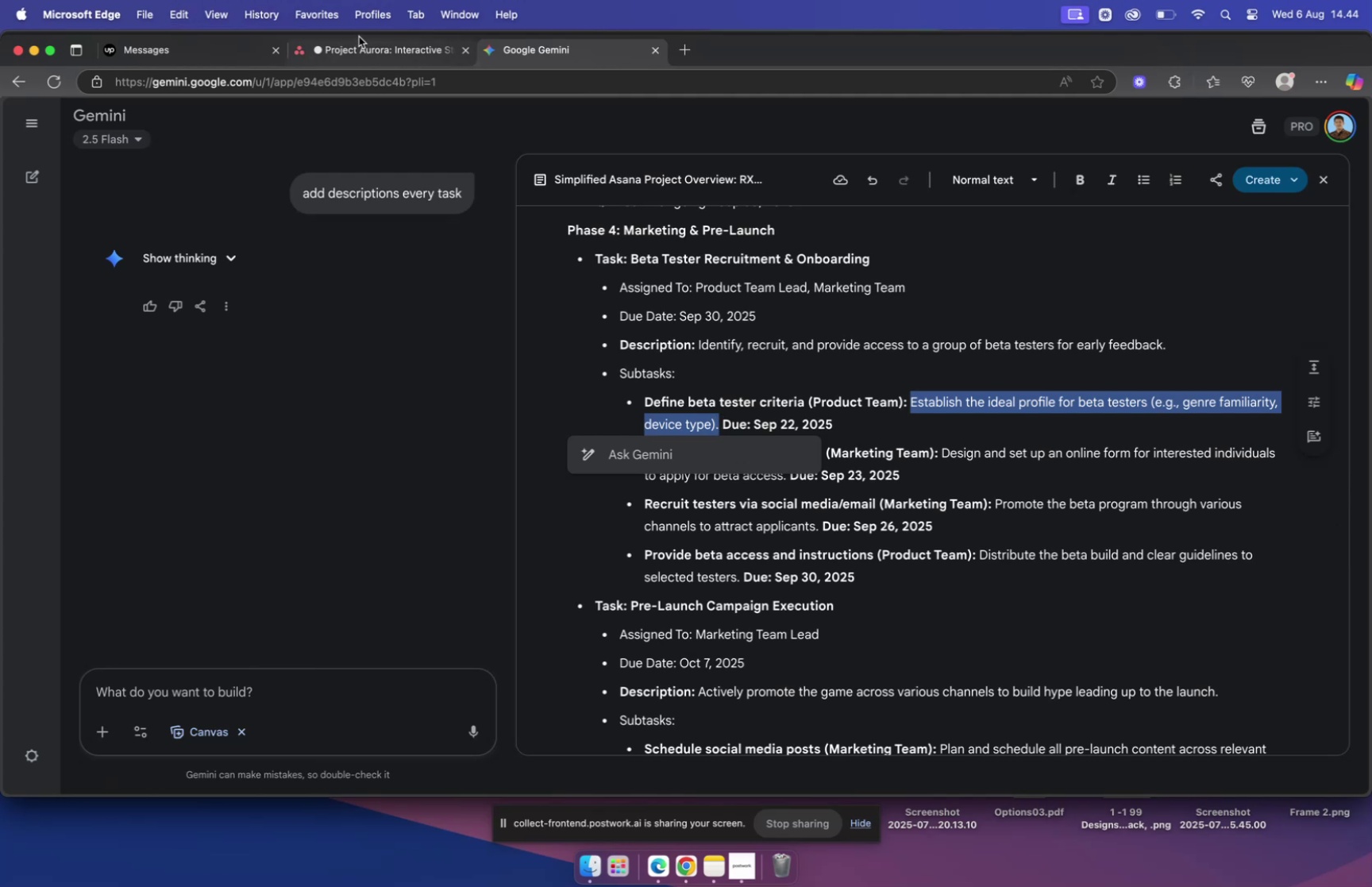 
left_click([372, 52])
 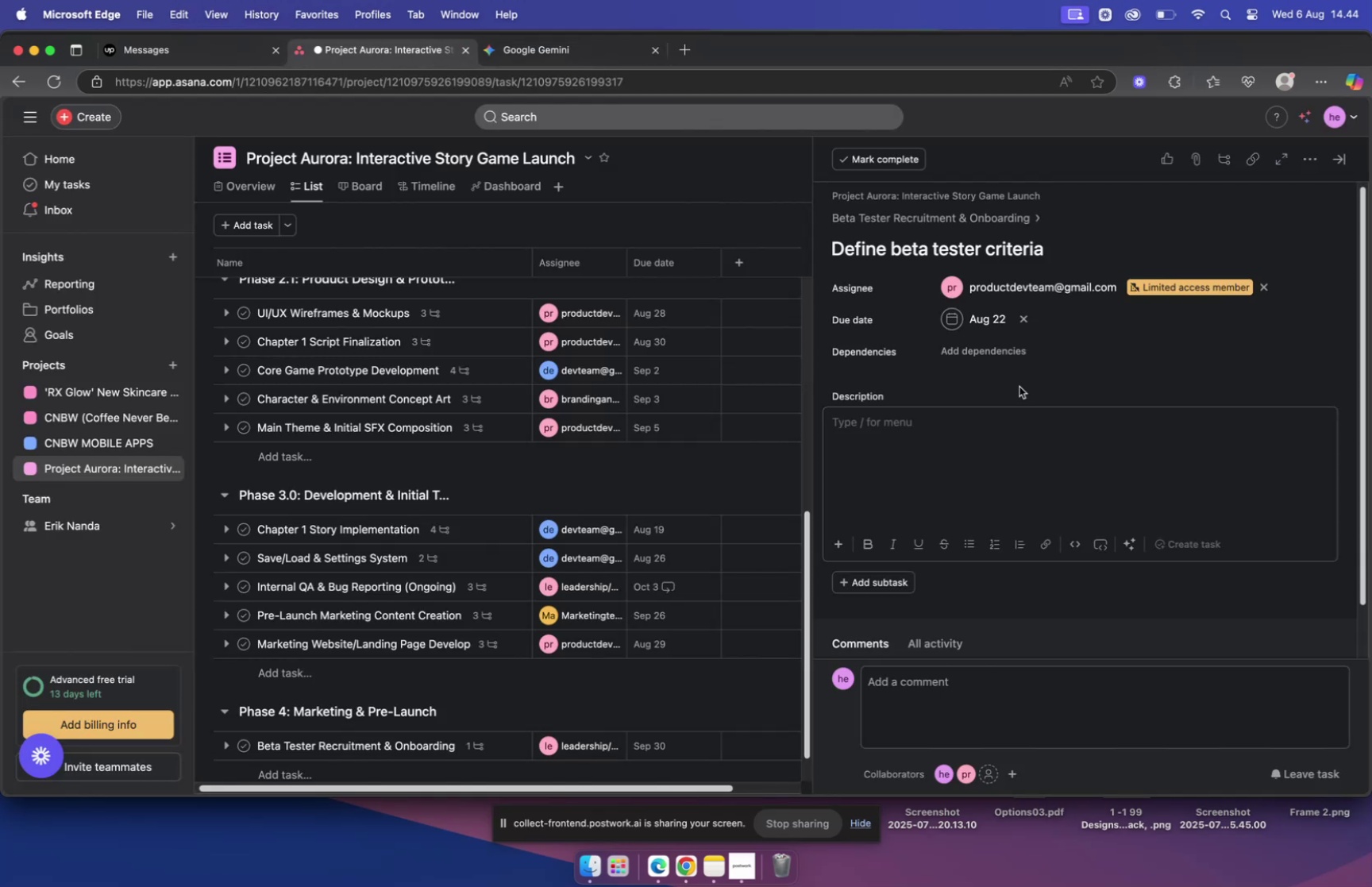 
key(Meta+V)
 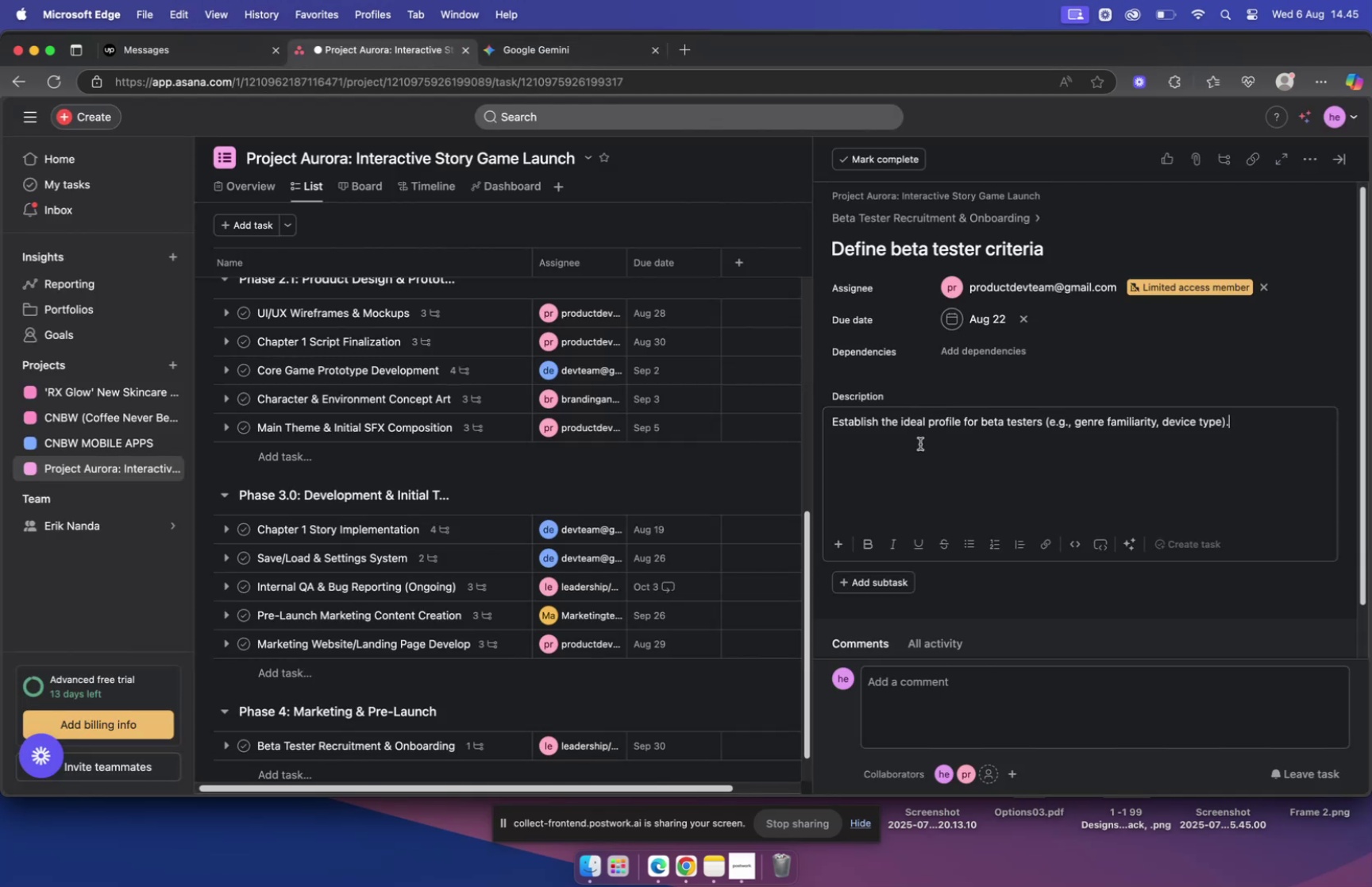 
left_click([920, 447])
 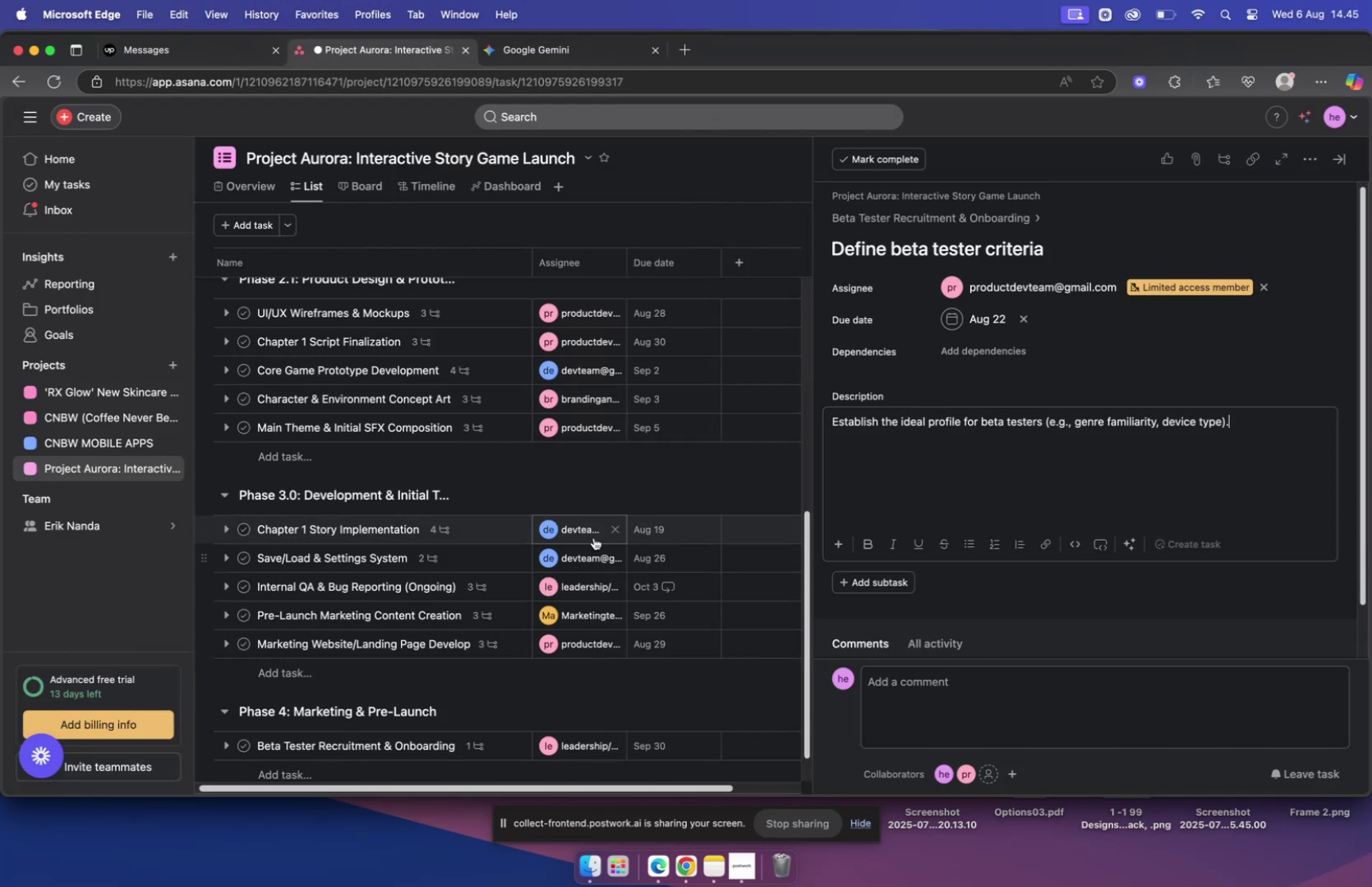 
left_click([720, 470])
 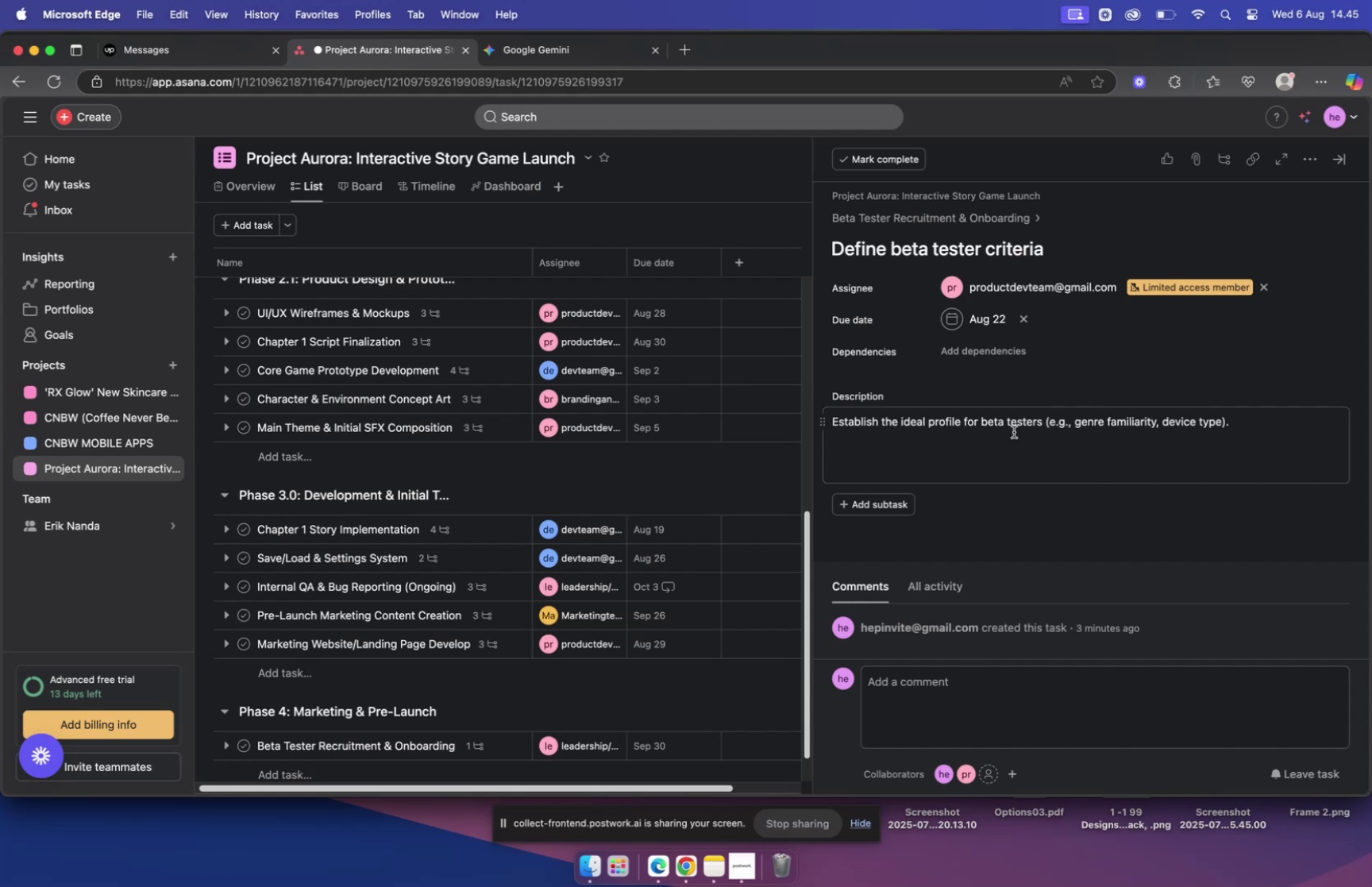 
wait(18.18)
 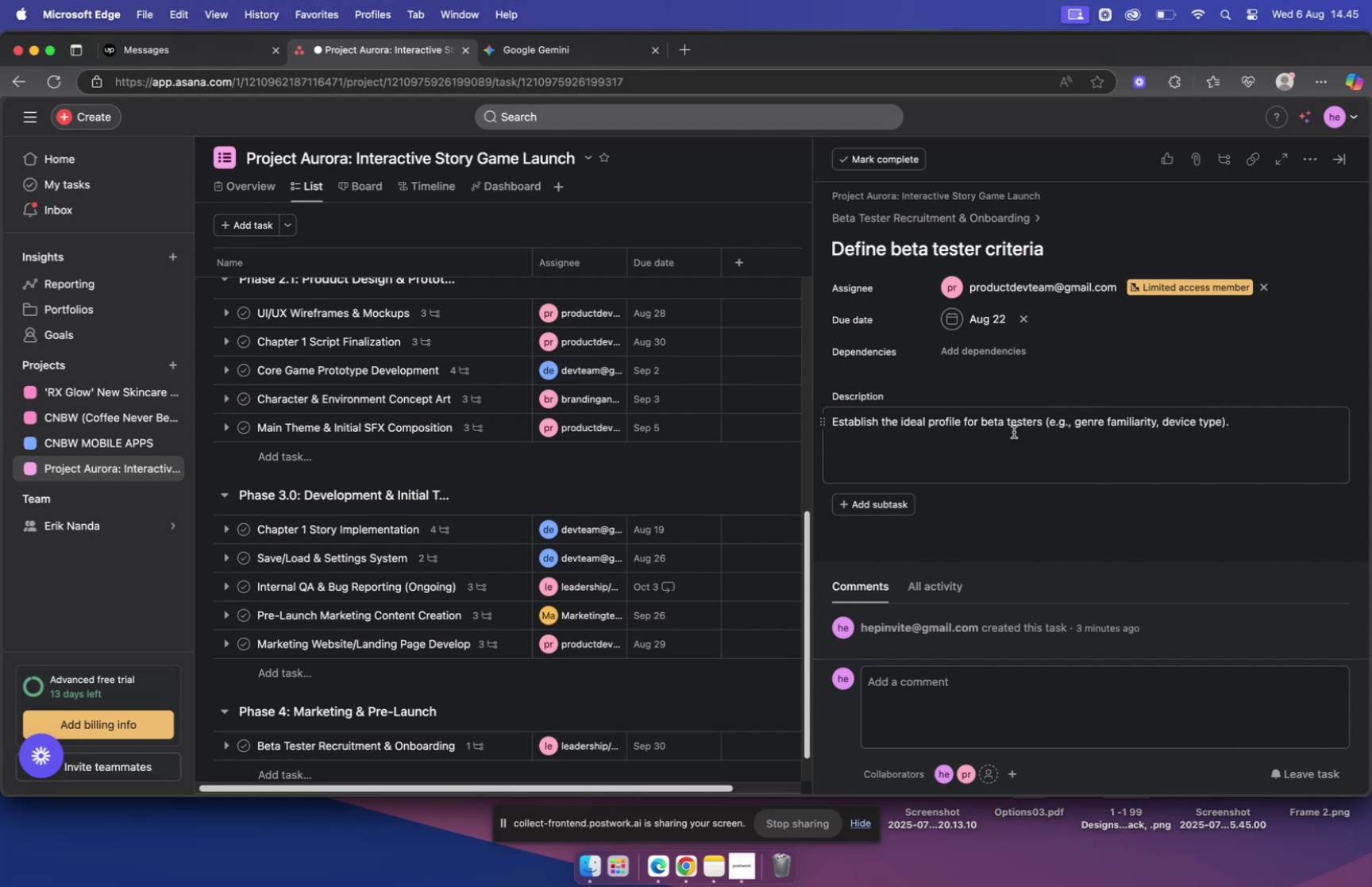 
left_click([881, 214])
 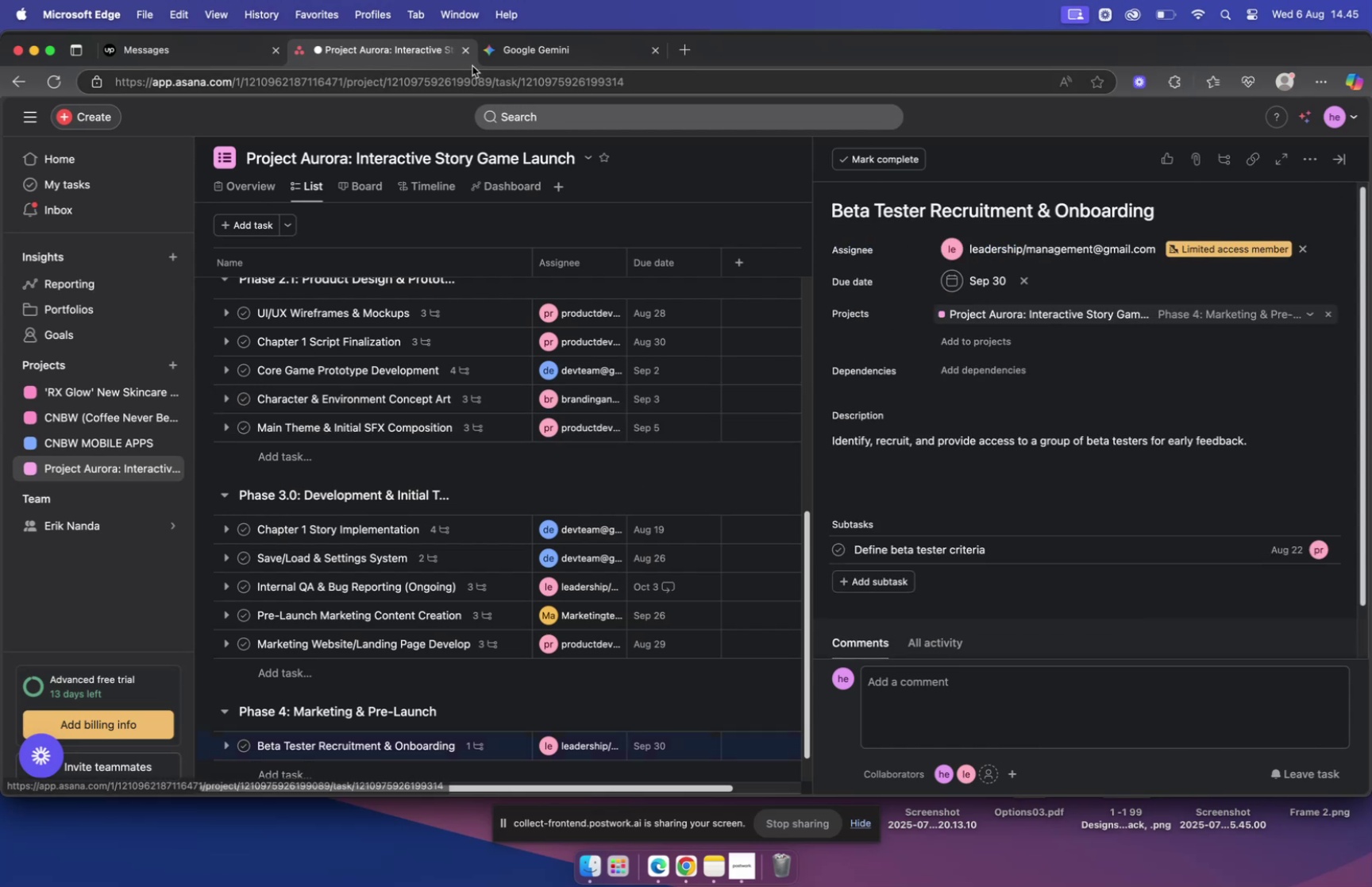 
left_click([527, 48])
 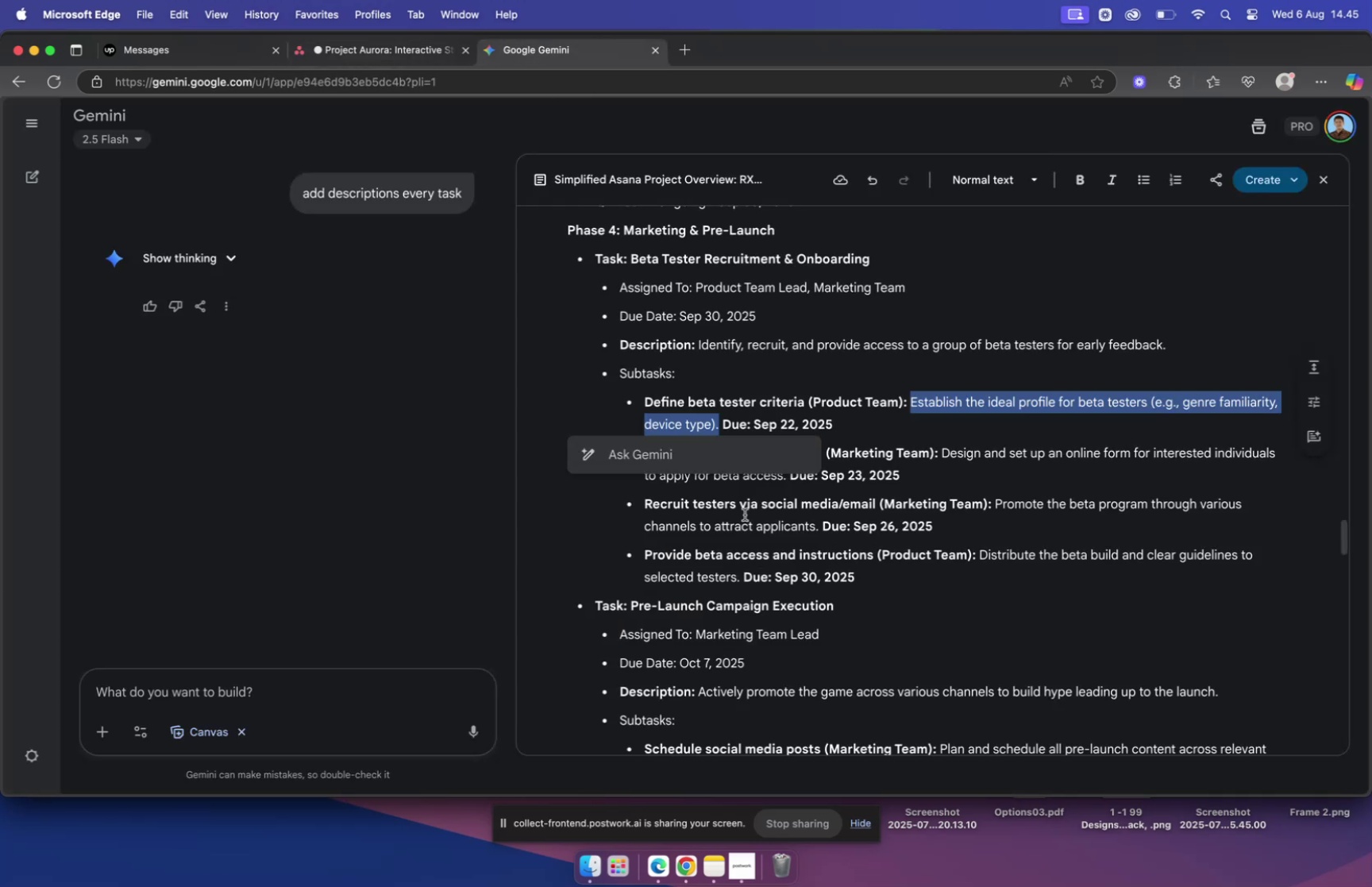 
left_click([751, 501])
 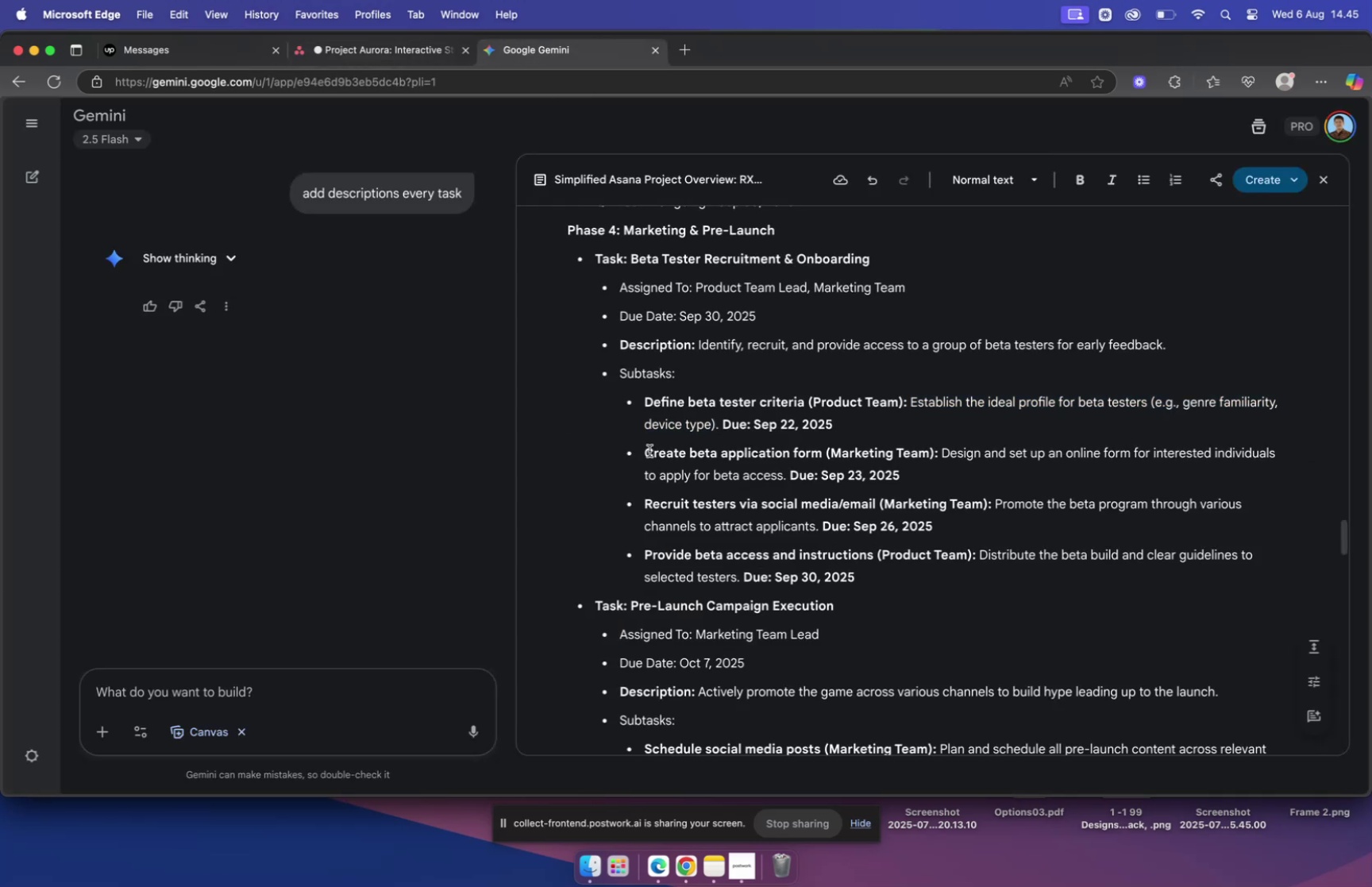 
left_click_drag(start_coordinate=[646, 449], to_coordinate=[820, 458])
 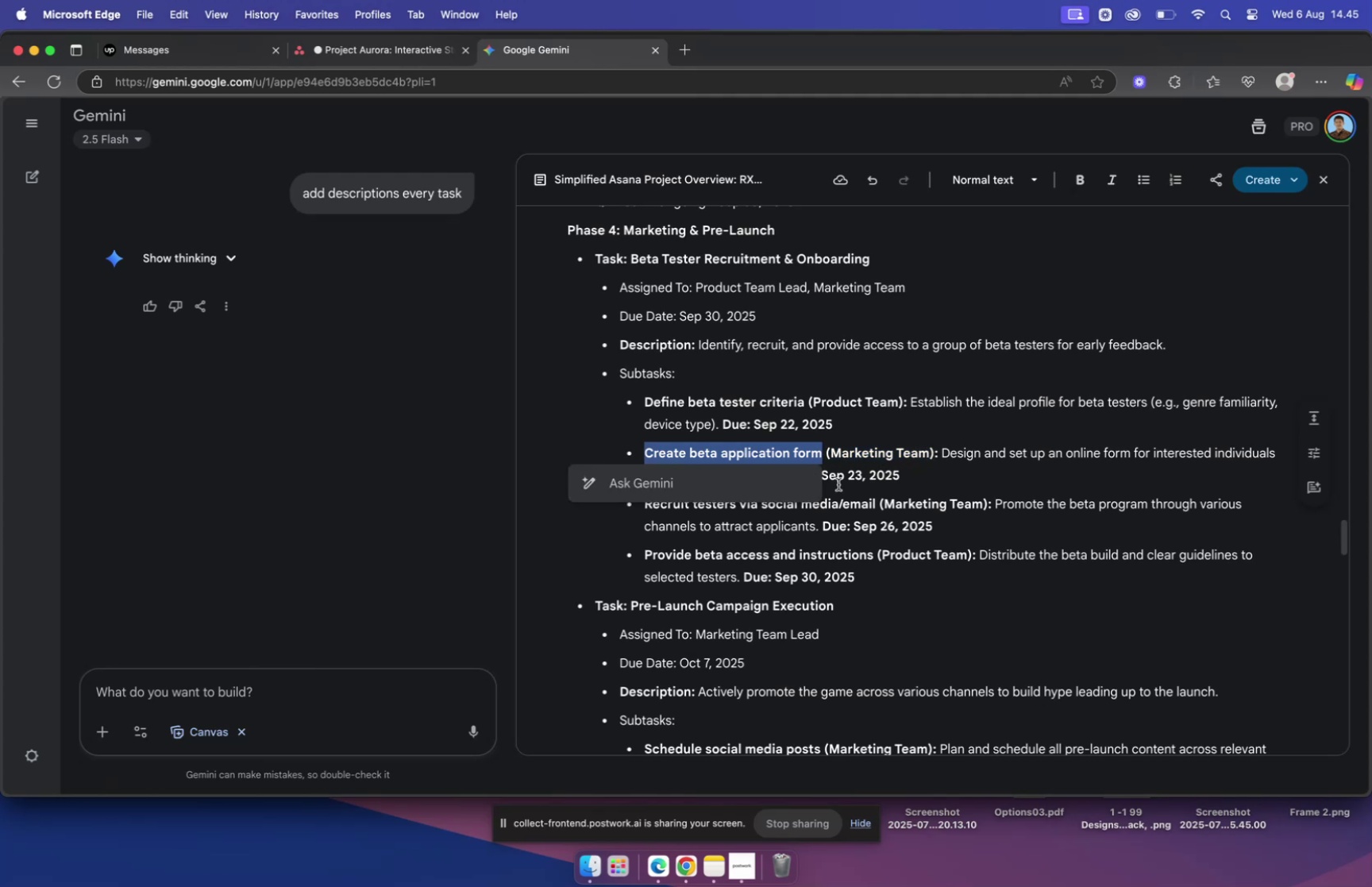 
key(Meta+C)
 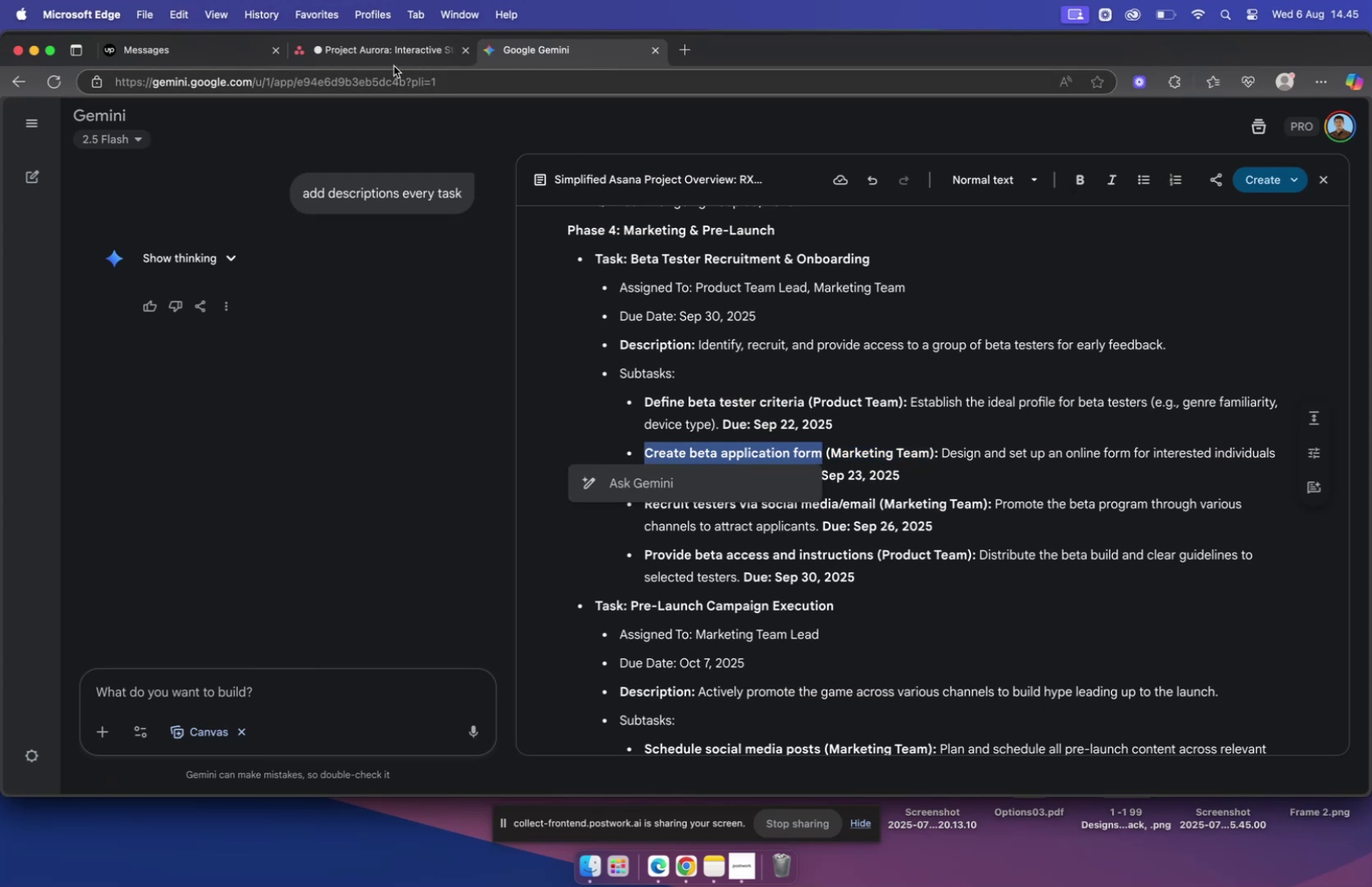 
left_click([390, 46])
 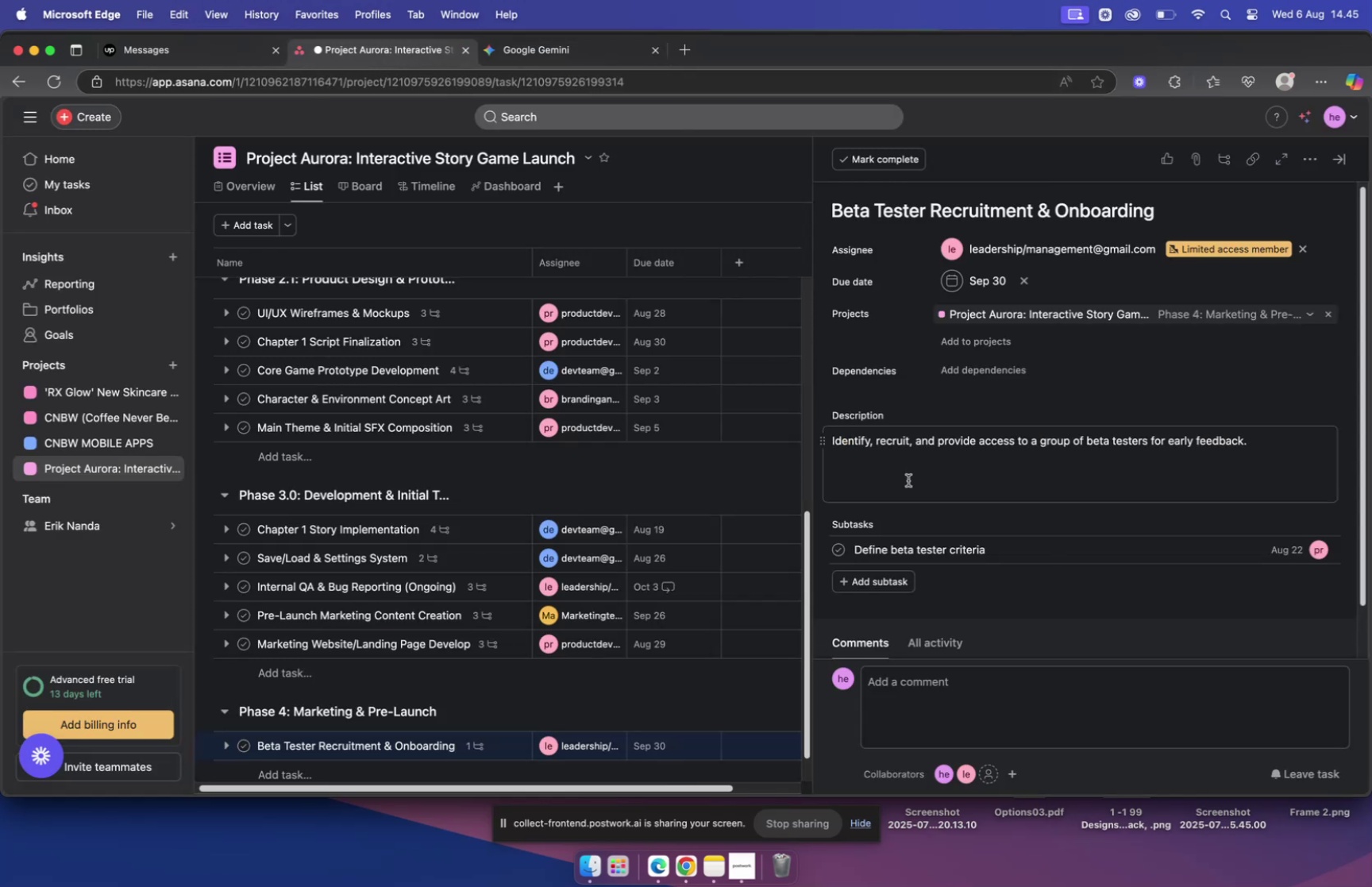 
left_click([881, 577])
 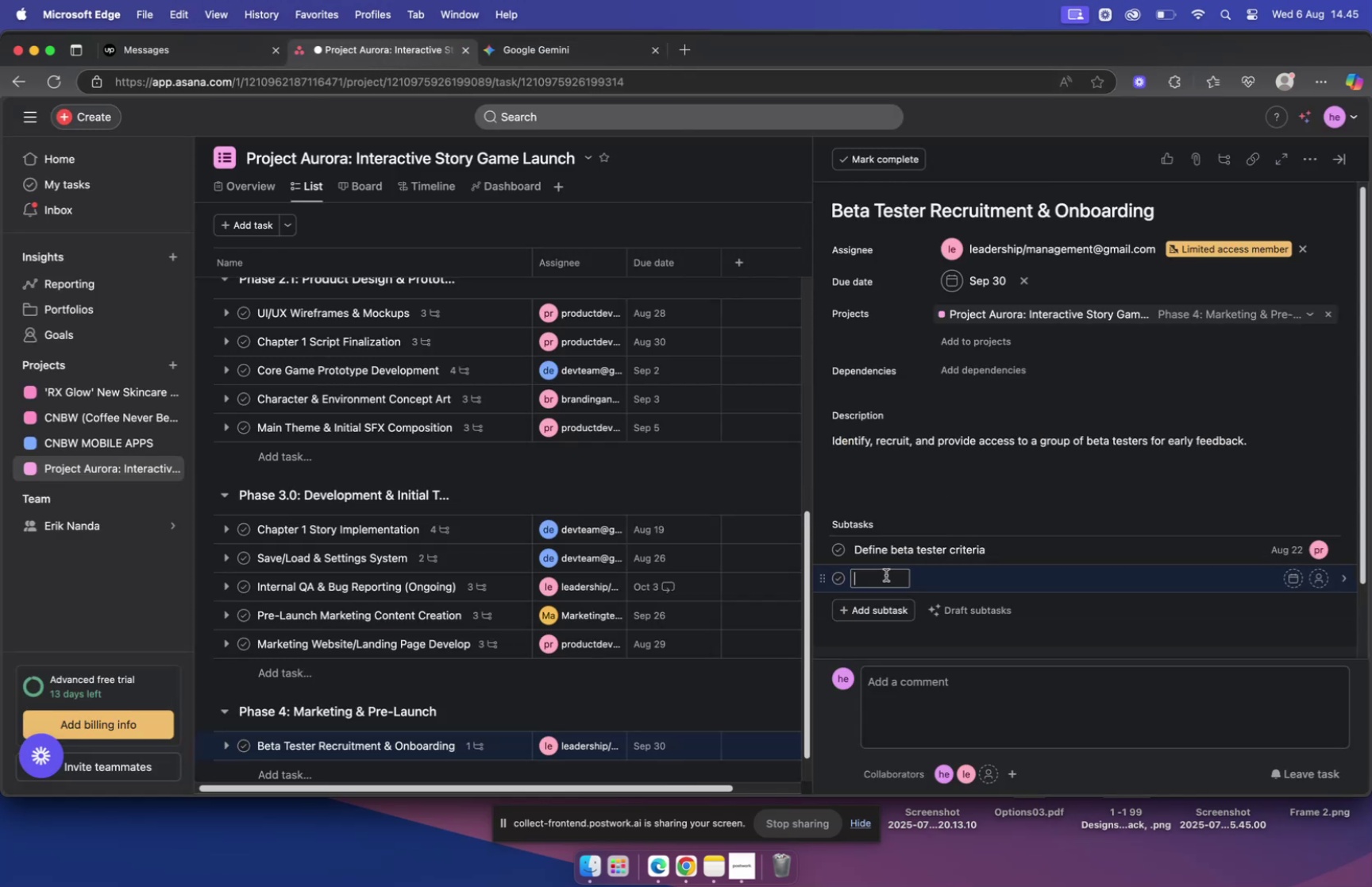 
key(Meta+V)
 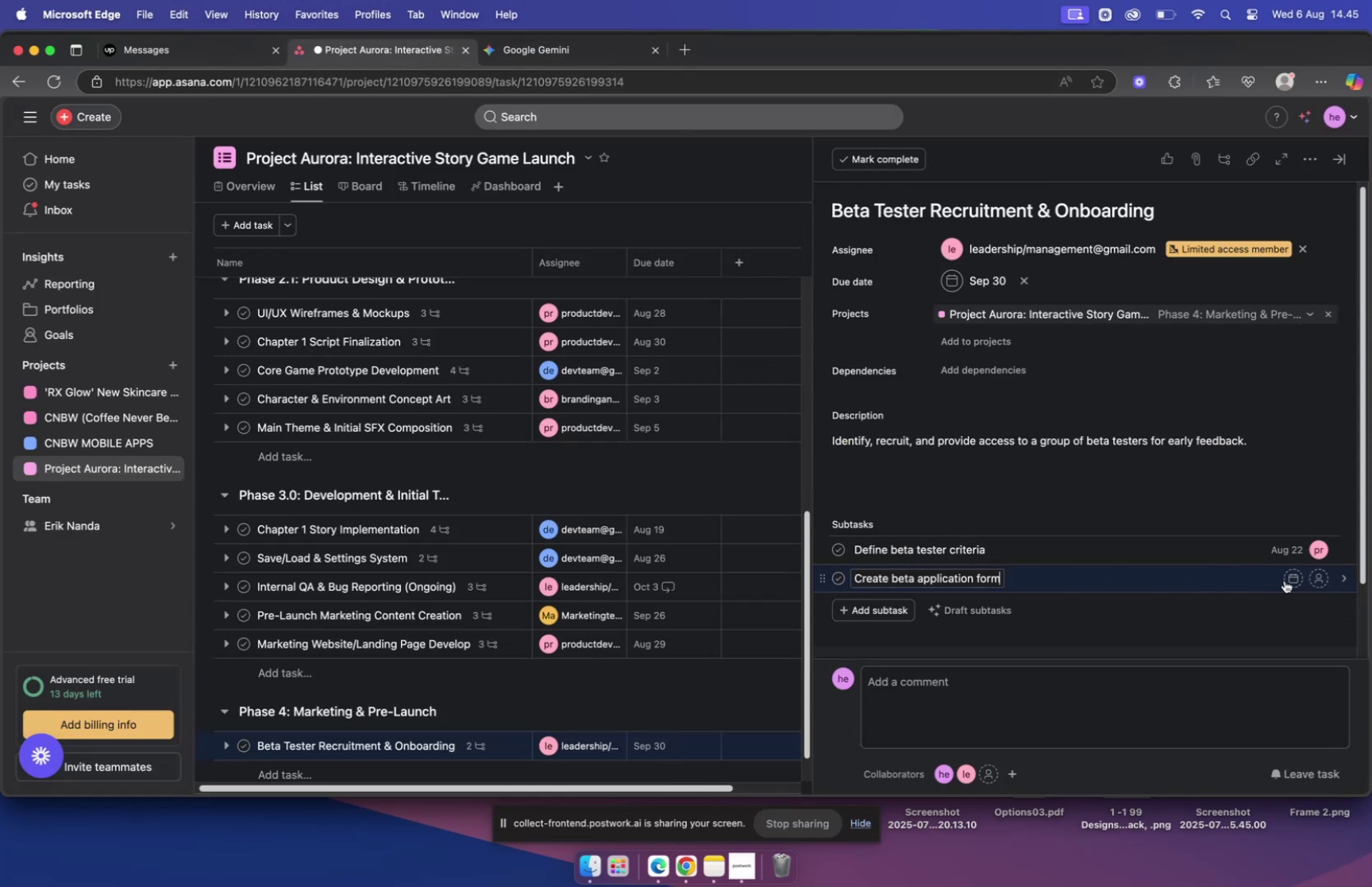 
left_click([1287, 580])
 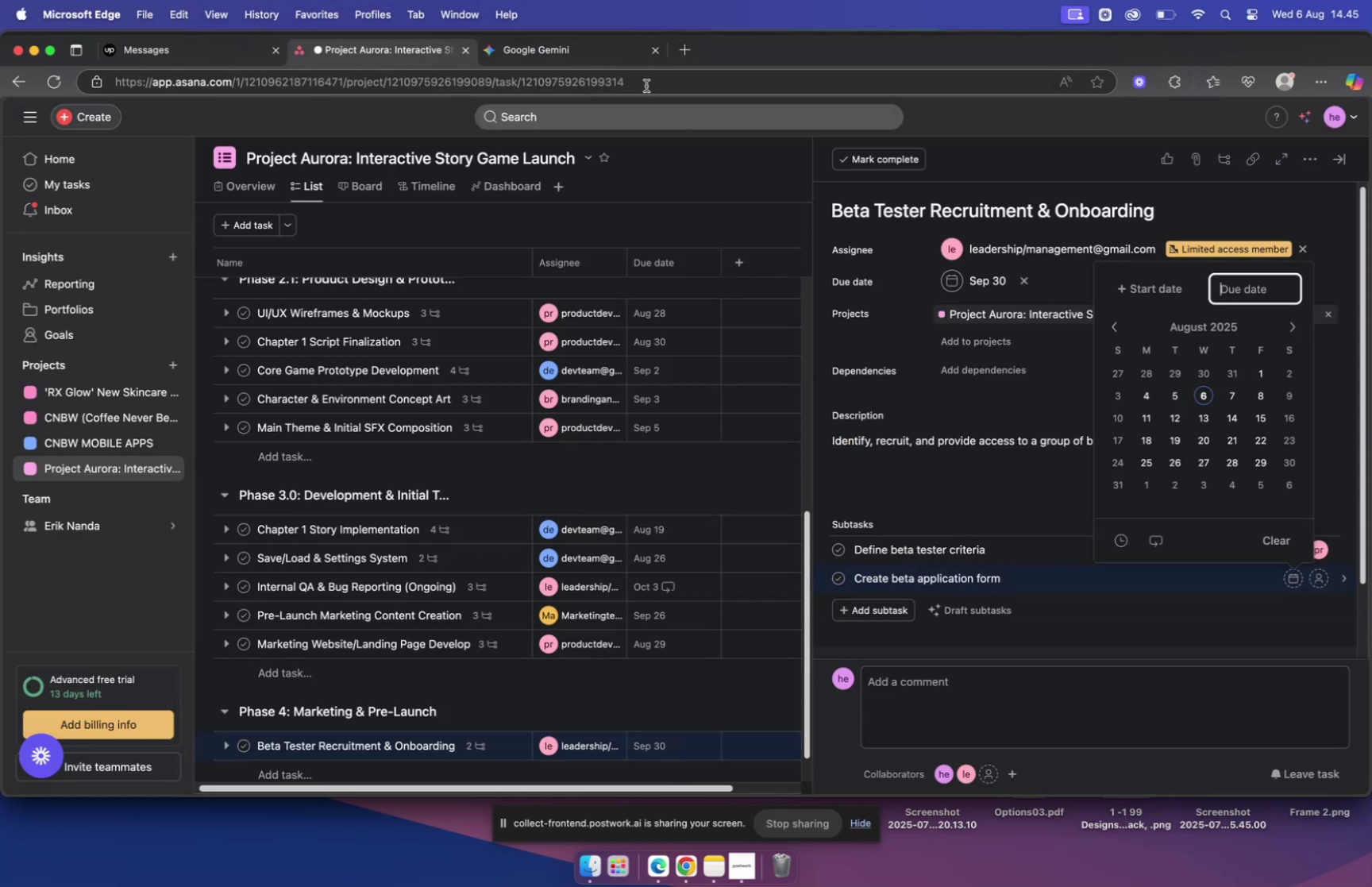 
left_click([613, 59])
 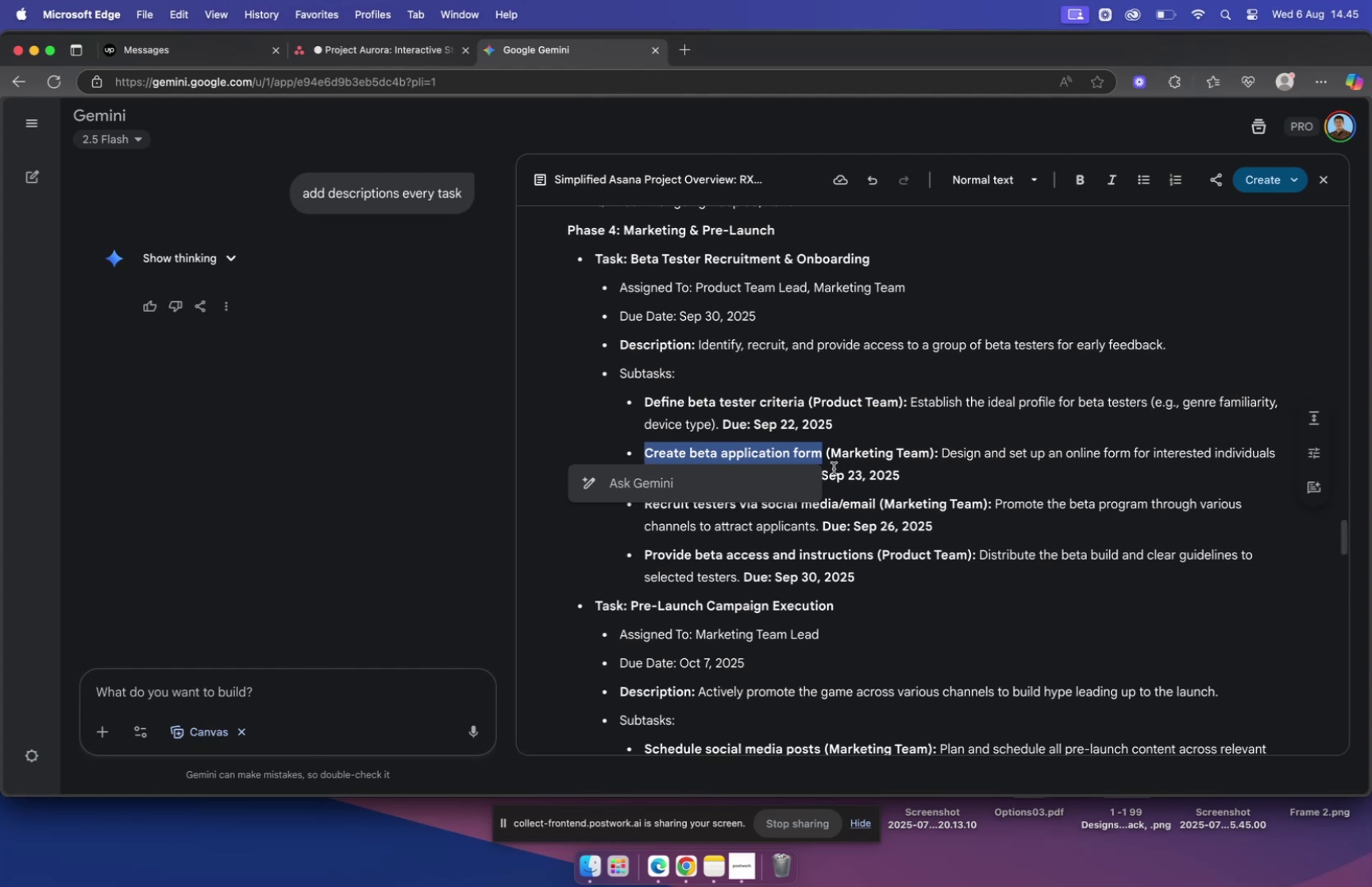 
left_click([856, 476])
 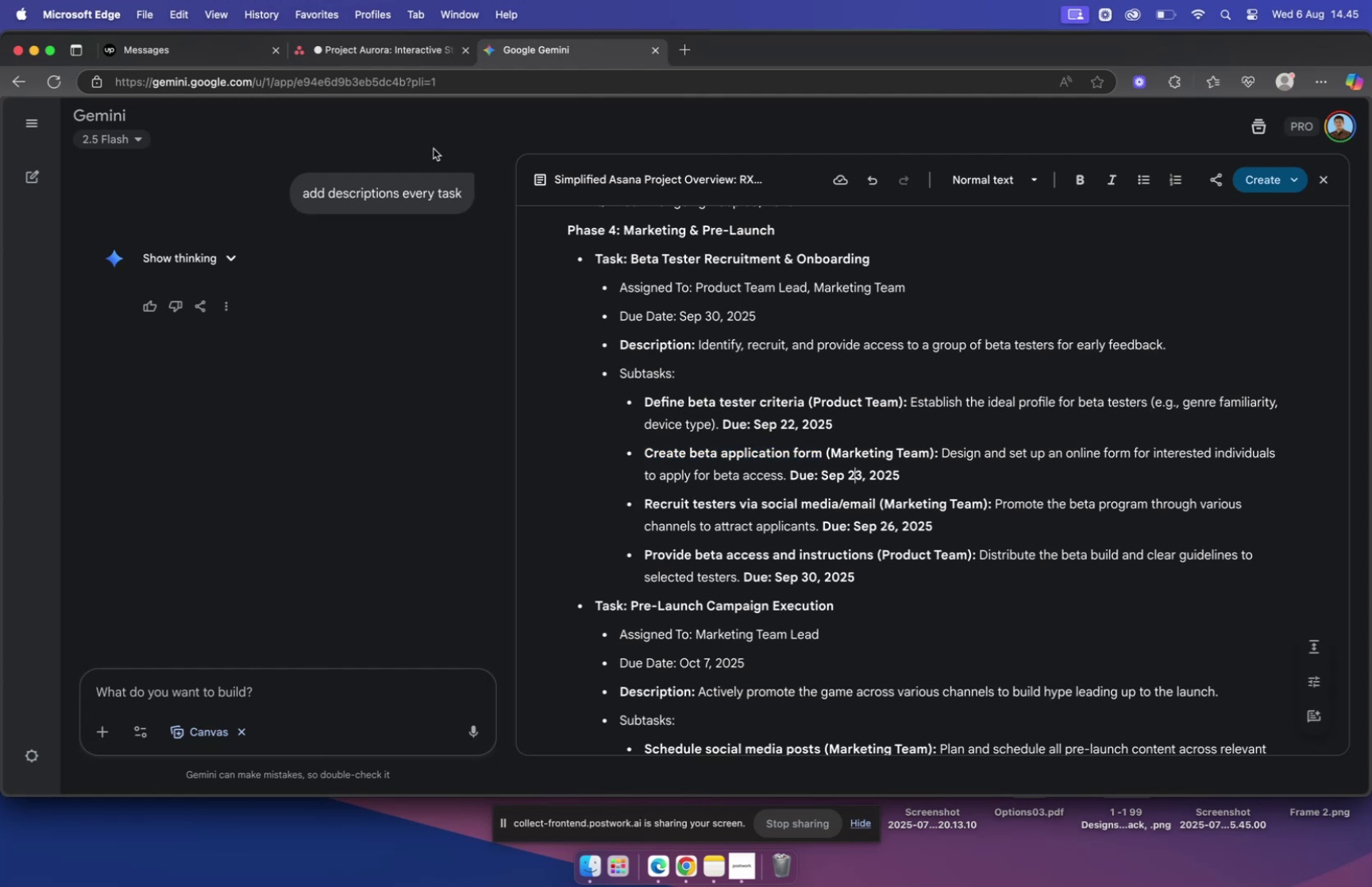 
left_click([372, 47])
 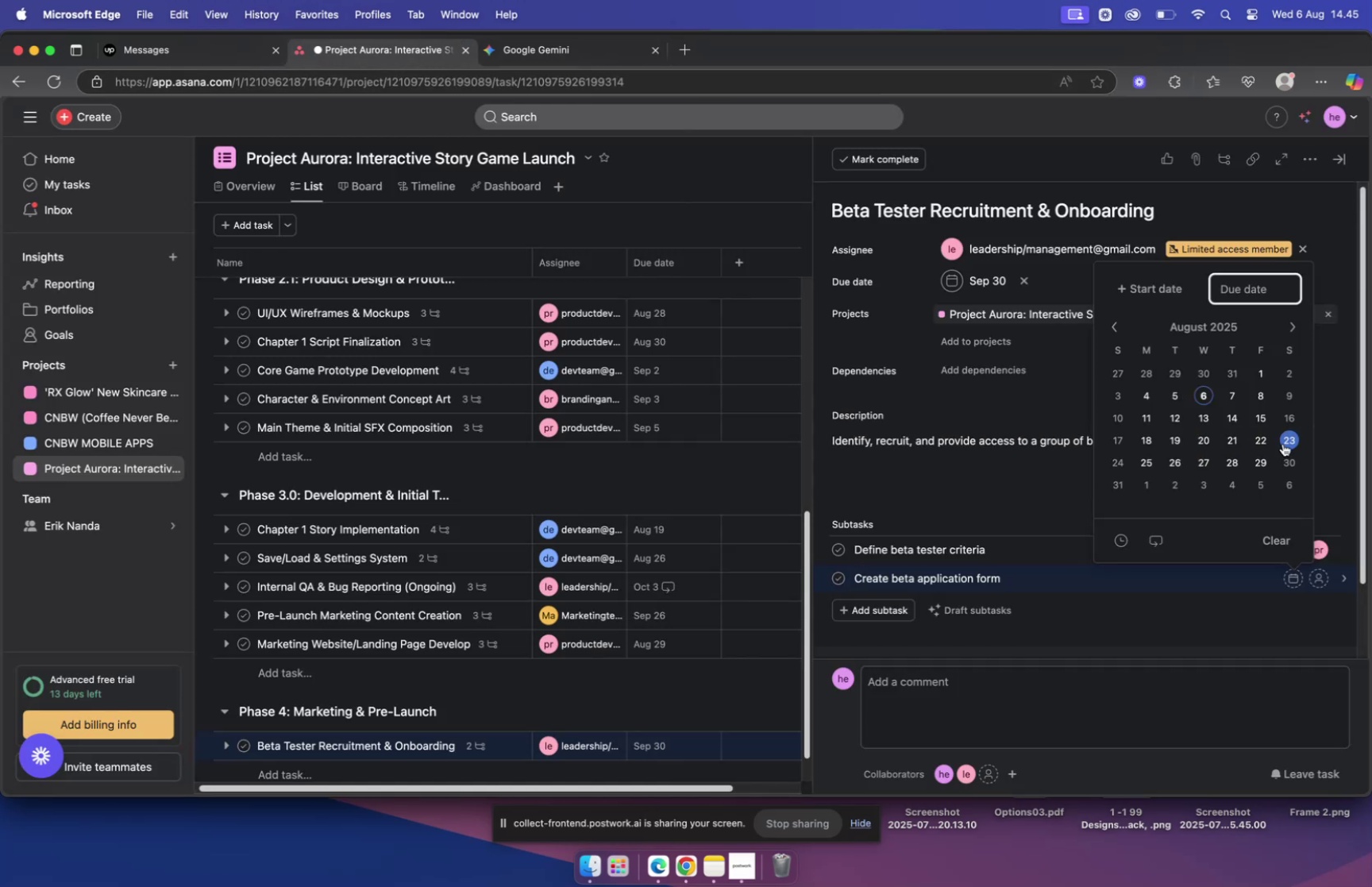 
left_click([1283, 442])
 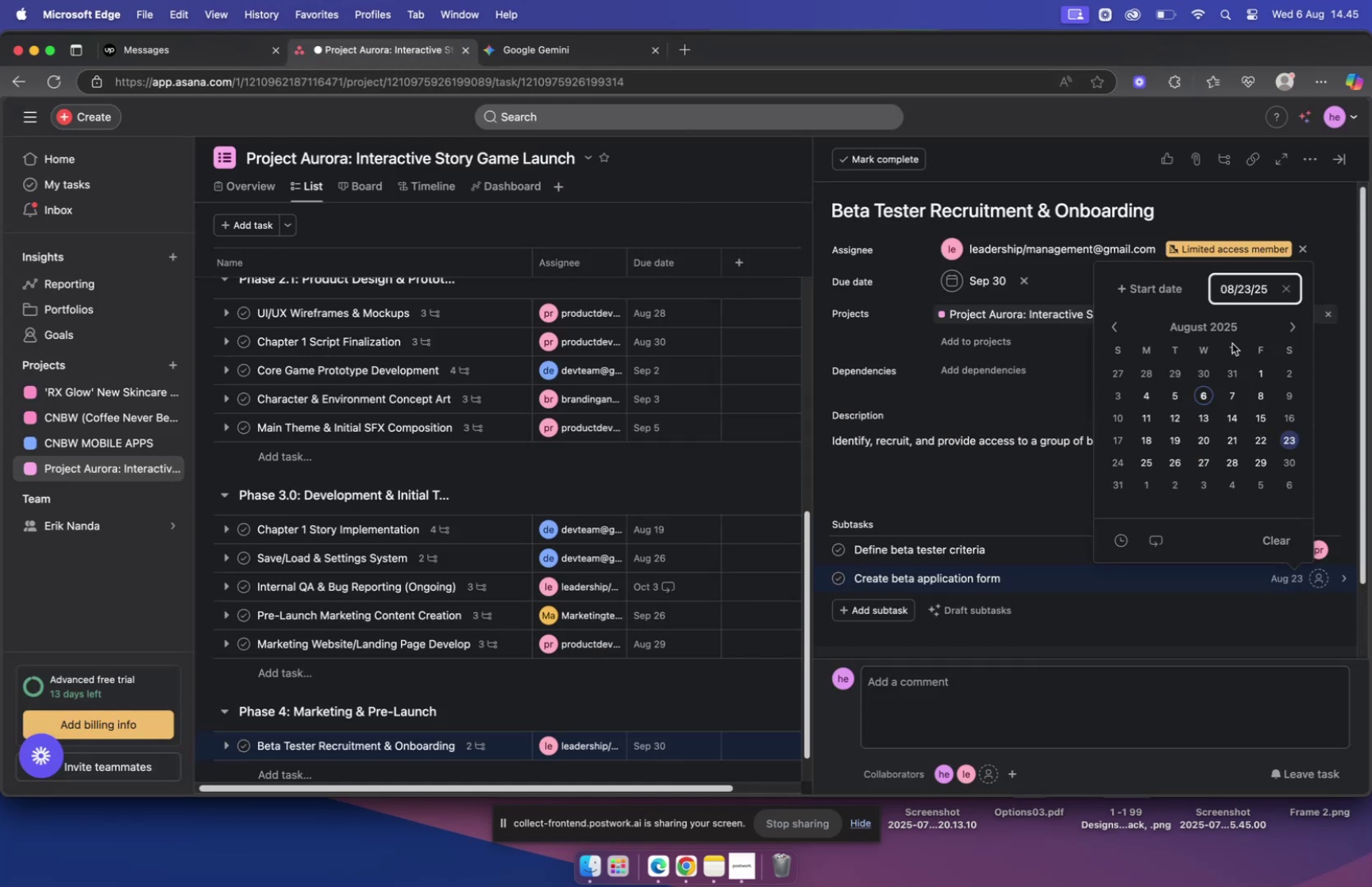 
left_click([1297, 327])
 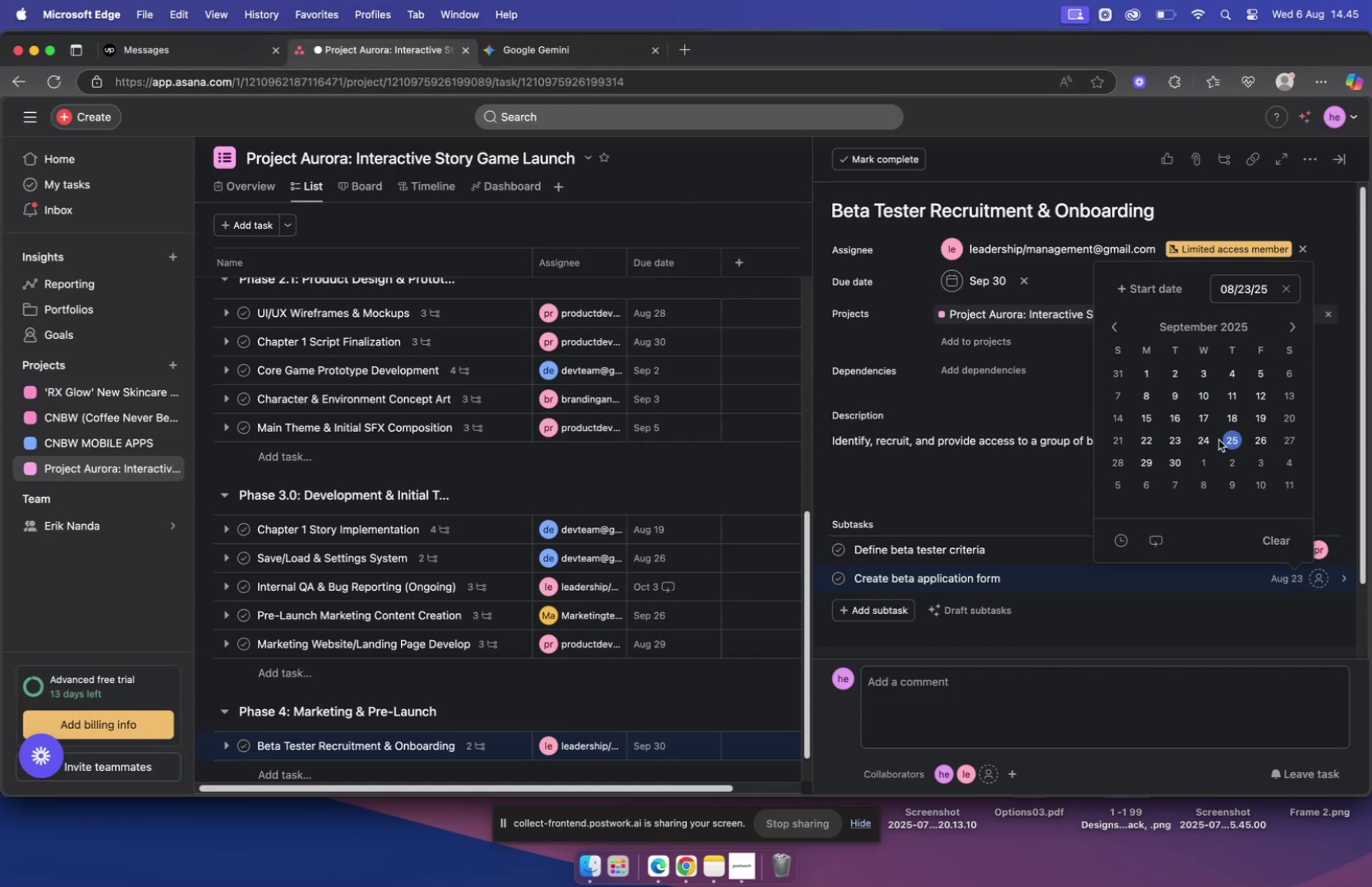 
left_click([1174, 438])
 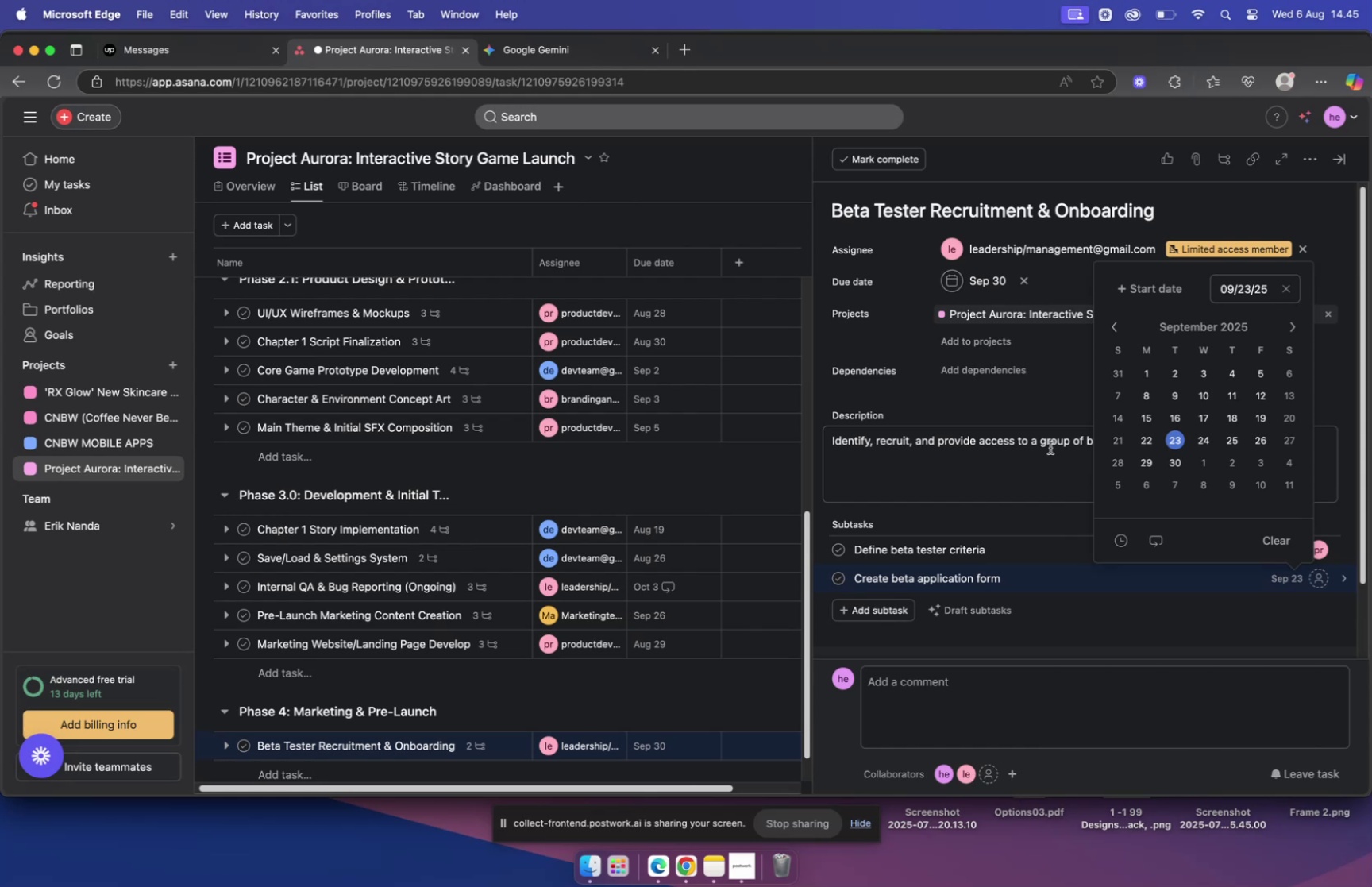 
left_click([1039, 459])
 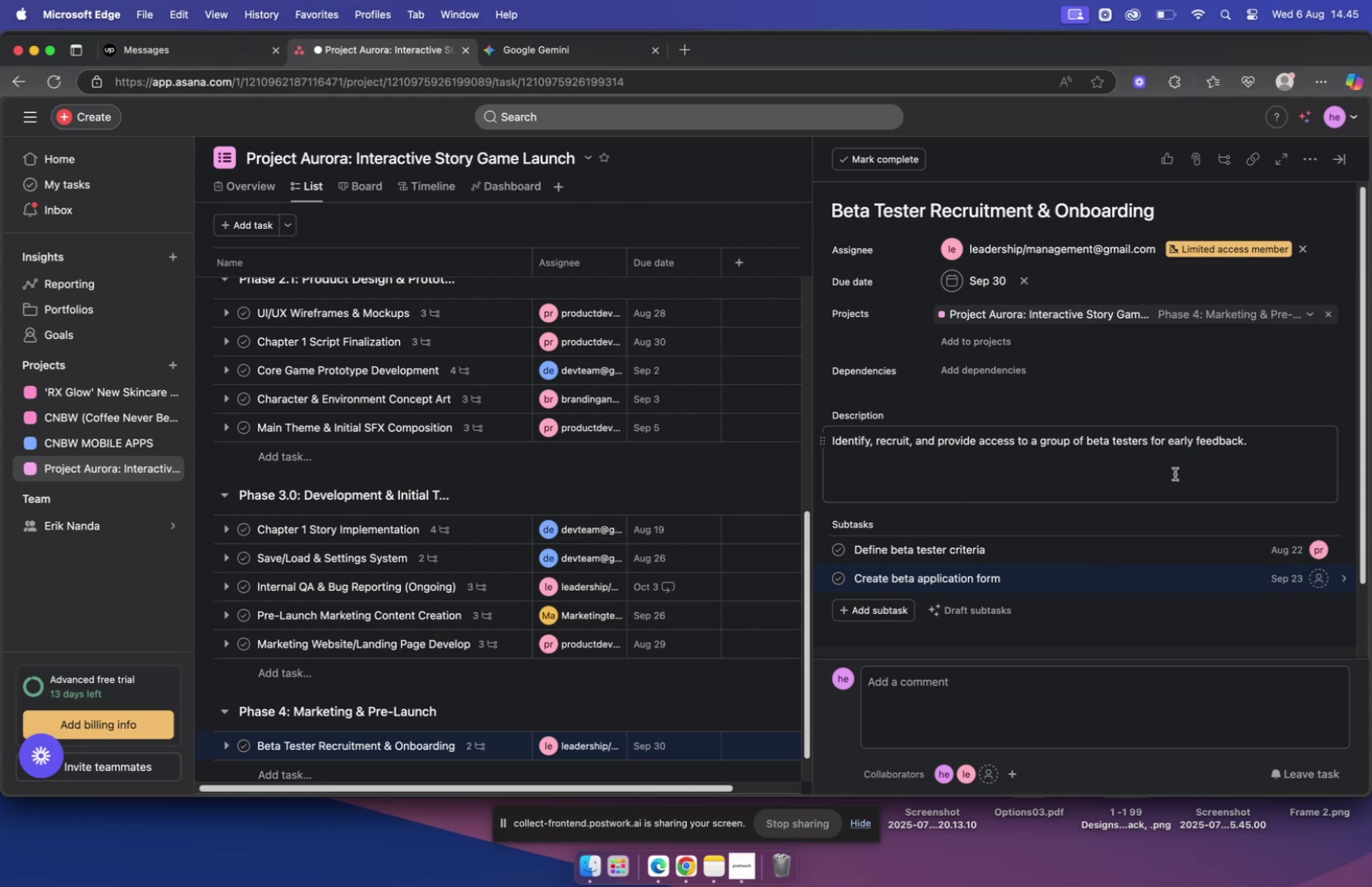 
left_click([1274, 439])
 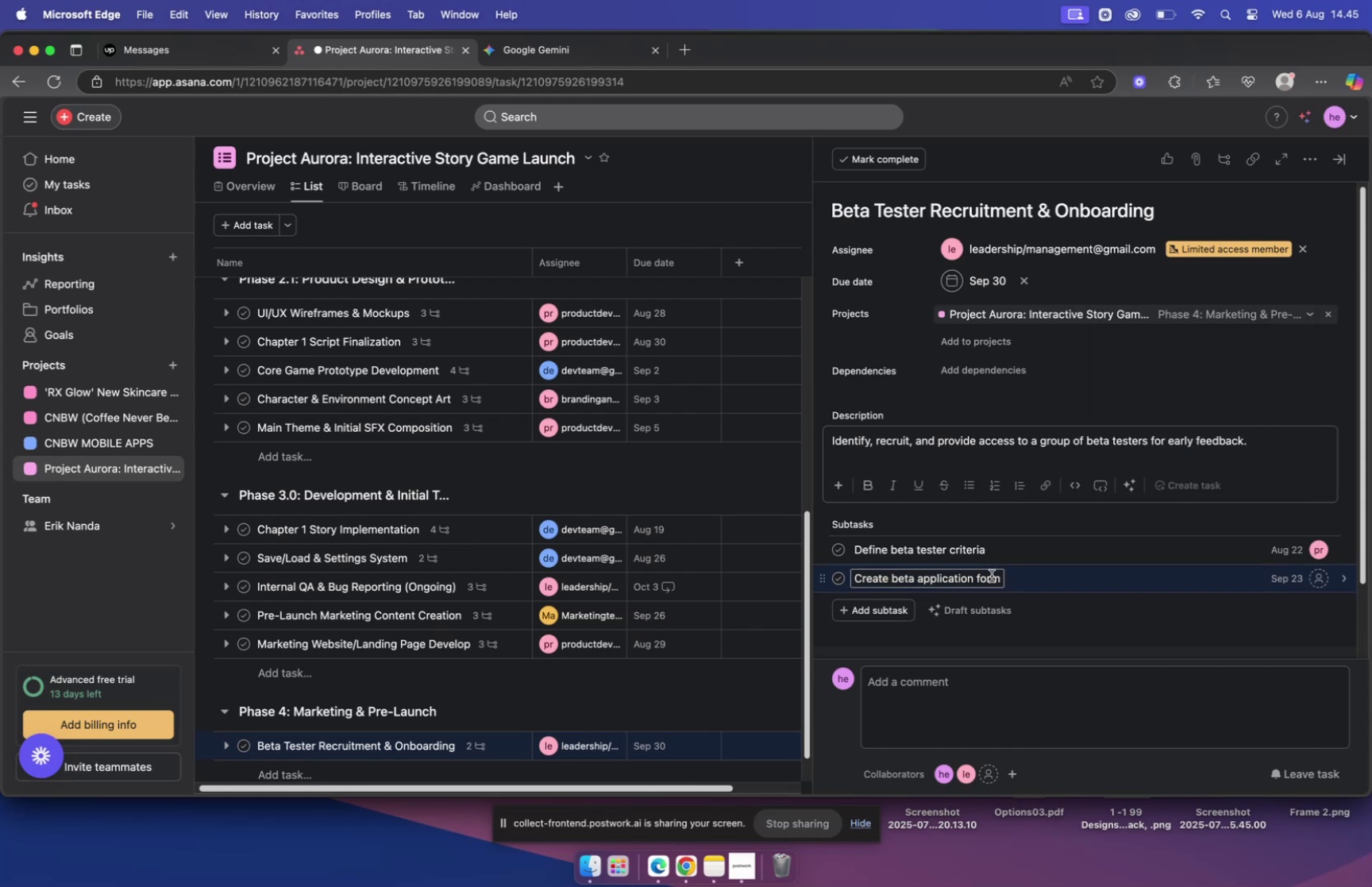 
wait(5.17)
 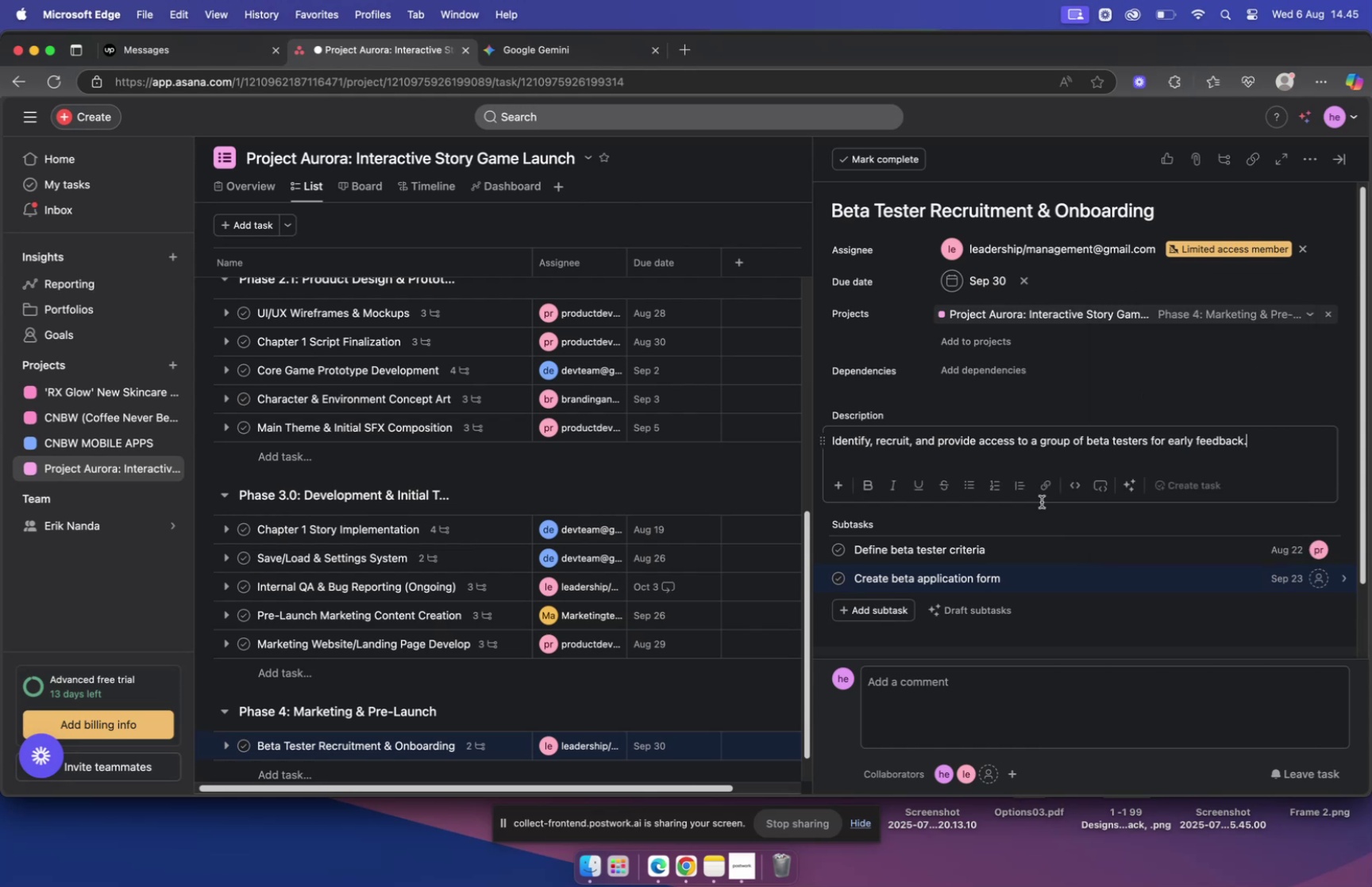 
left_click([1068, 580])
 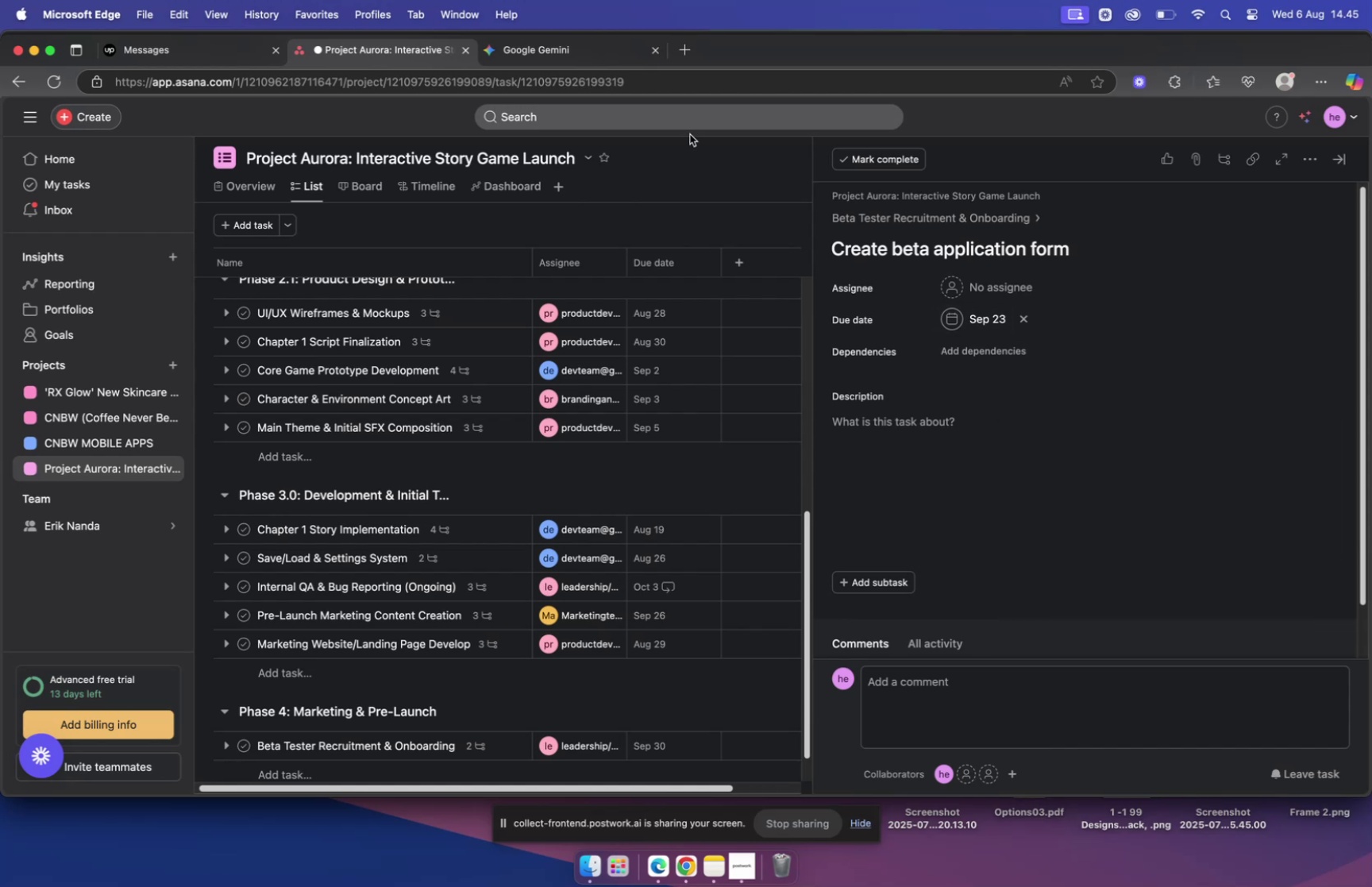 
left_click([562, 56])
 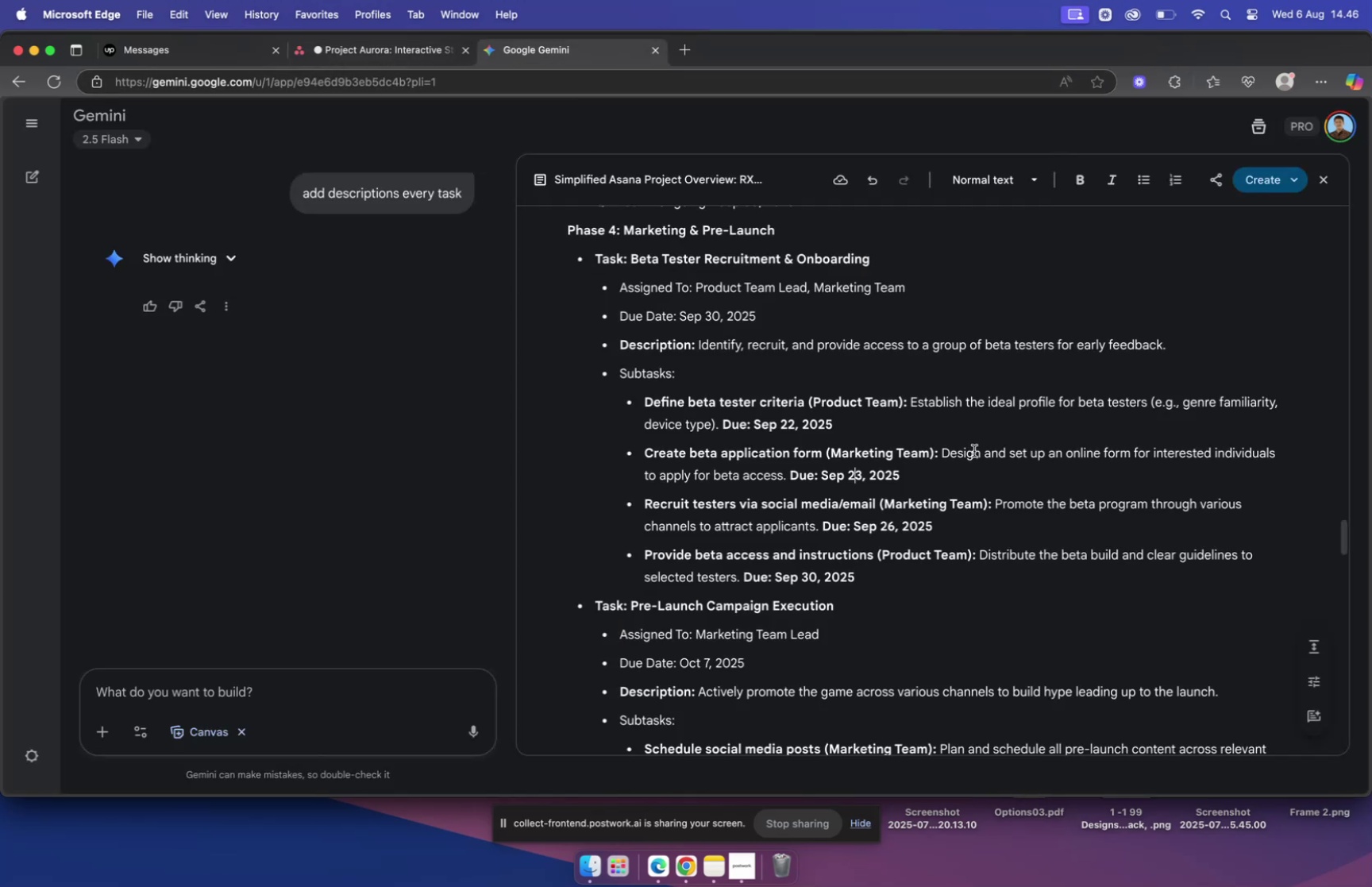 
left_click_drag(start_coordinate=[945, 451], to_coordinate=[784, 467])
 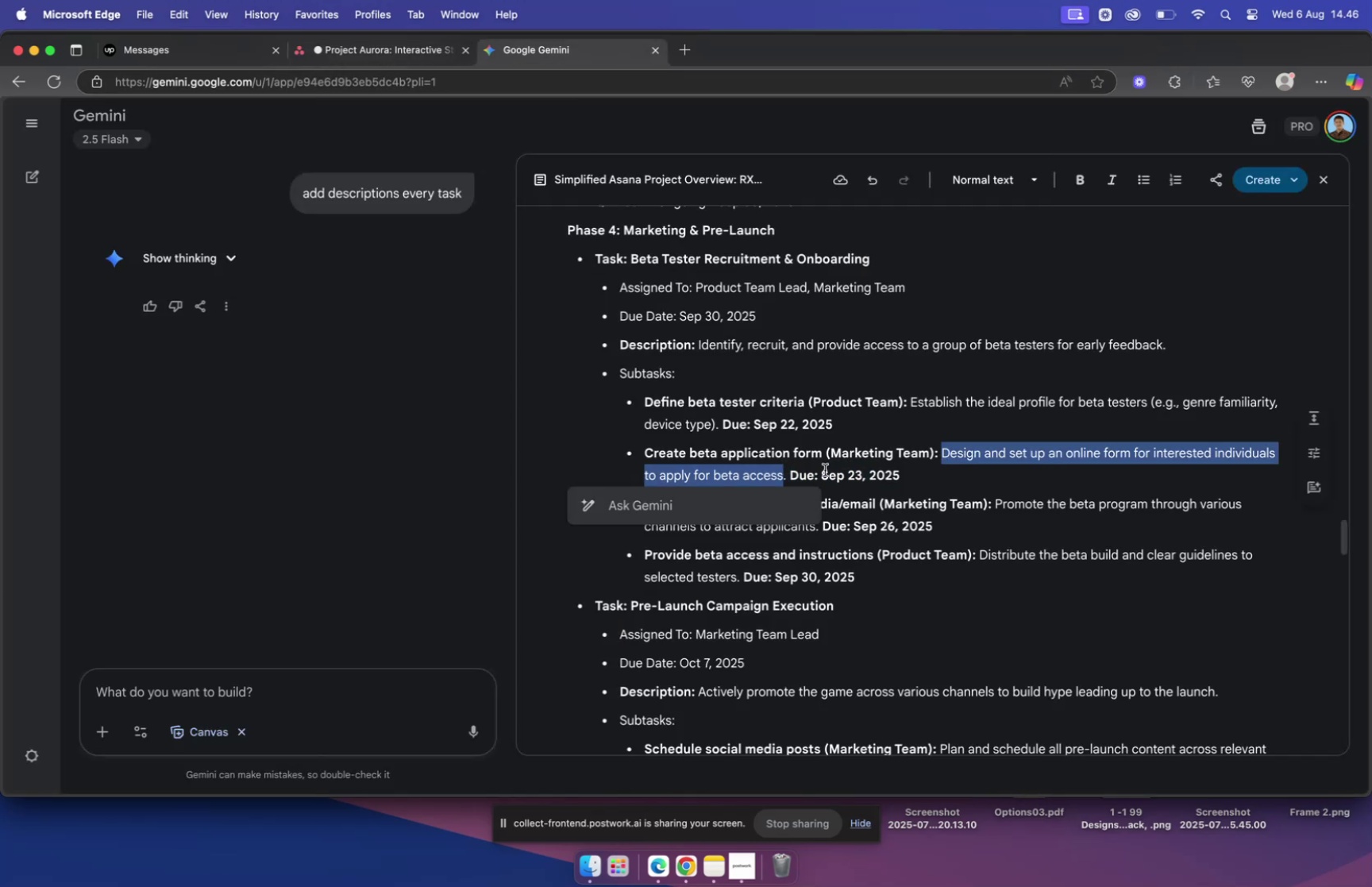 
key(Meta+C)
 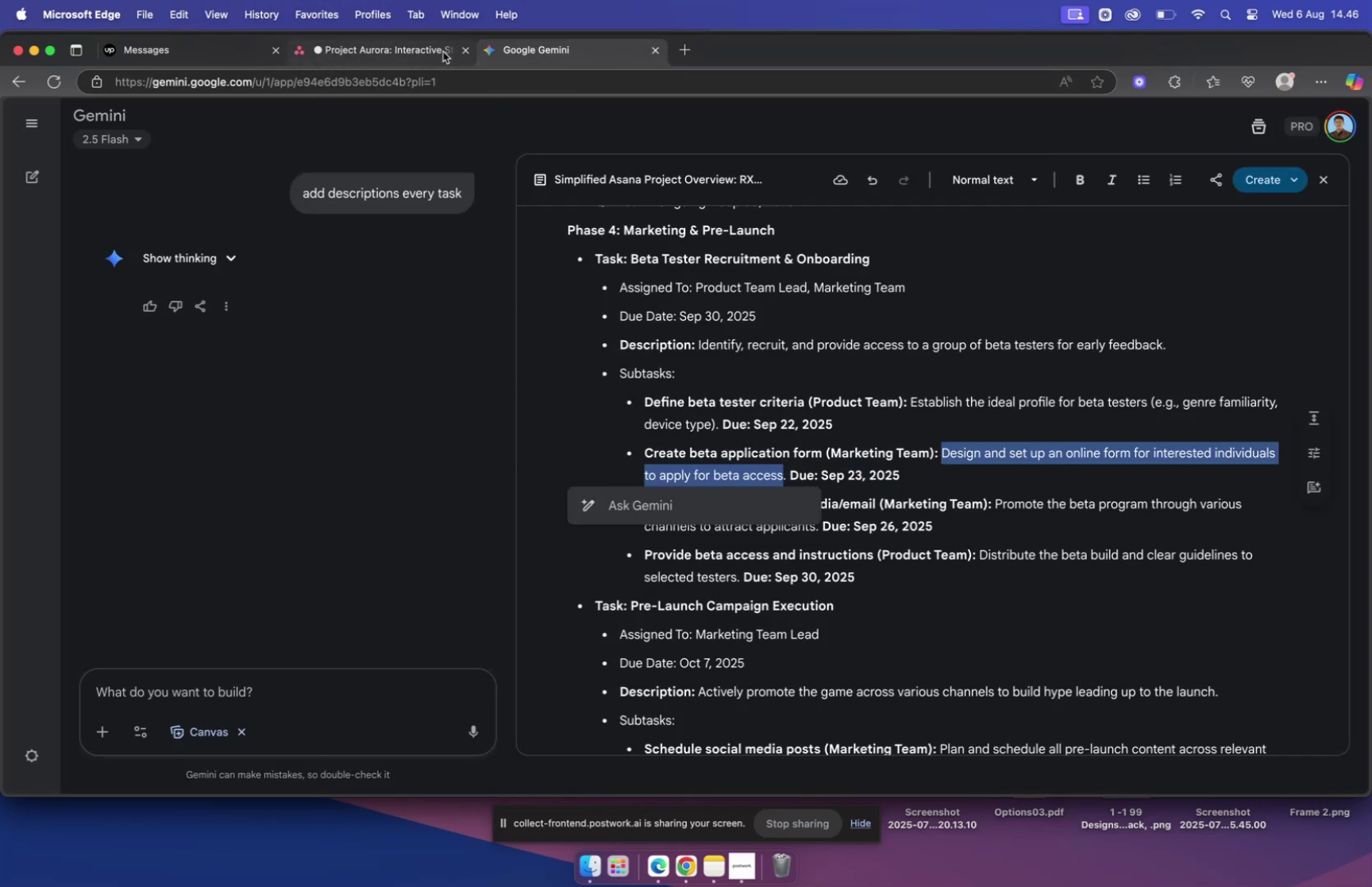 
left_click([412, 48])
 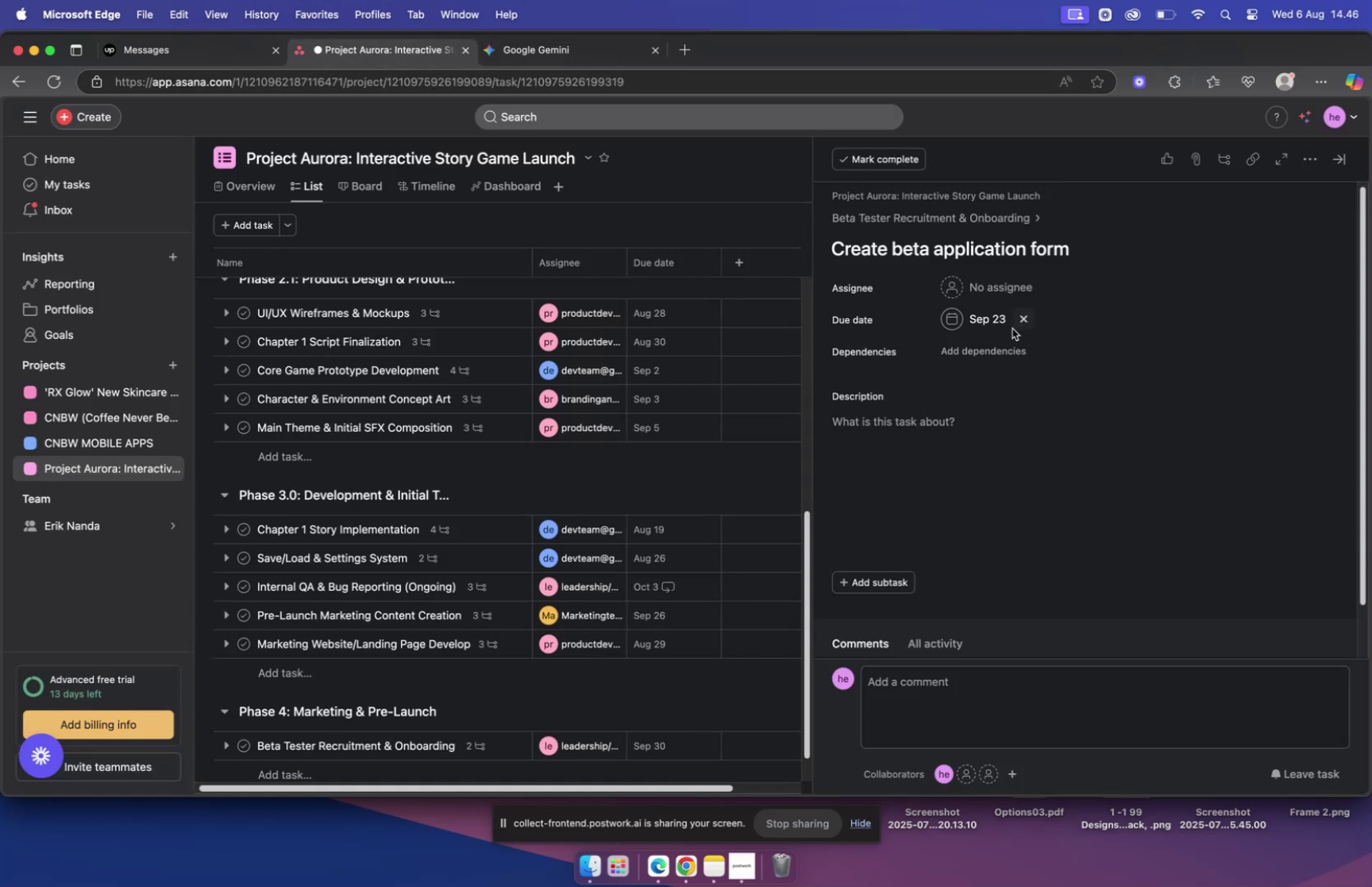 
left_click([916, 436])
 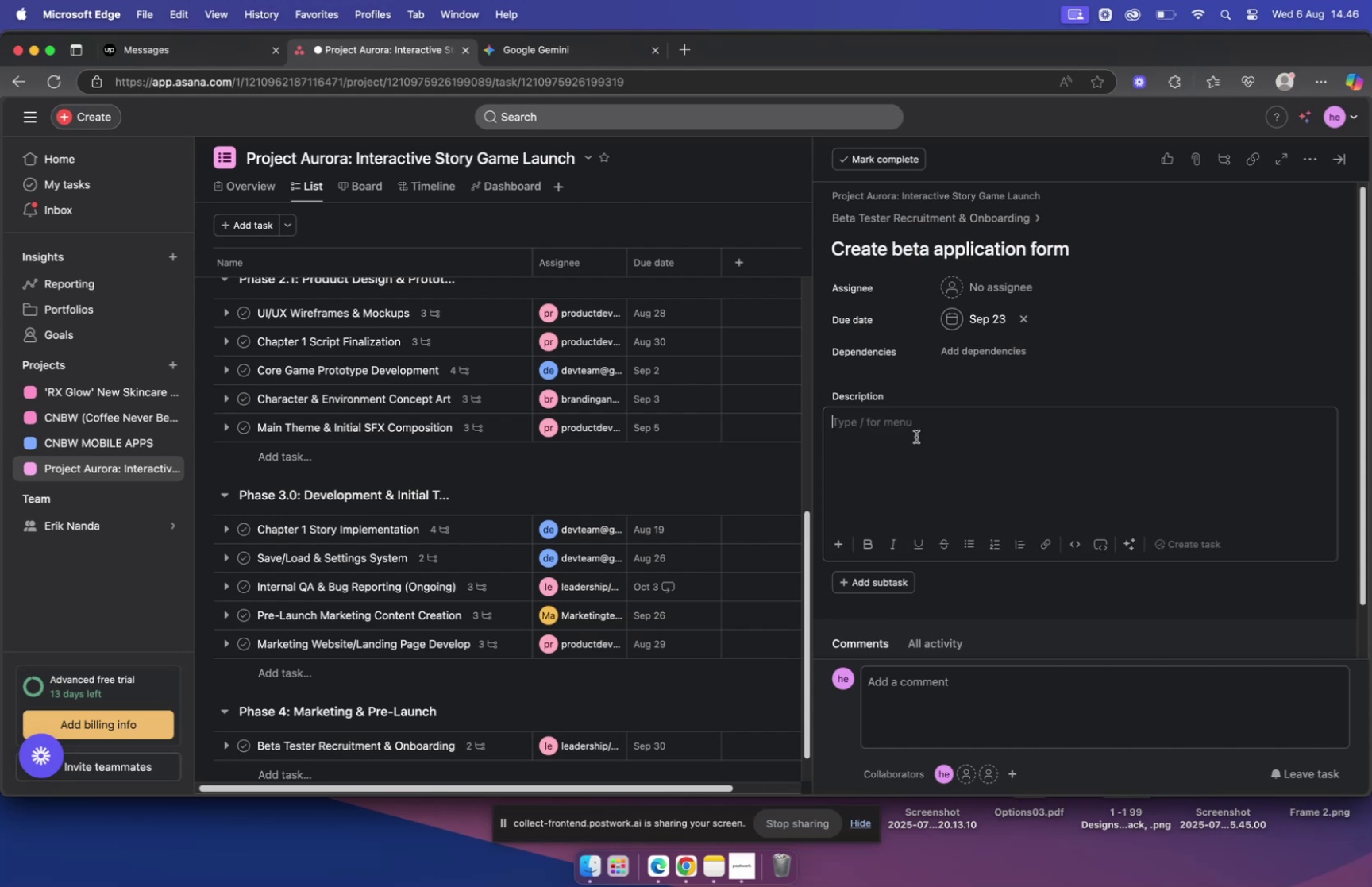 
key(Meta+V)
 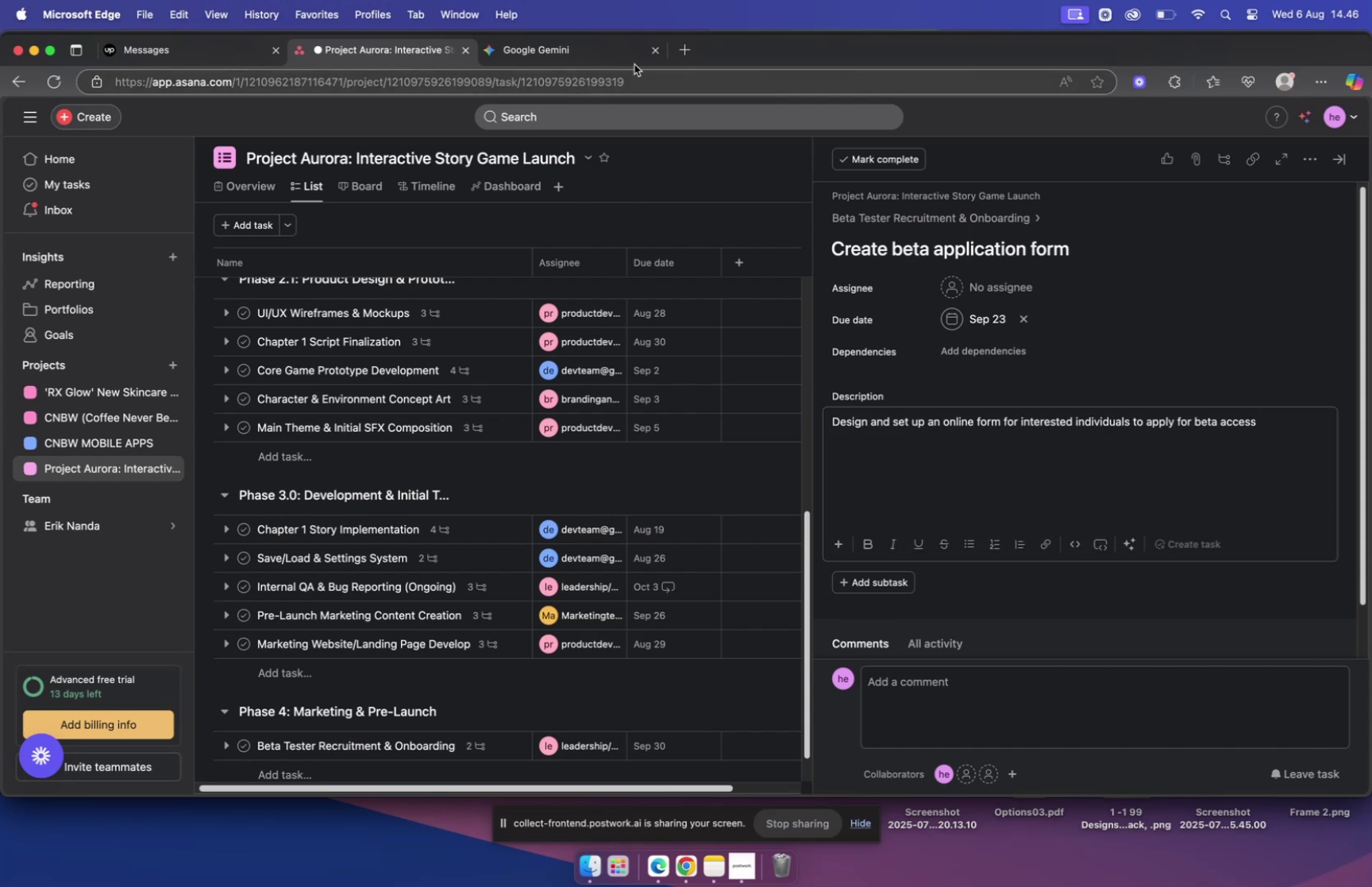 
left_click([608, 56])
 